 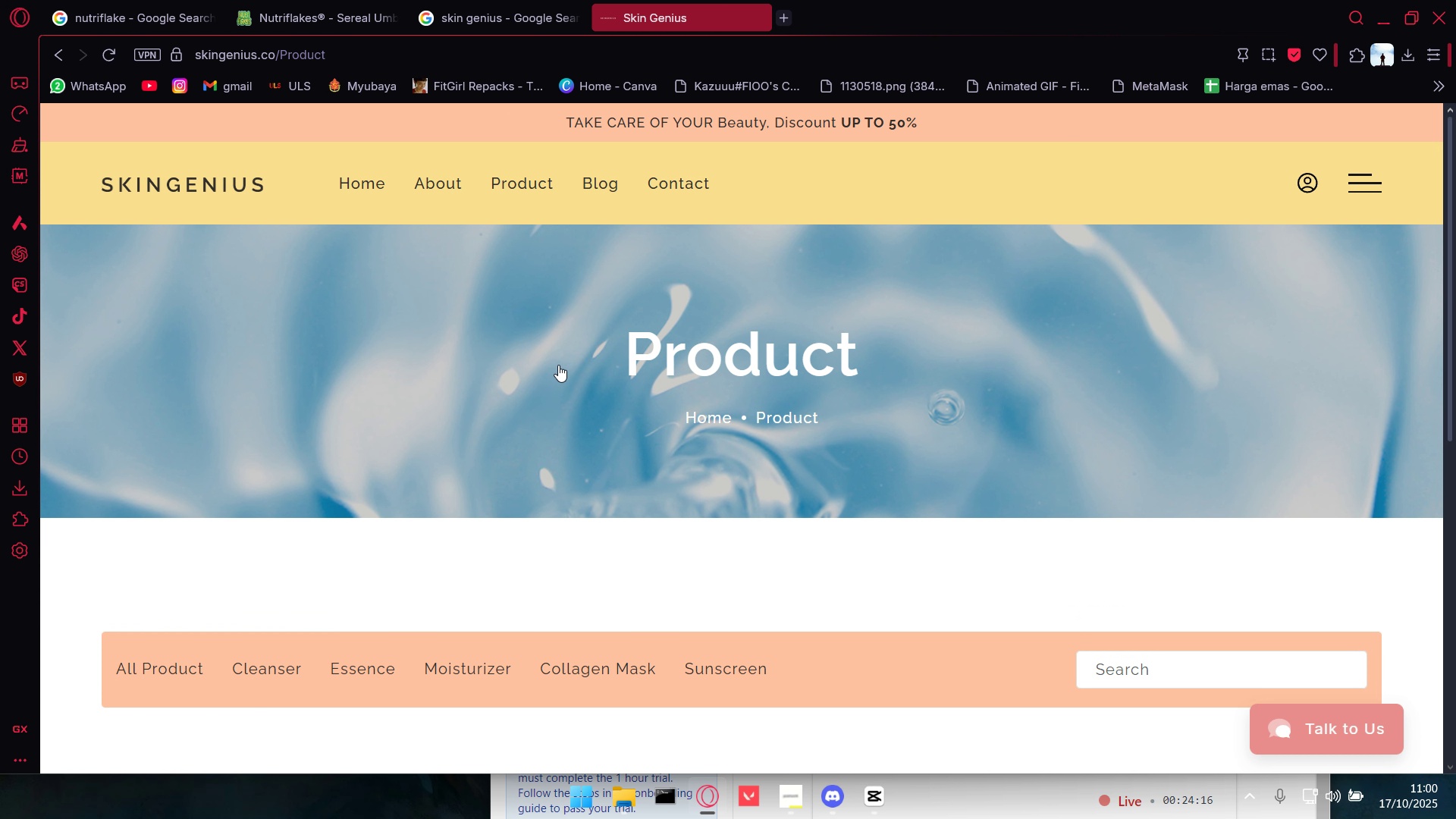 
key(Alt+AltLeft)
 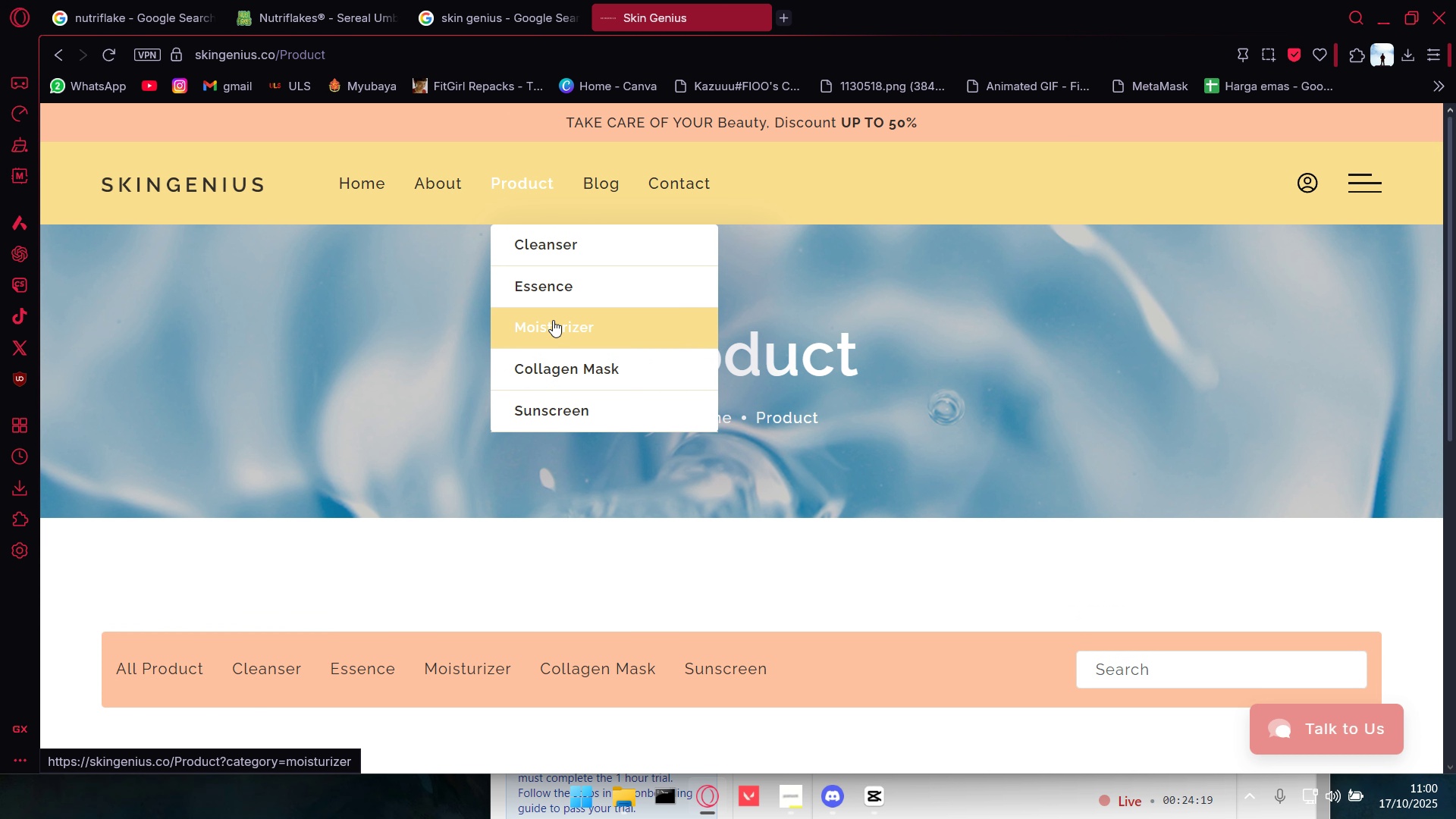 
key(Alt+Tab)
 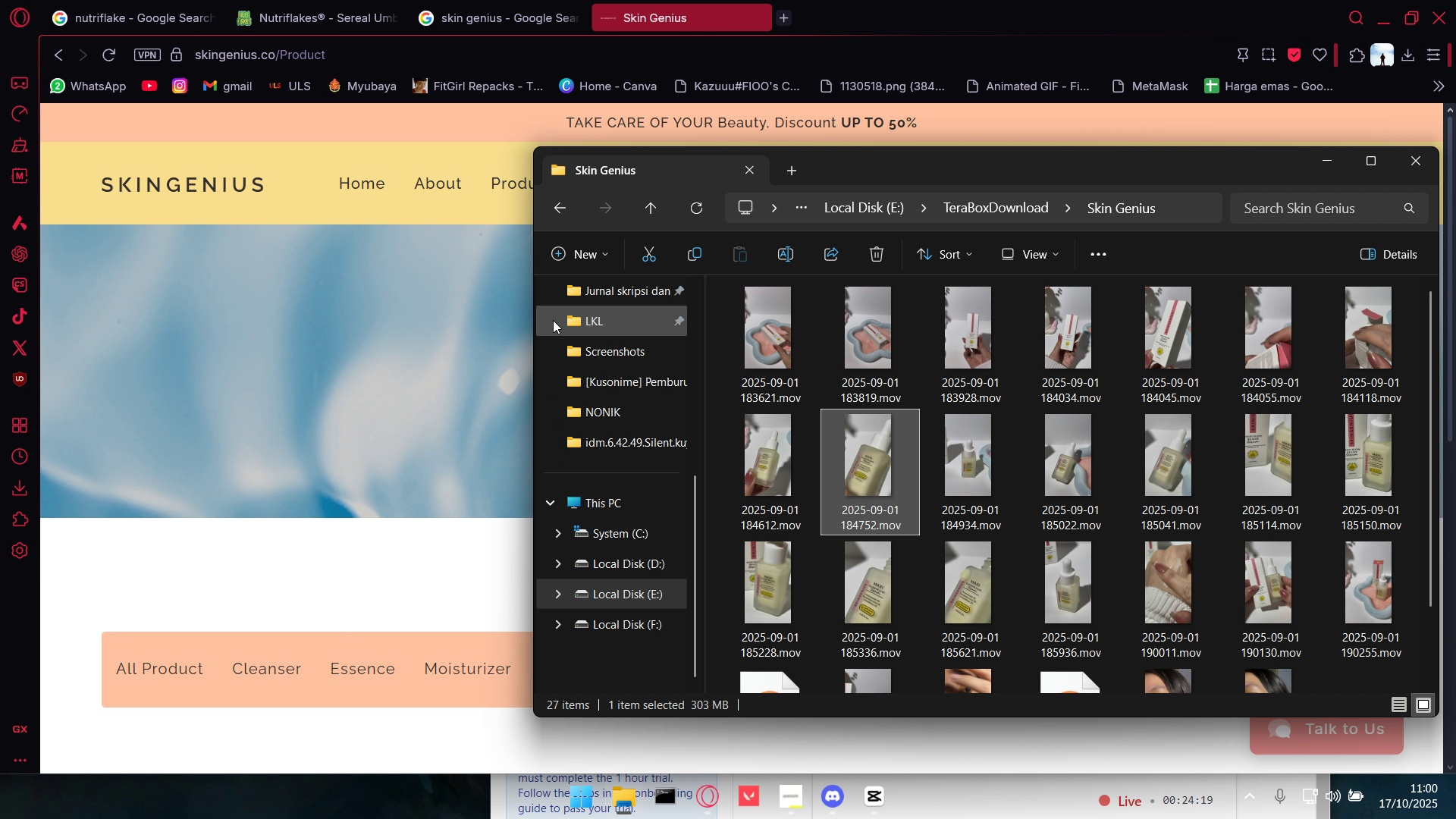 
key(Alt+AltLeft)
 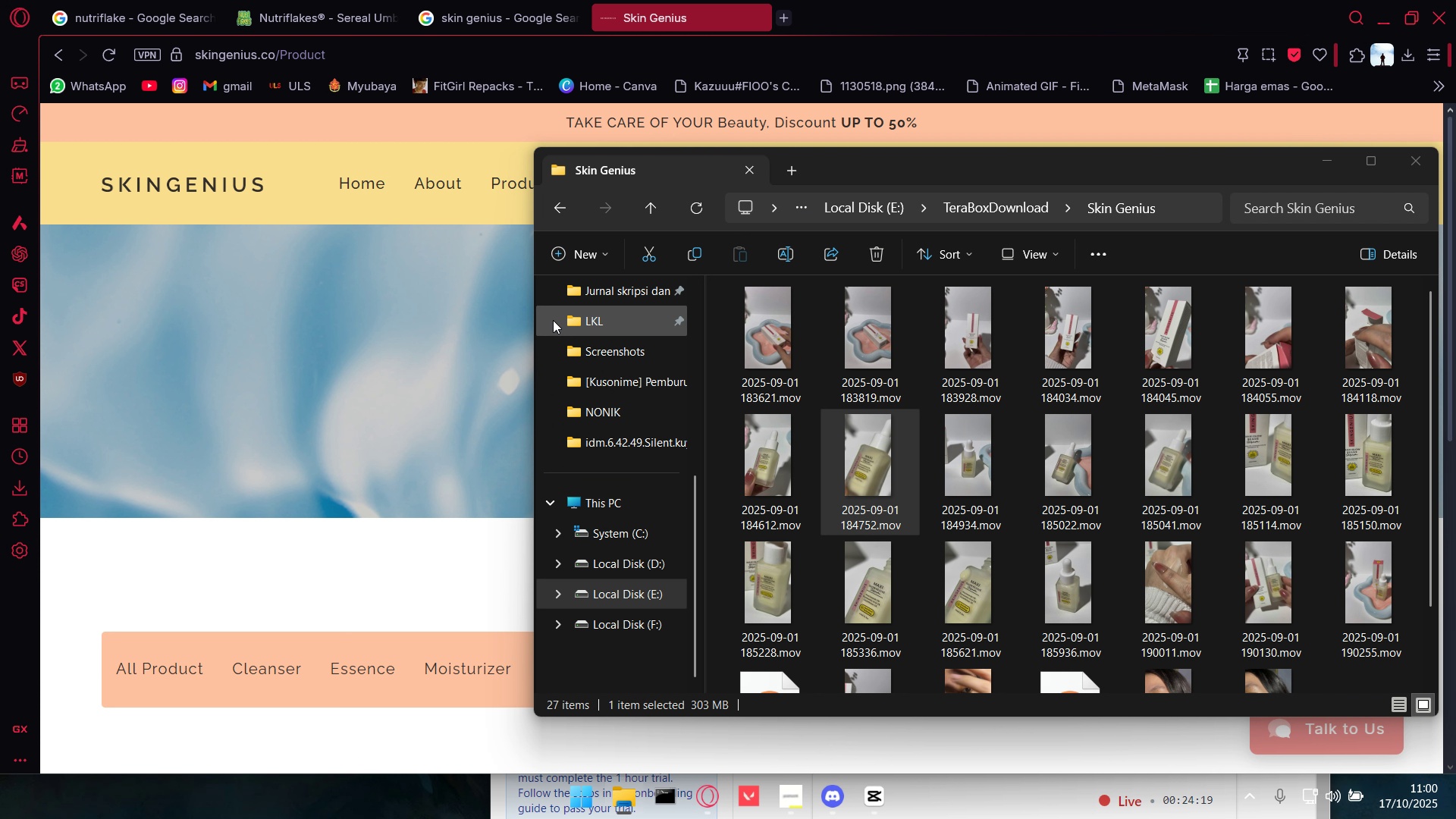 
key(Alt+Tab)
 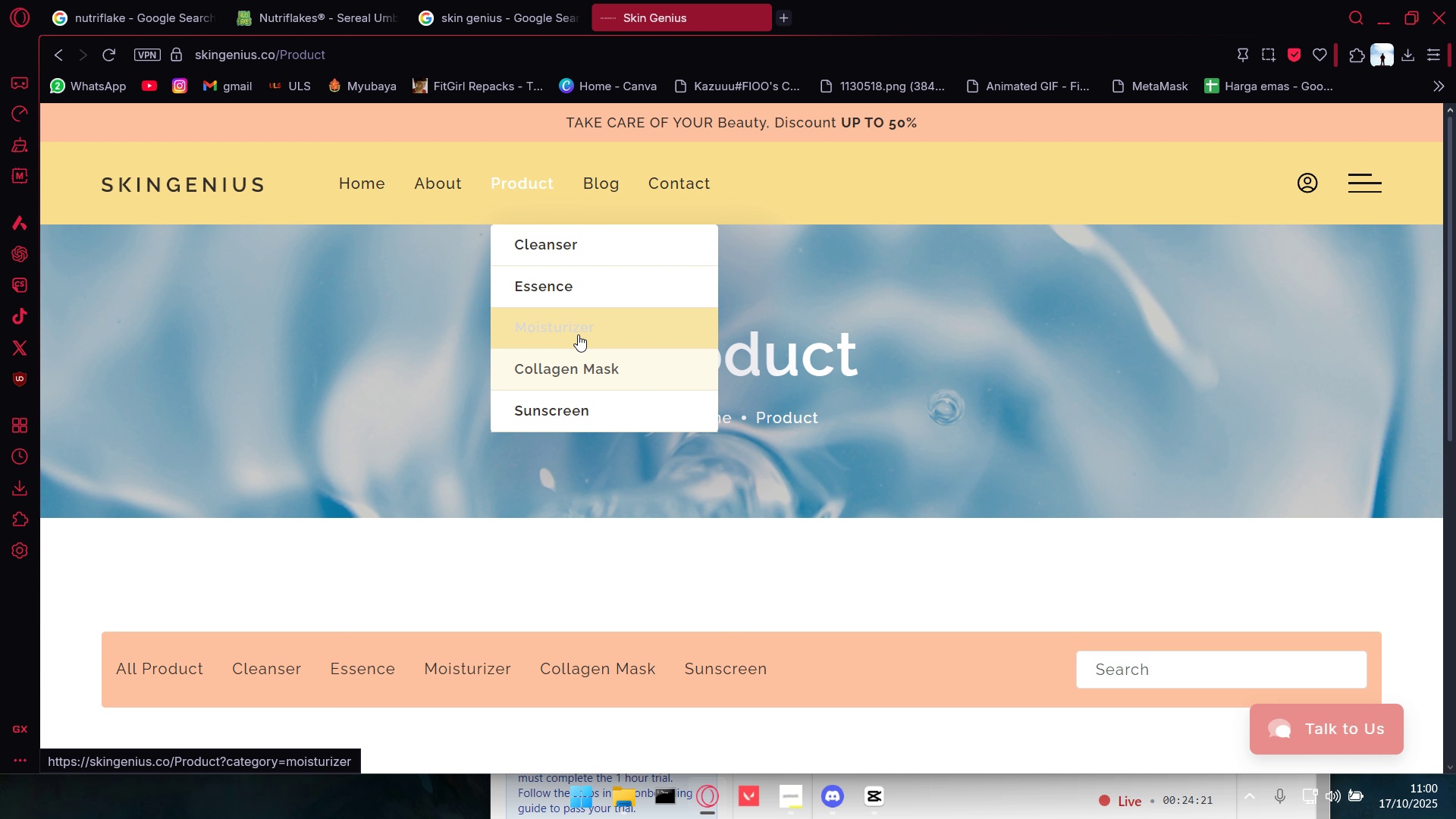 
left_click([576, 287])
 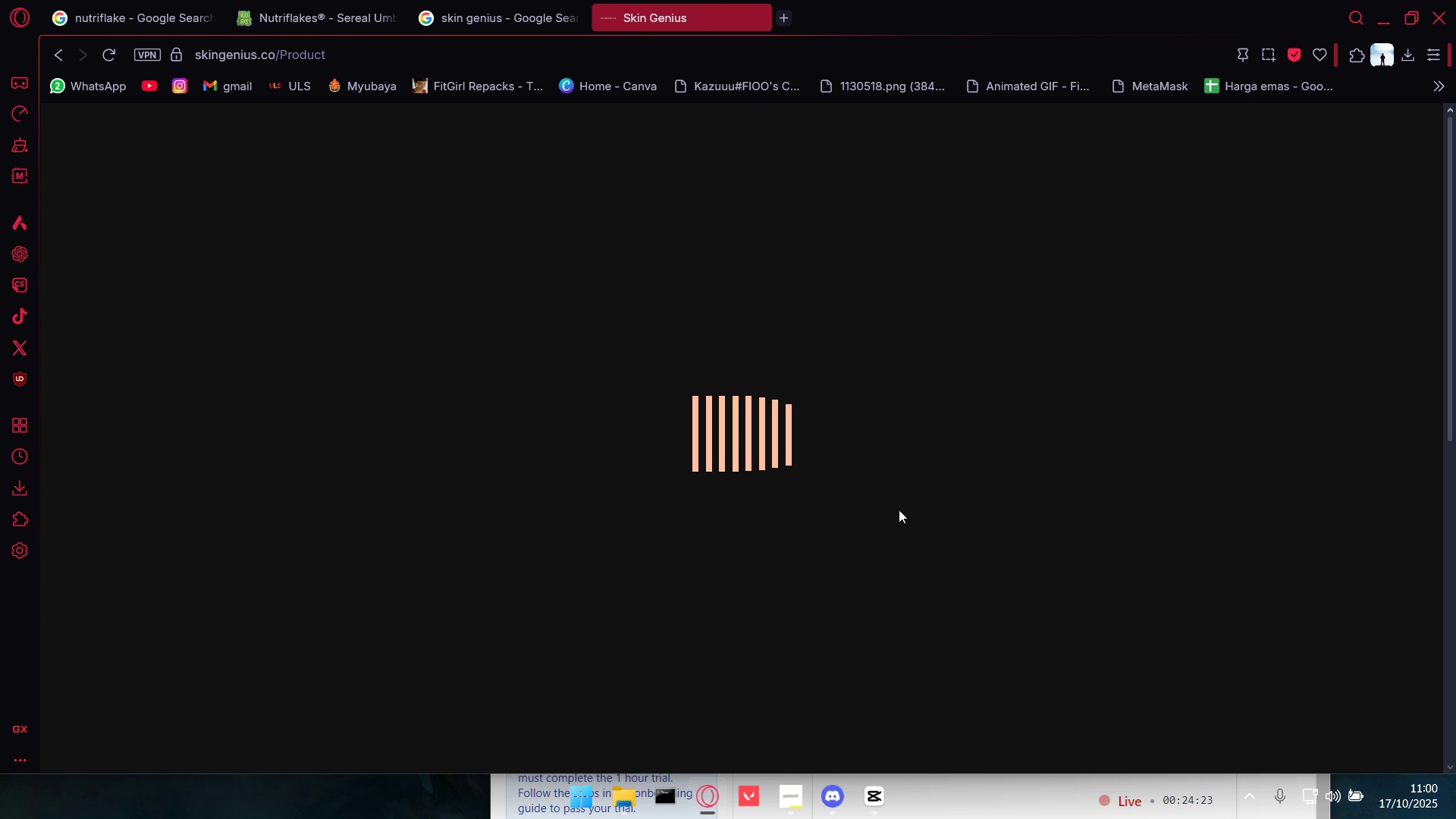 
scroll: coordinate [899, 510], scroll_direction: down, amount: 3.0
 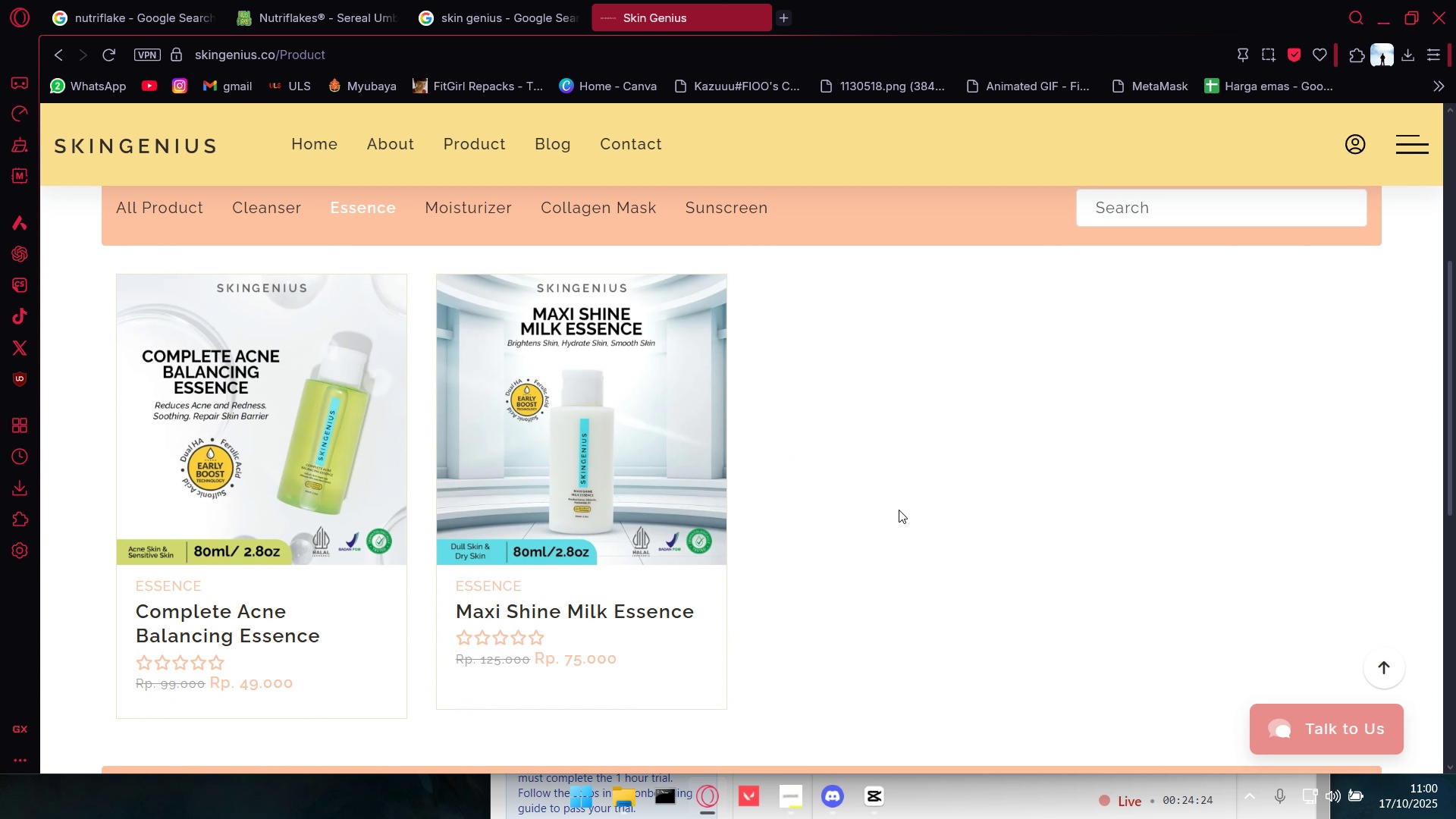 
scroll: coordinate [899, 510], scroll_direction: up, amount: 4.0
 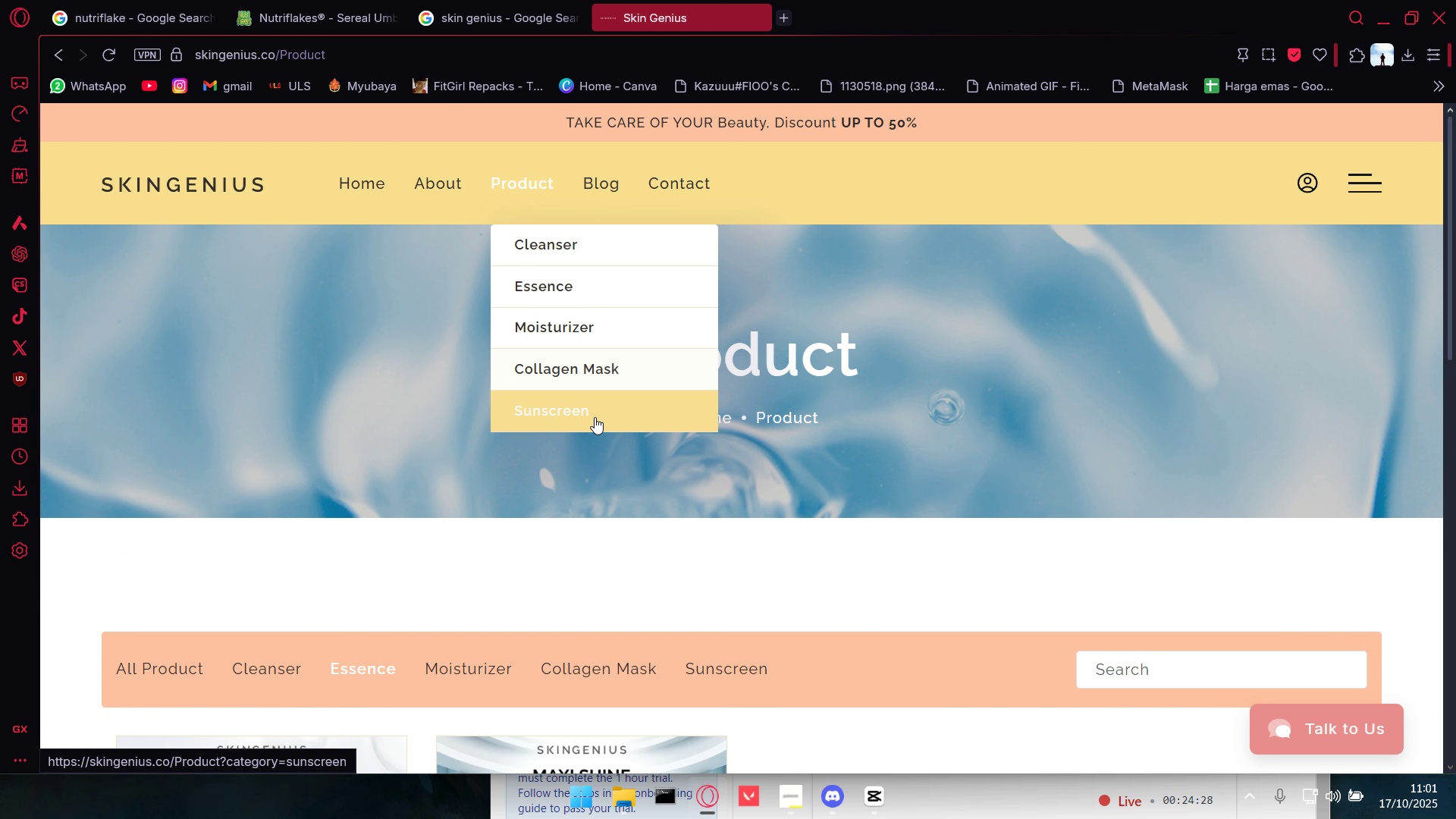 
left_click([580, 241])
 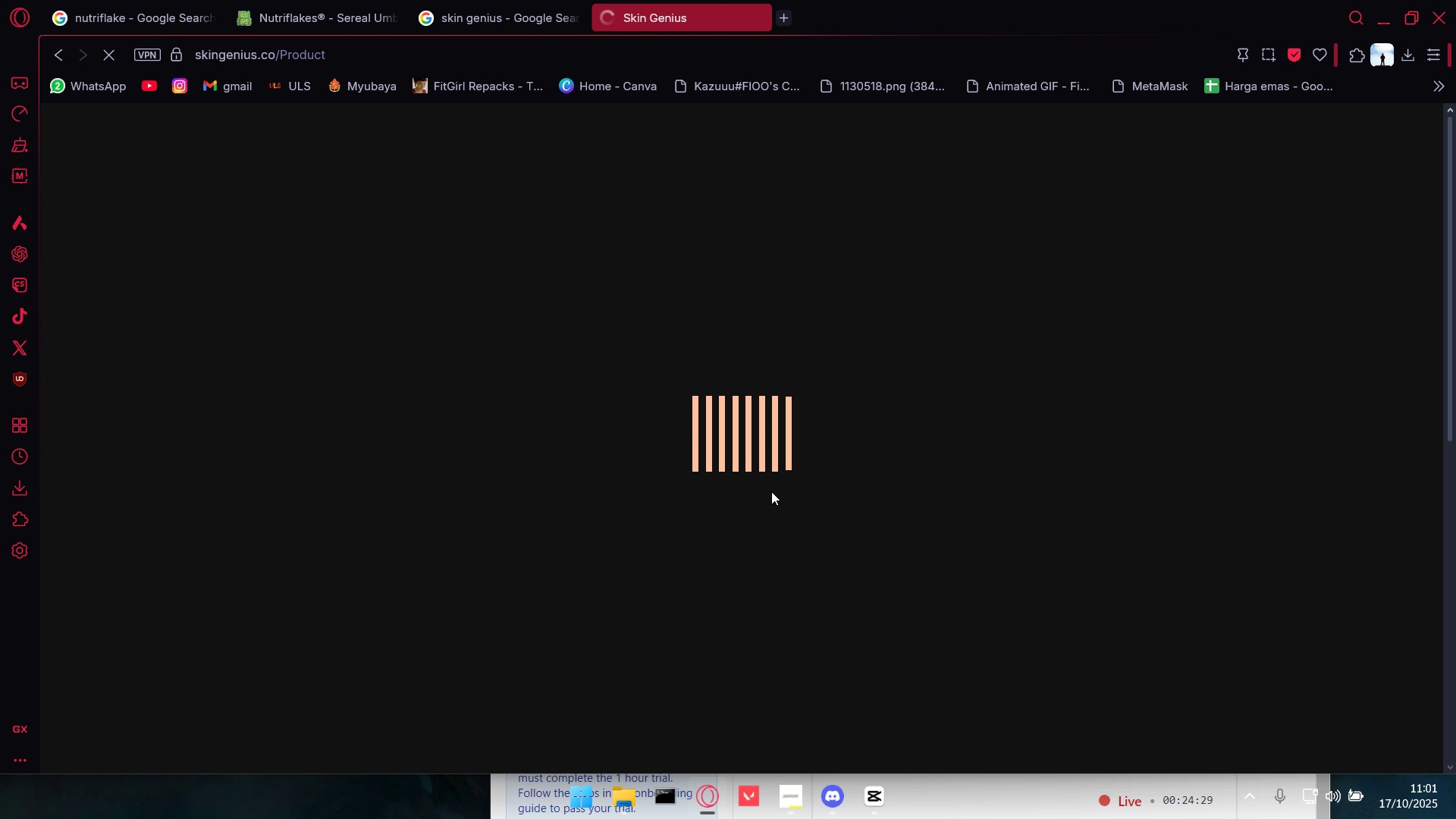 
scroll: coordinate [771, 491], scroll_direction: down, amount: 5.0
 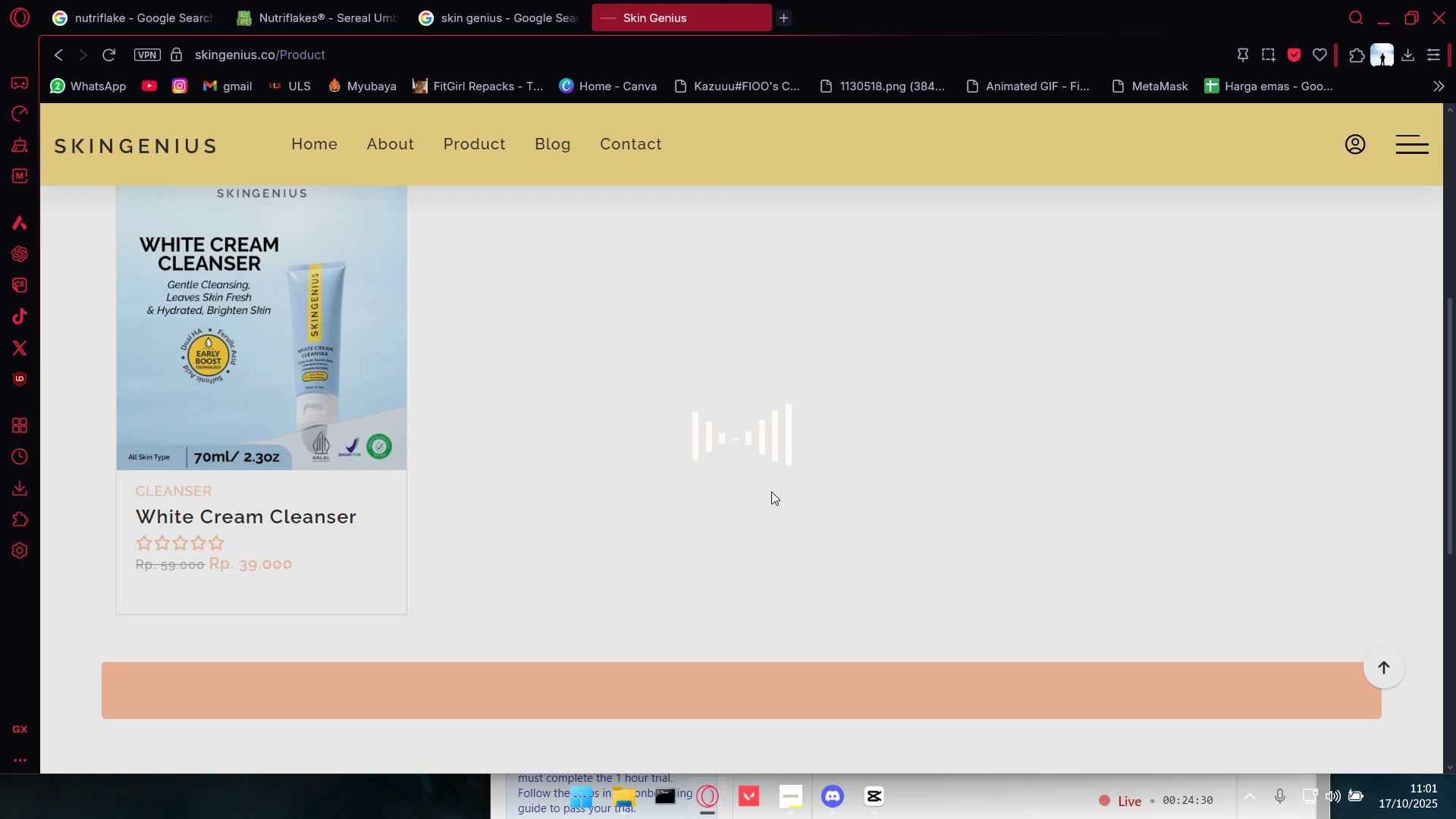 
scroll: coordinate [771, 489], scroll_direction: up, amount: 3.0
 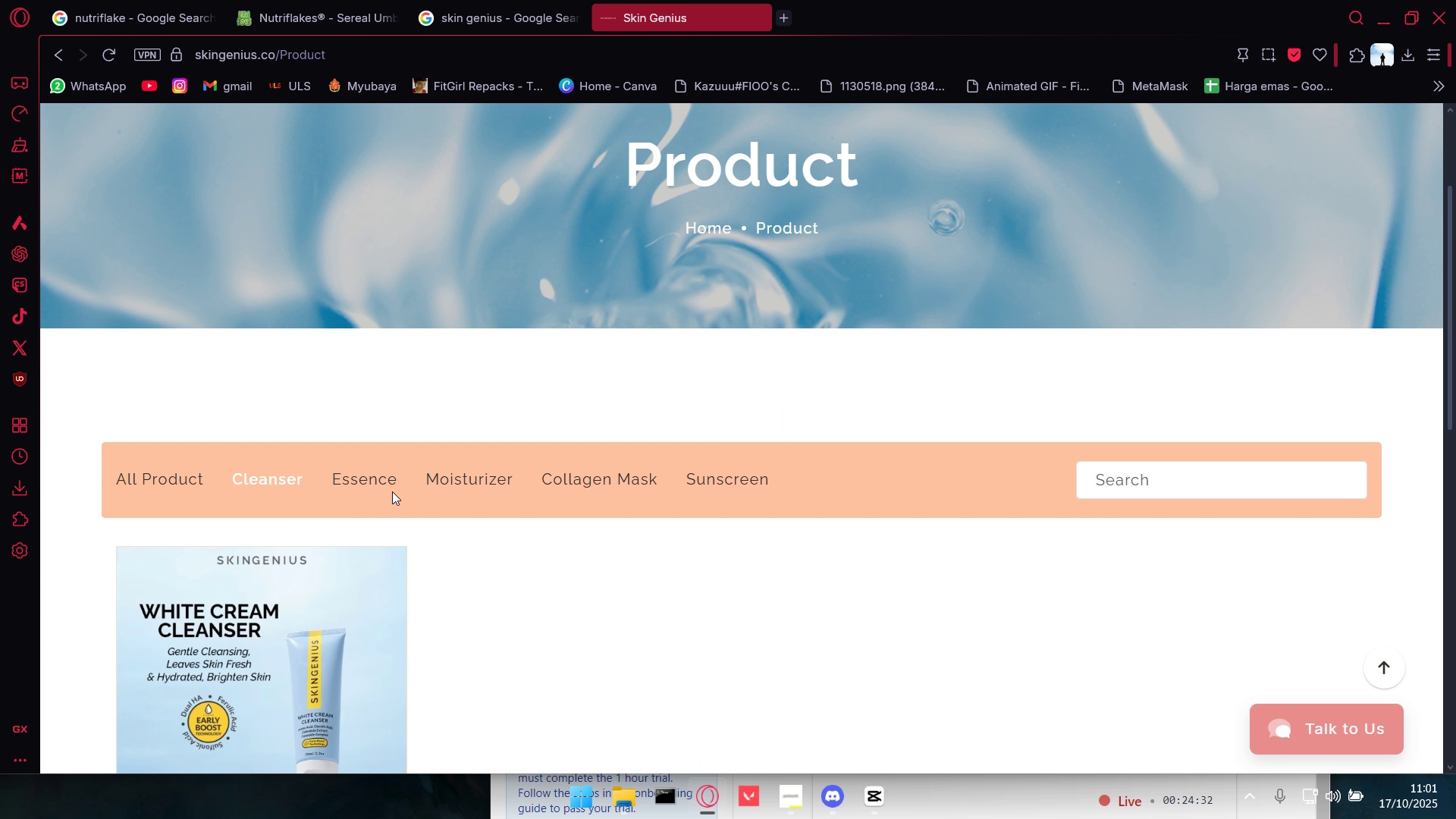 
left_click([377, 483])
 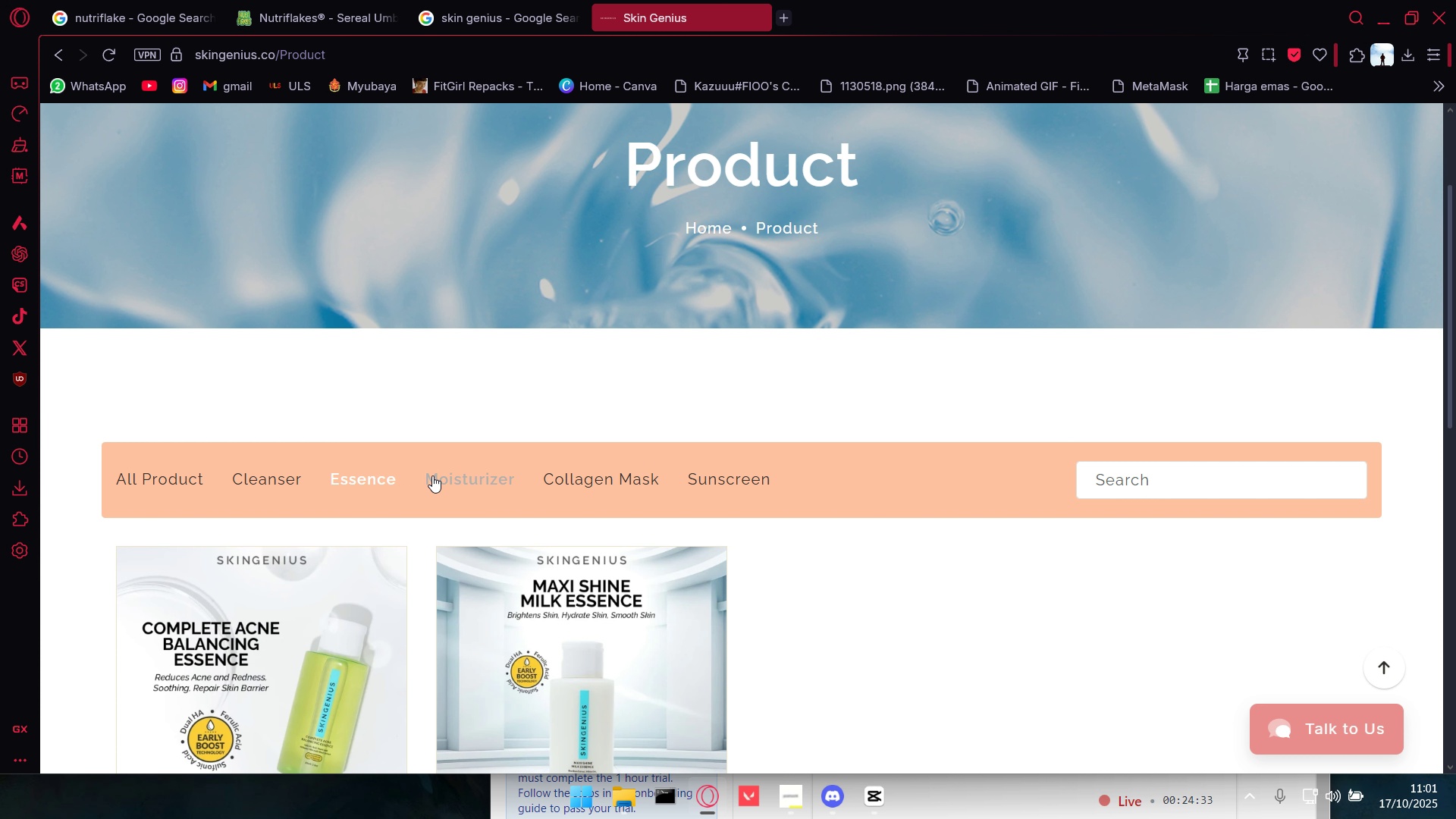 
double_click([432, 475])
 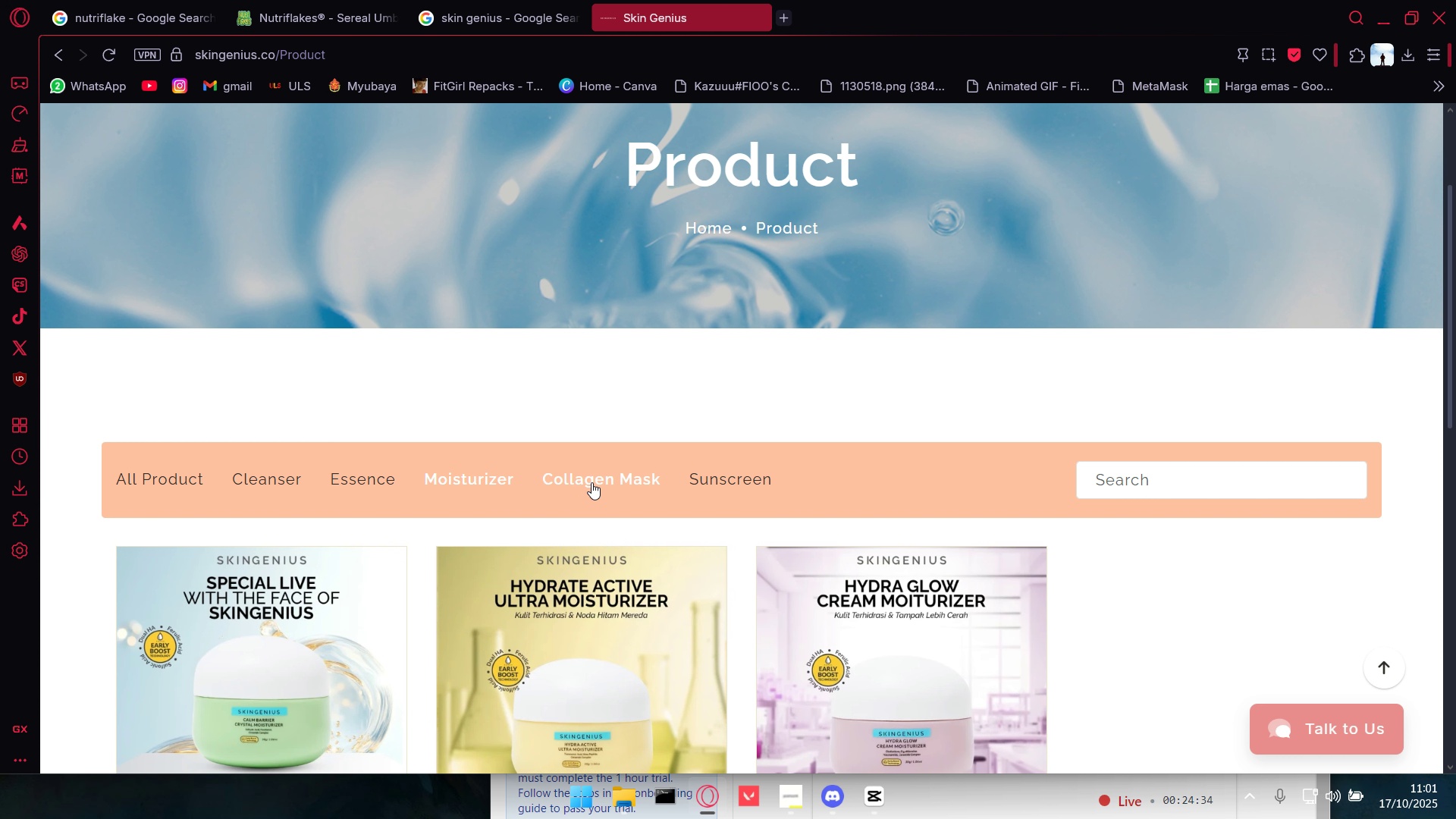 
triple_click([591, 482])
 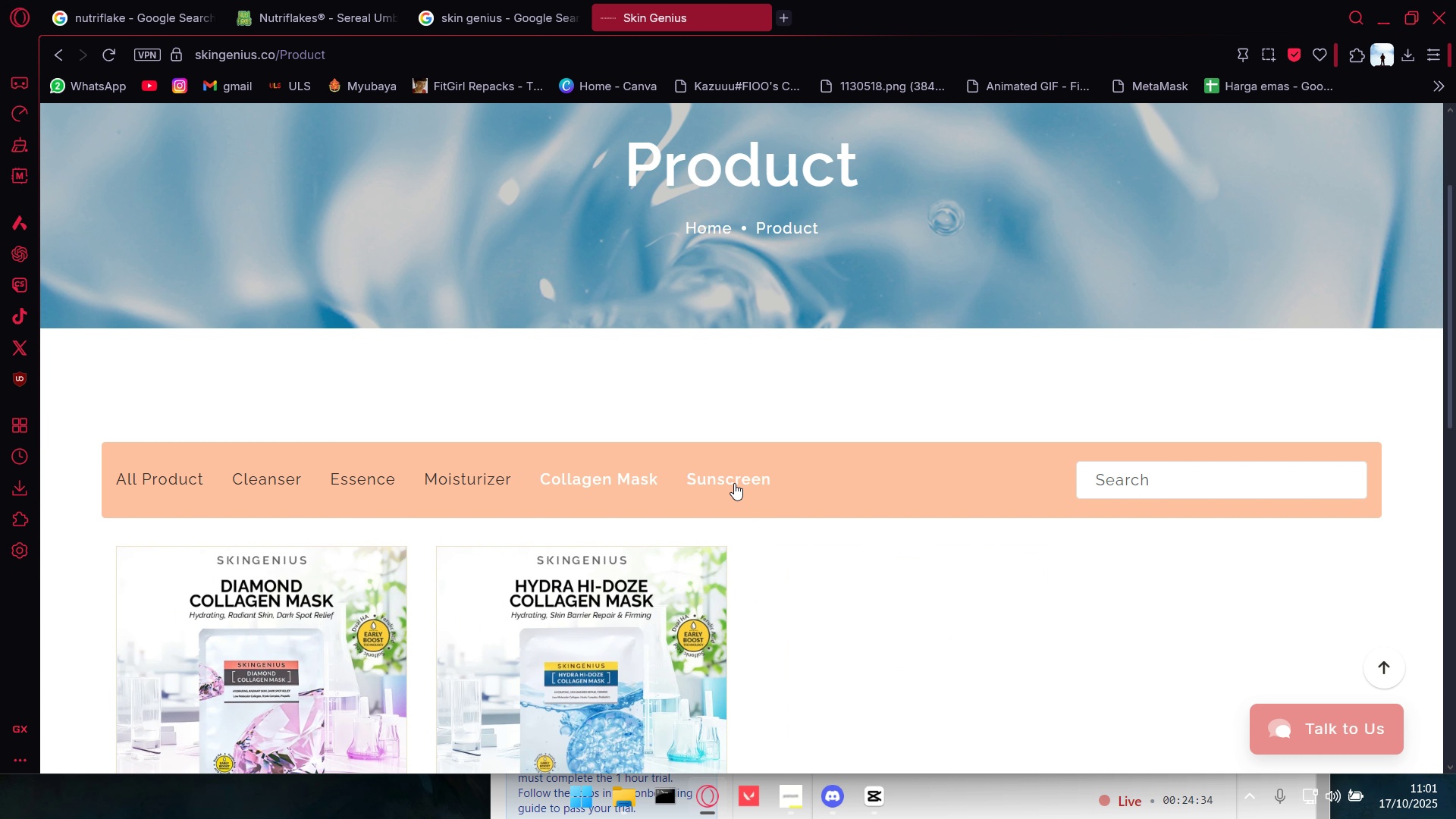 
triple_click([734, 483])
 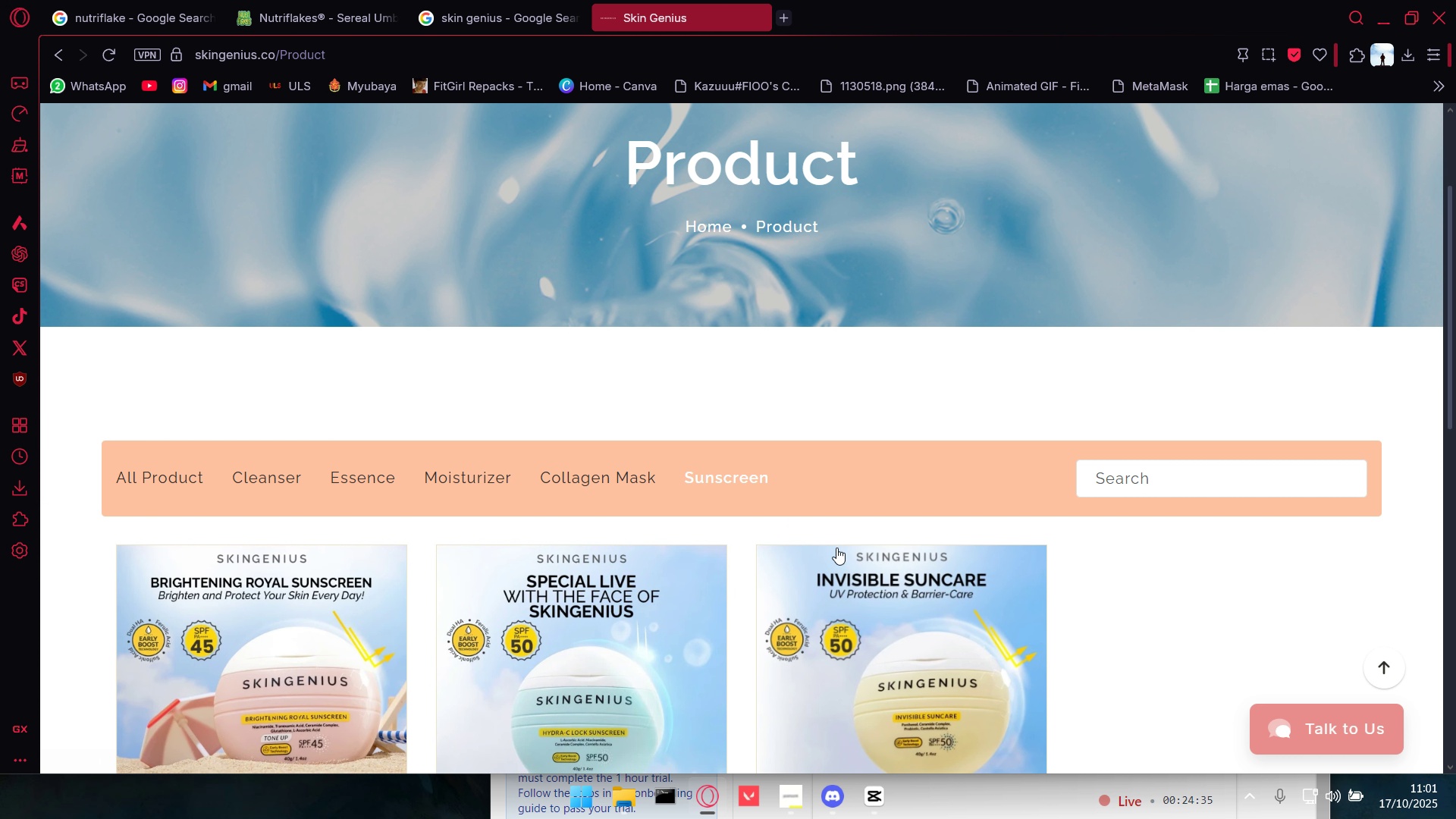 
scroll: coordinate [949, 660], scroll_direction: down, amount: 12.0
 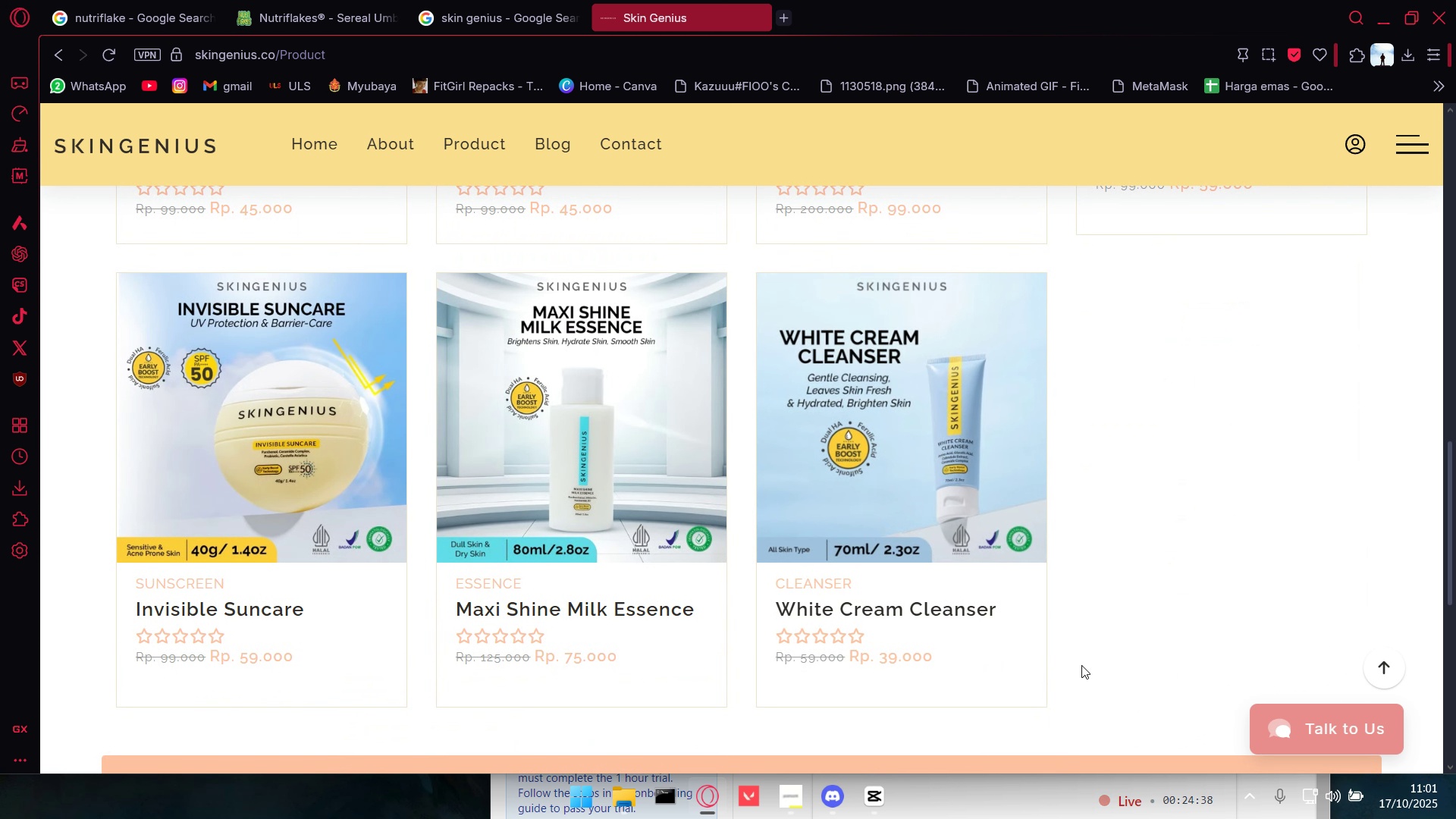 
scroll: coordinate [1167, 694], scroll_direction: up, amount: 10.0
 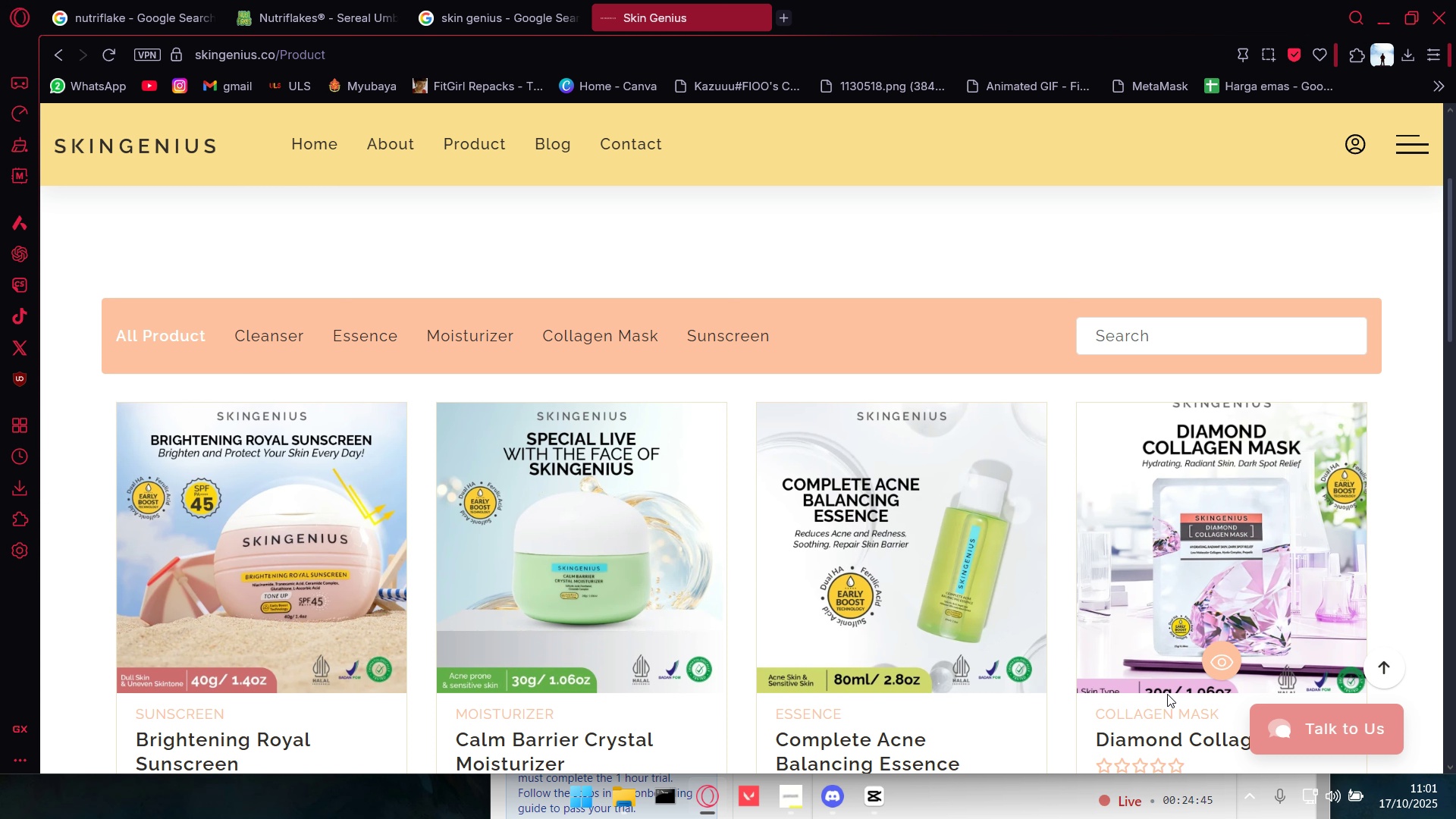 
wait(5.5)
 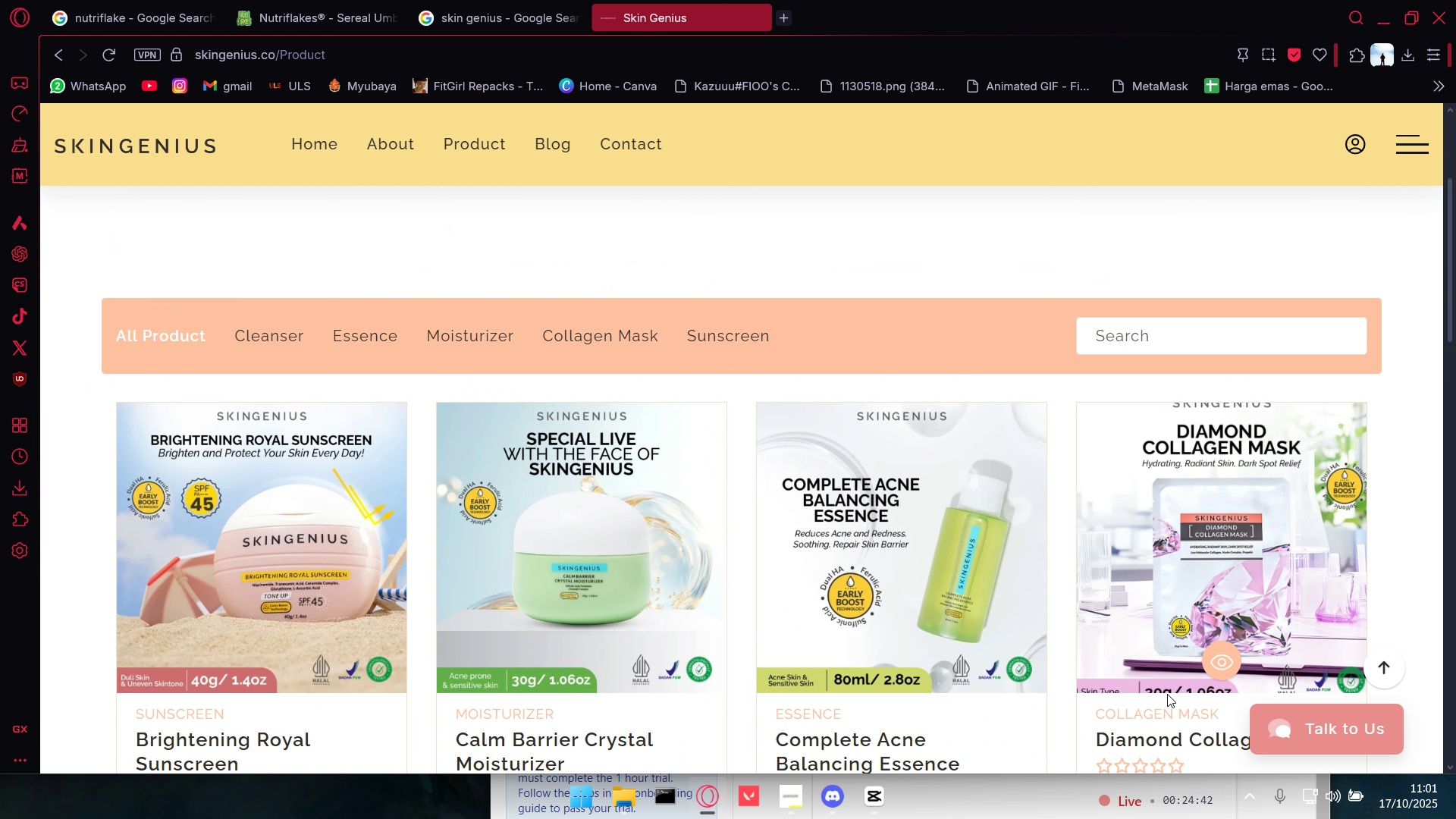 
scroll: coordinate [1167, 694], scroll_direction: up, amount: 3.0
 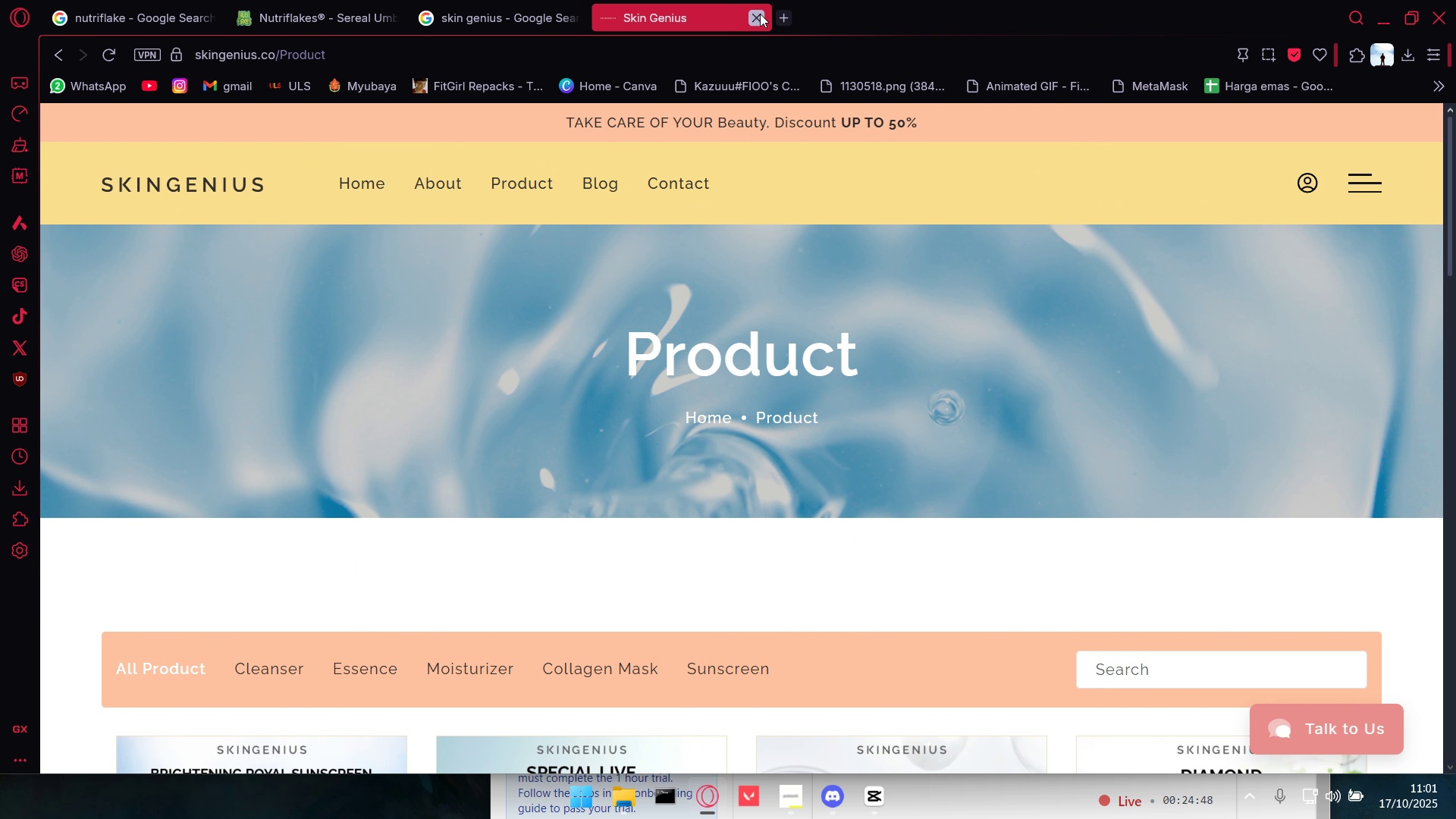 
left_click([760, 14])
 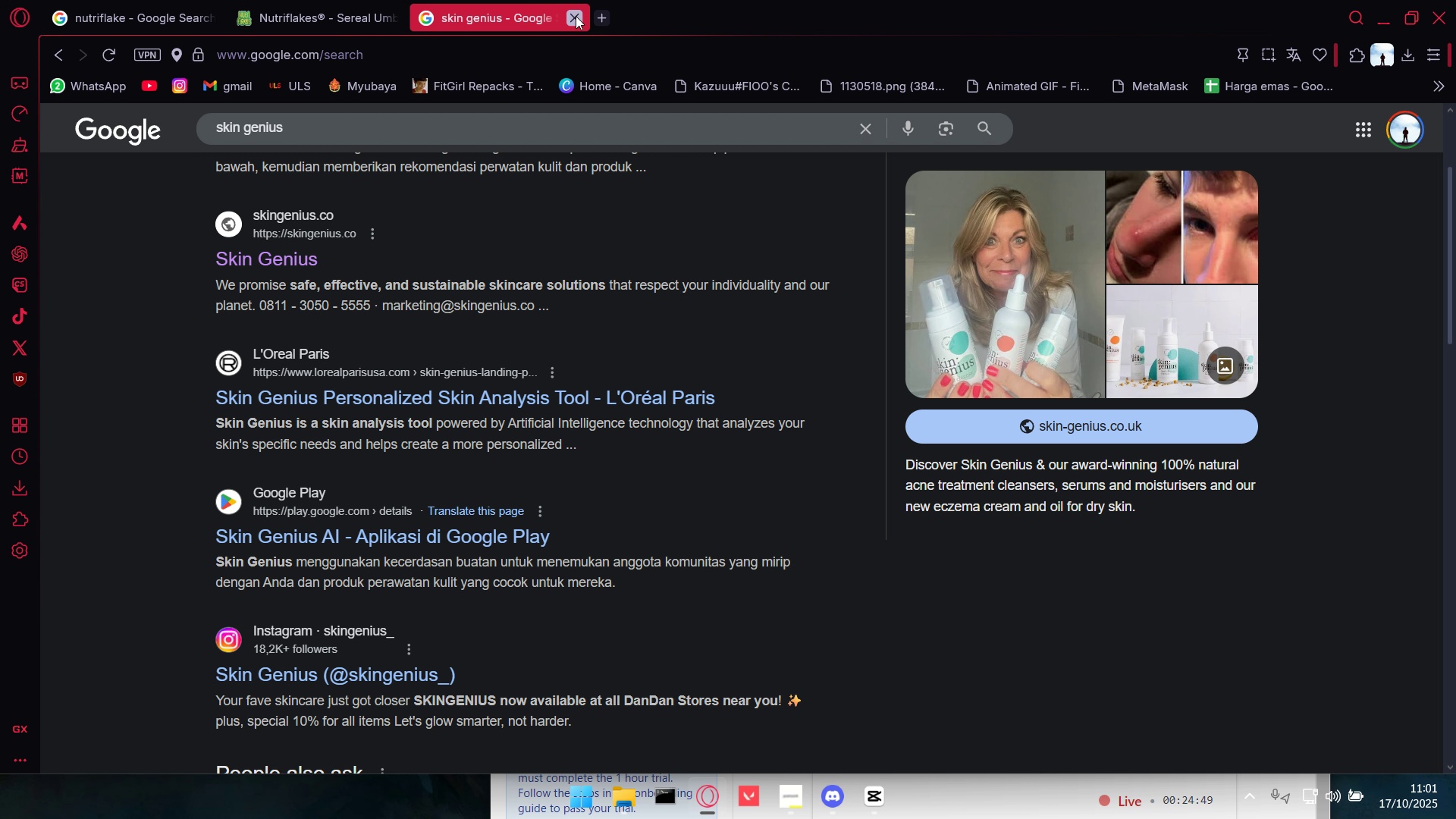 
double_click([576, 16])
 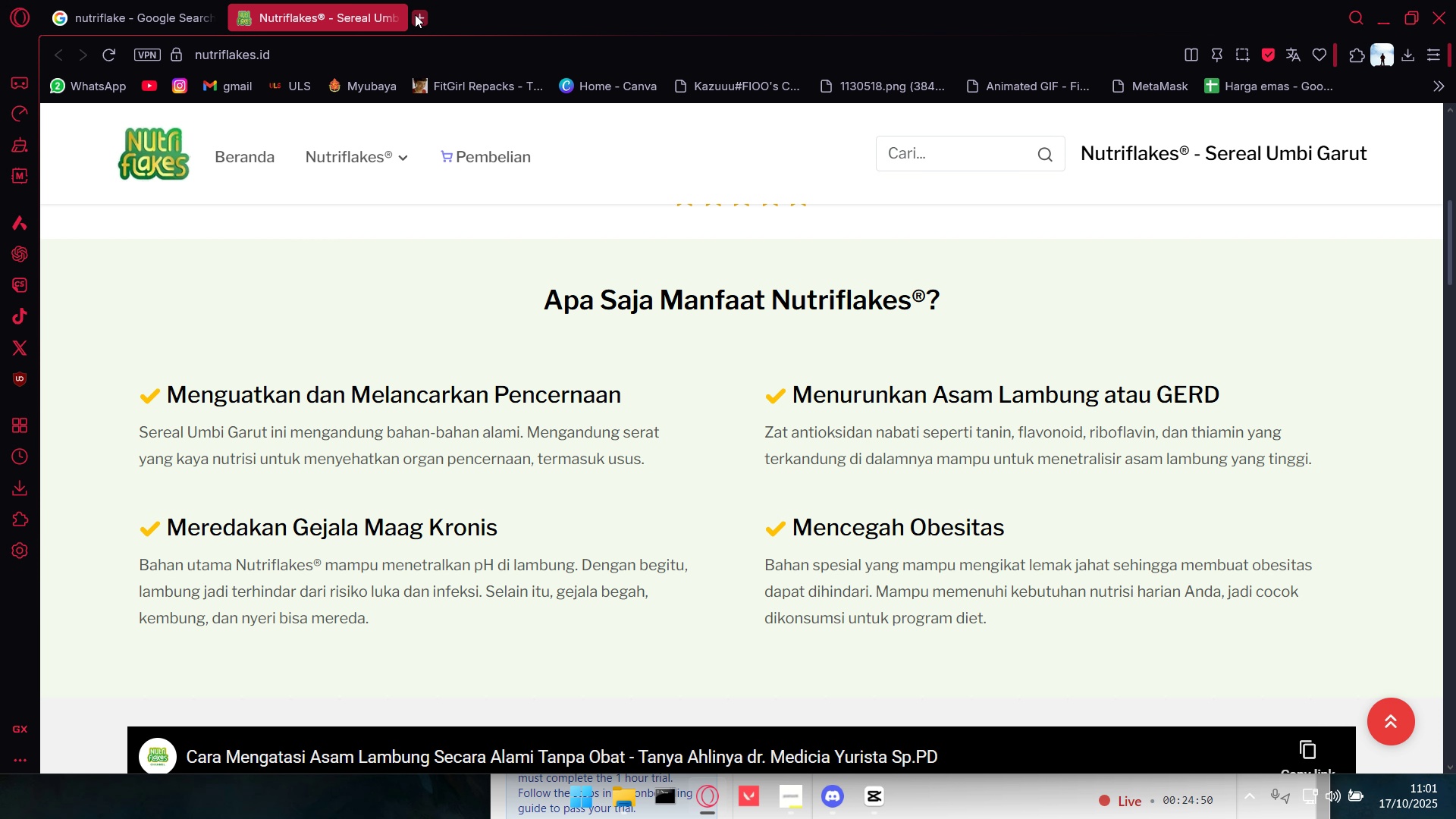 
left_click([415, 14])
 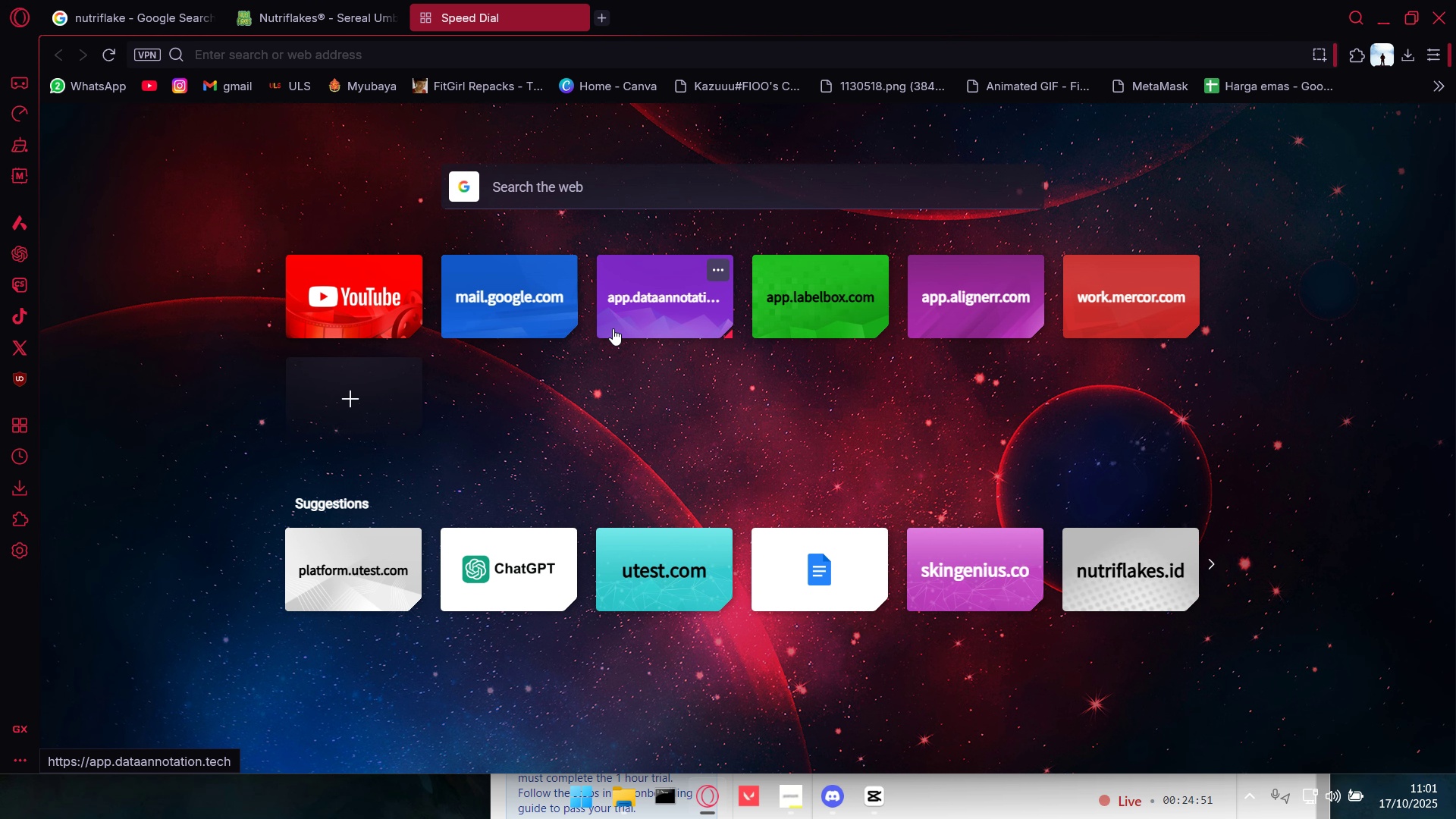 
type(lavojoy)
 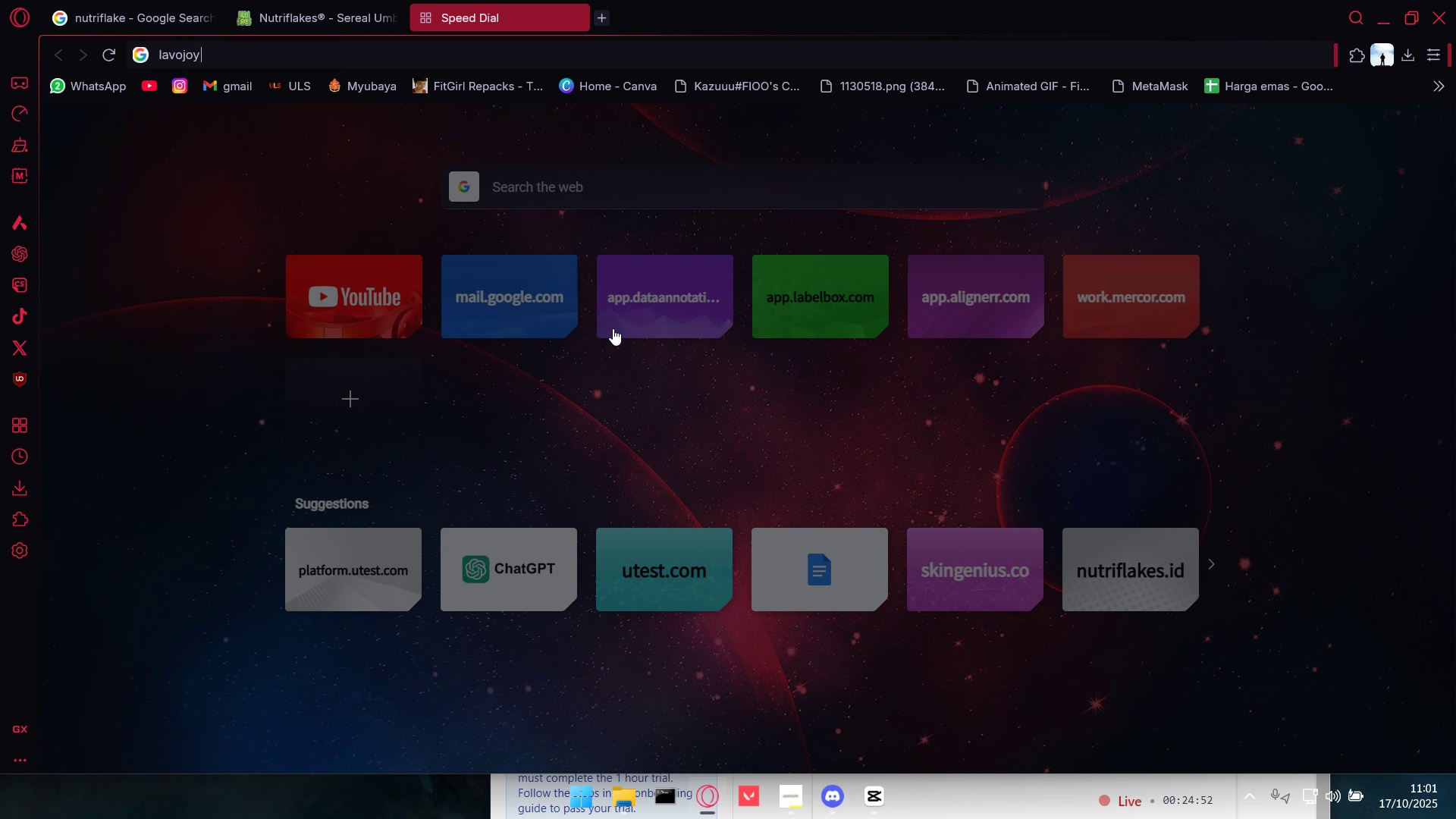 
key(Enter)
 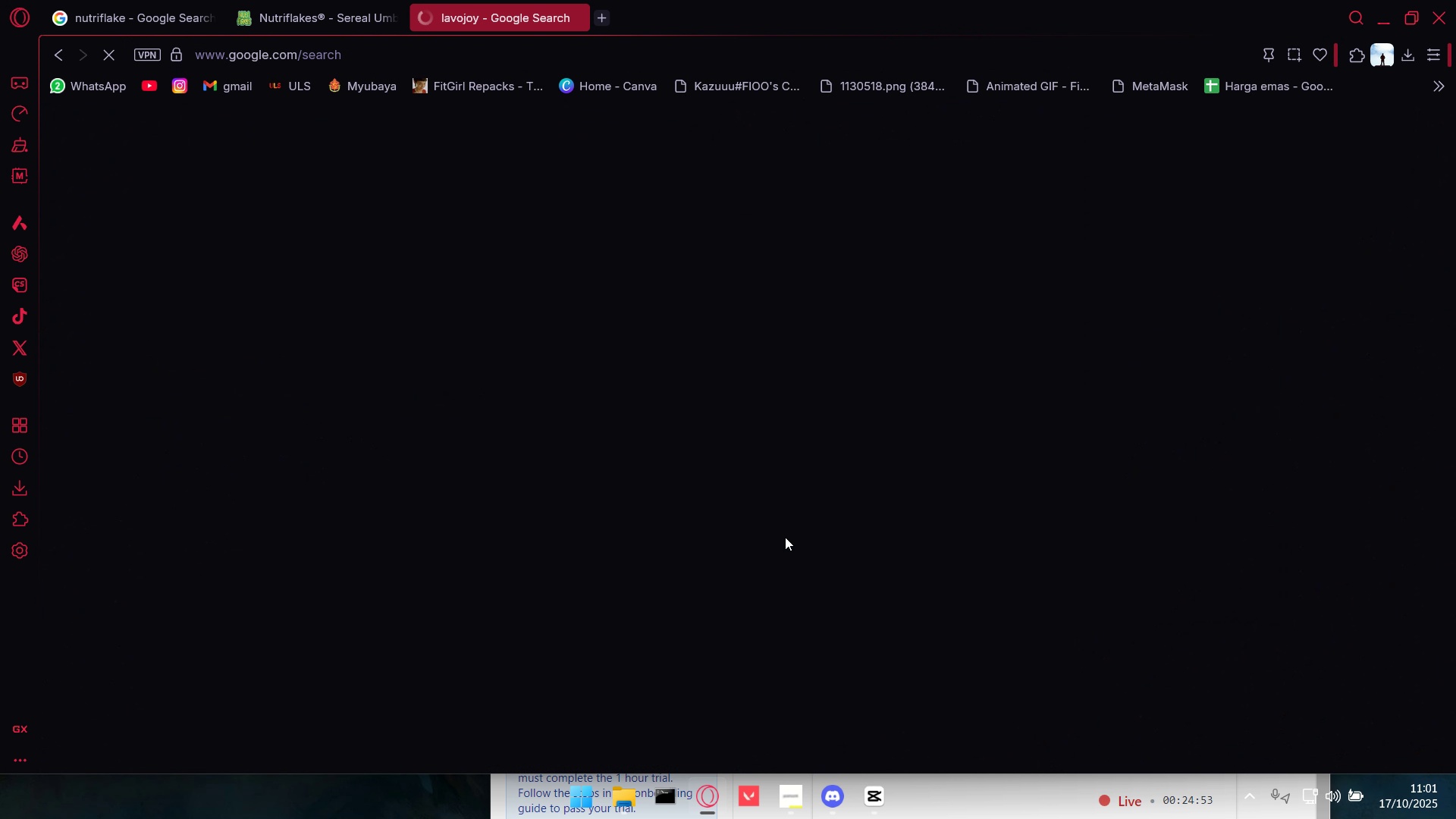 
key(Alt+Tab)
 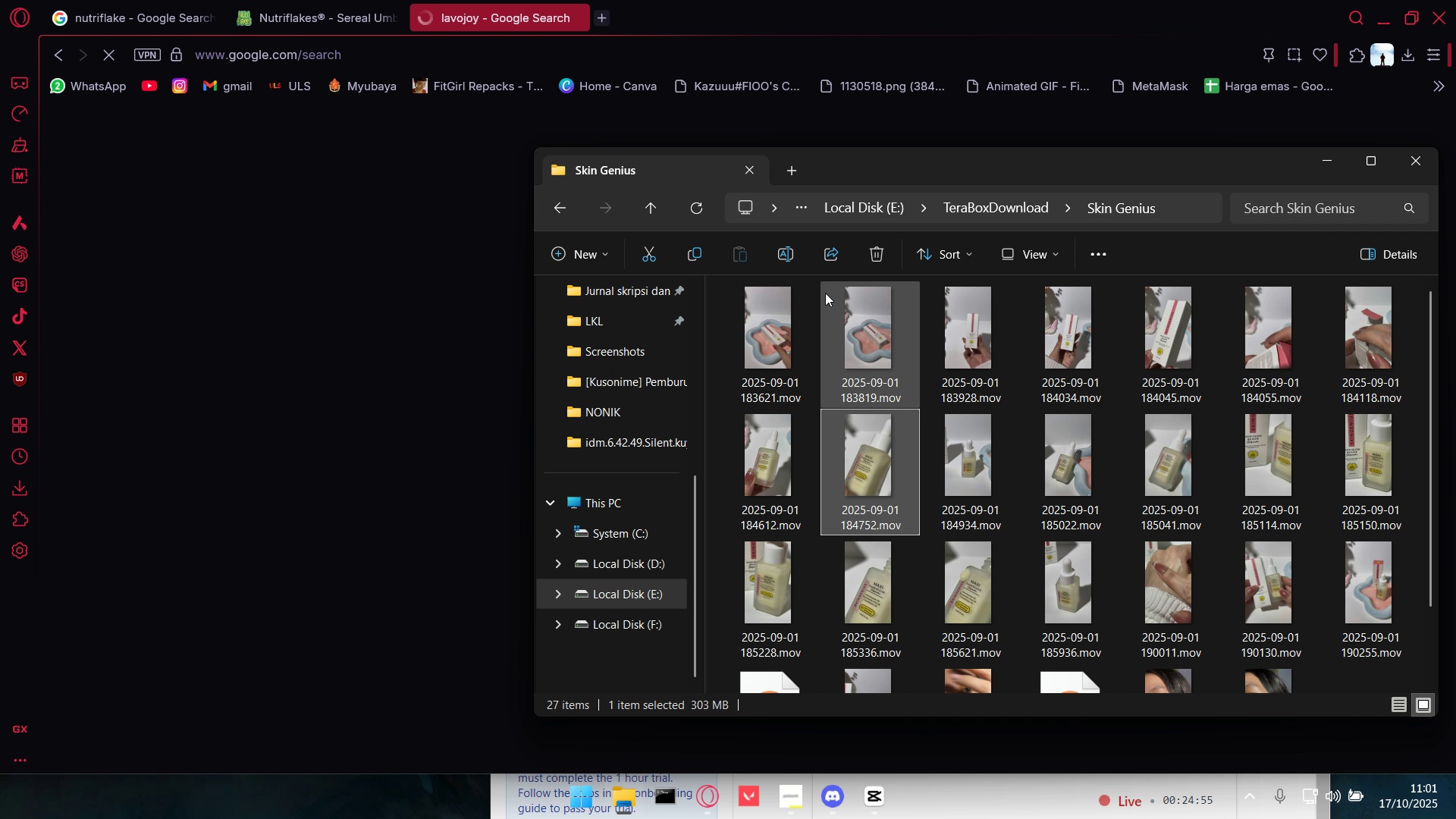 
mouse_move([1009, 234])
 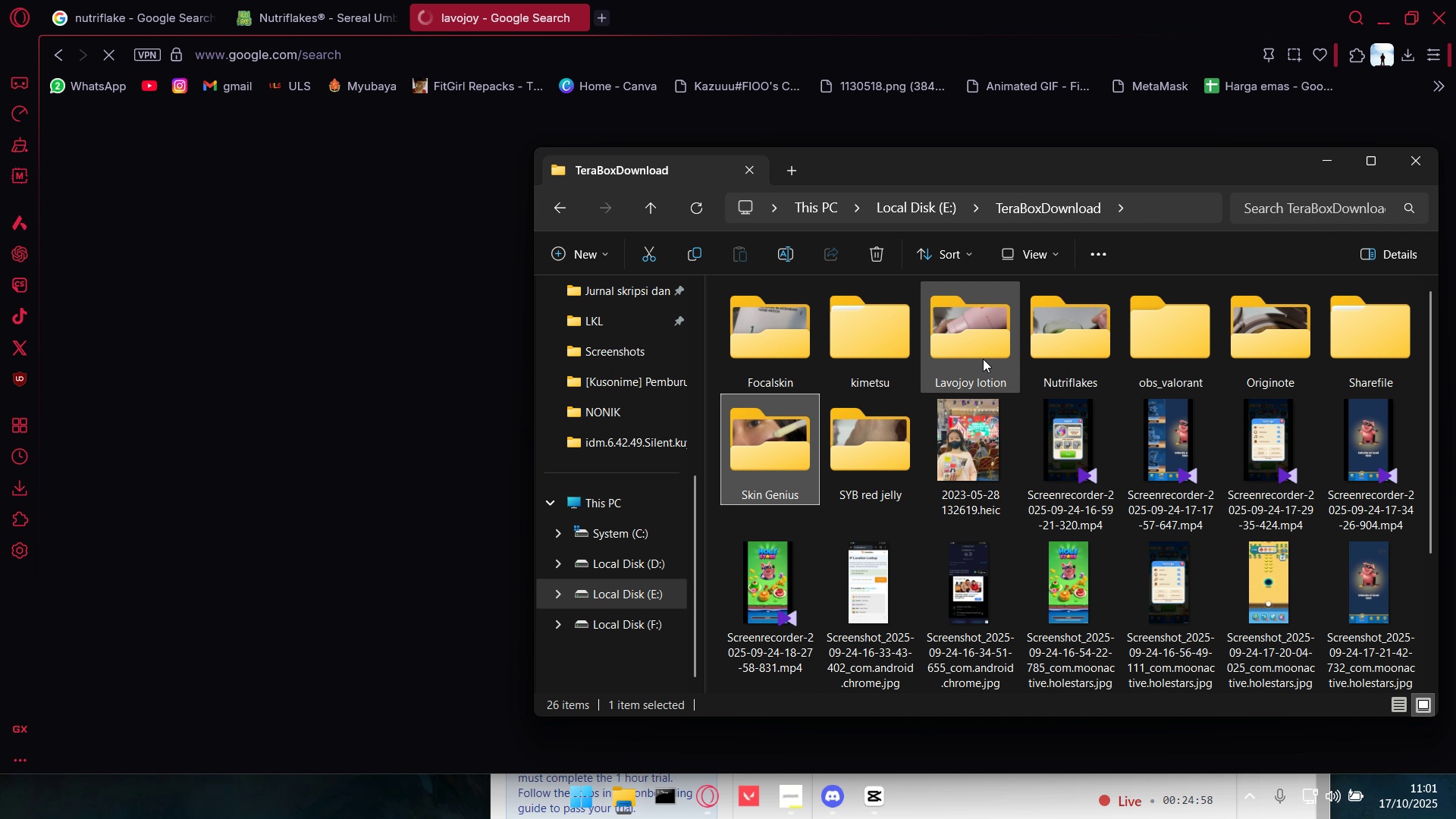 
double_click([983, 358])
 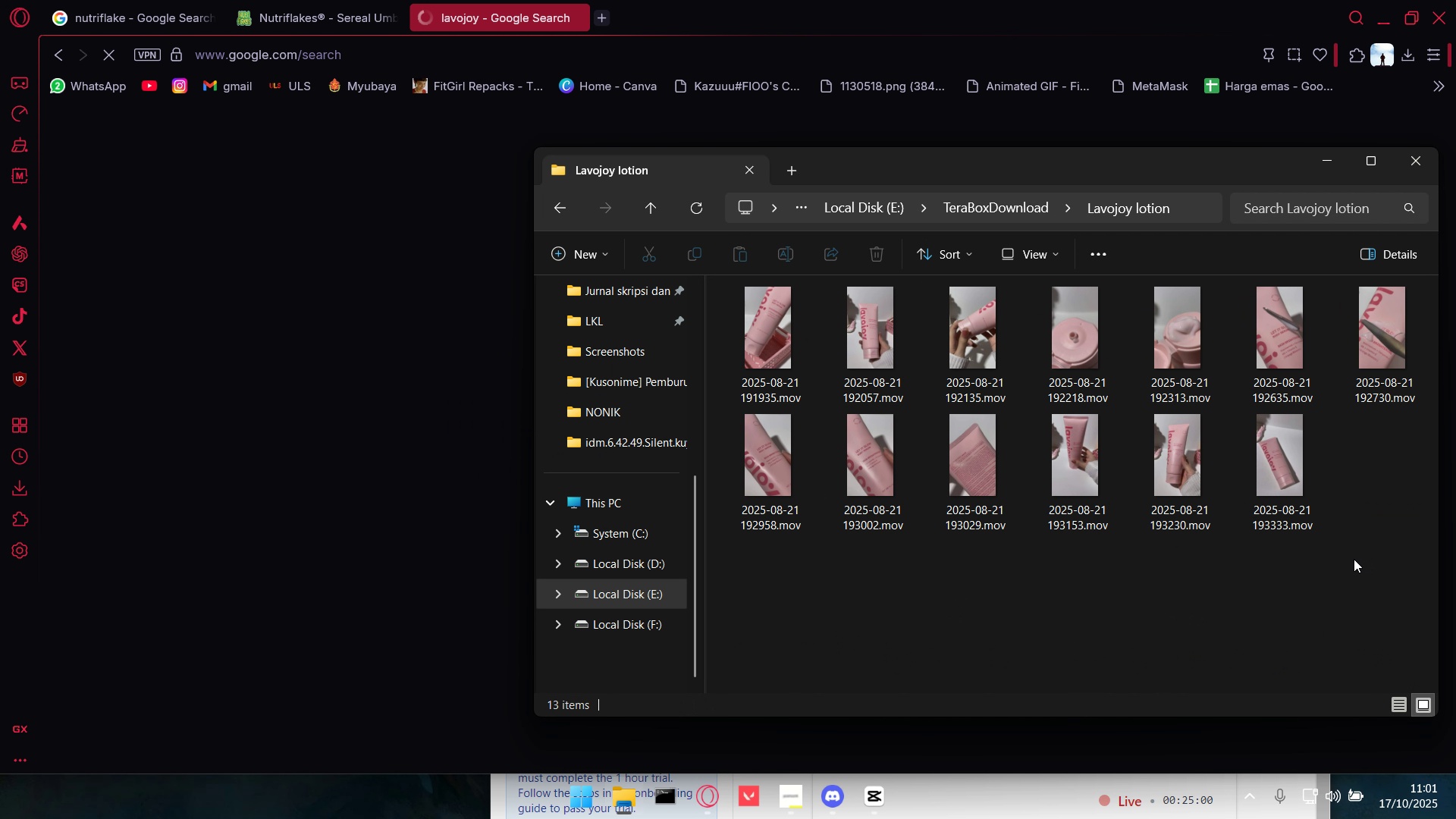 
left_click([398, 212])
 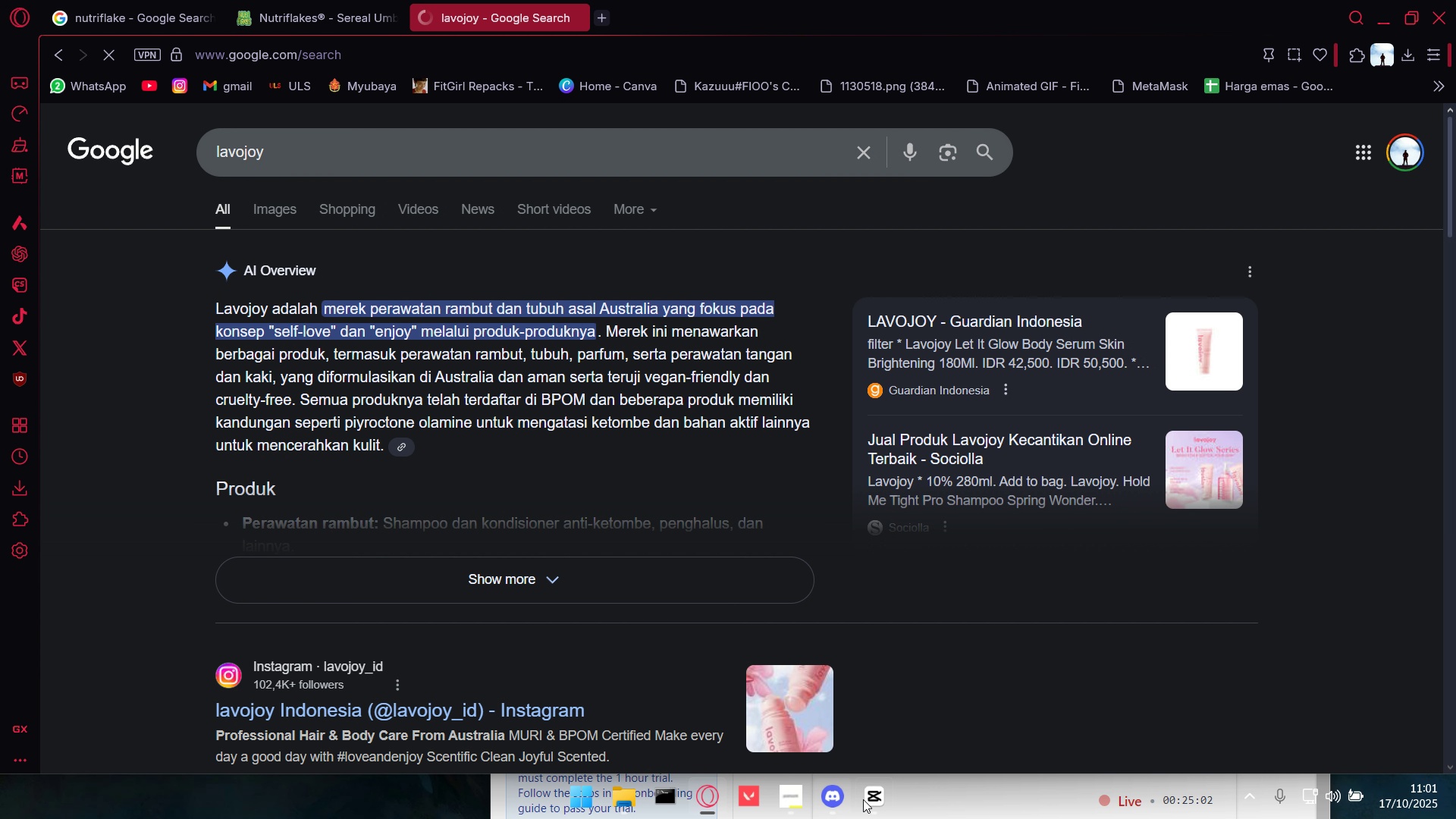 
left_click([868, 799])
 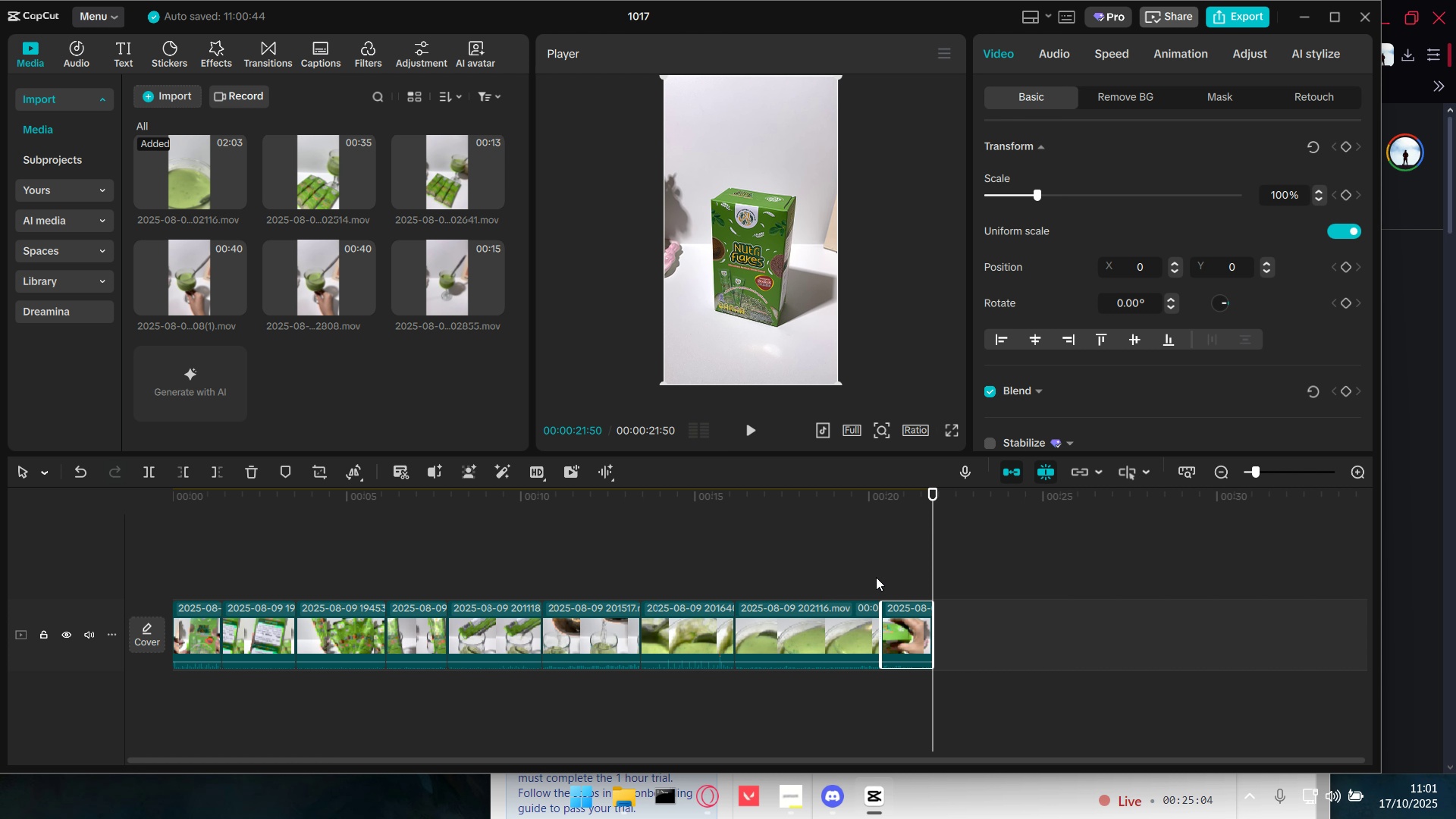 
left_click([876, 577])
 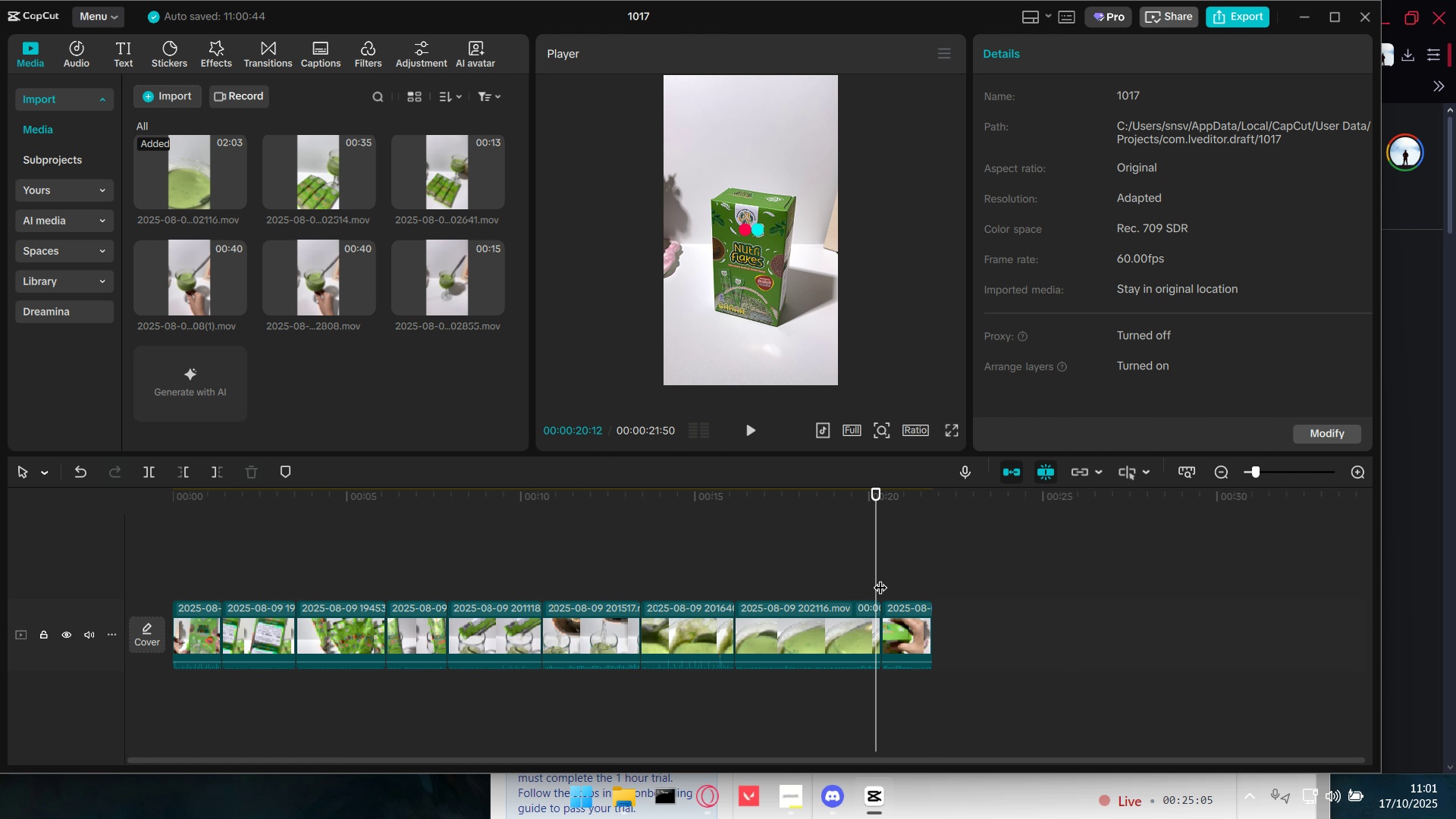 
key(Space)
 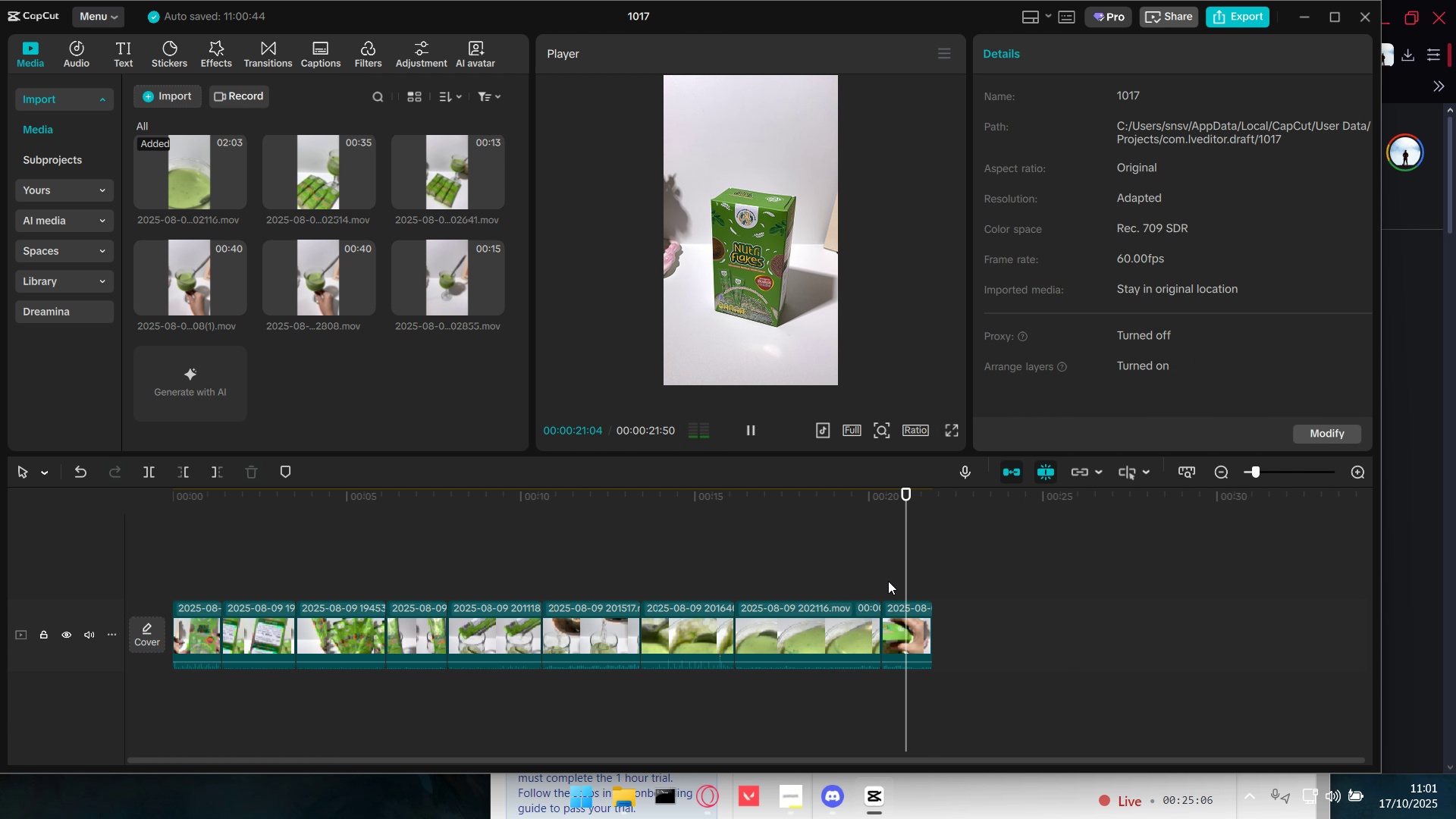 
key(Space)
 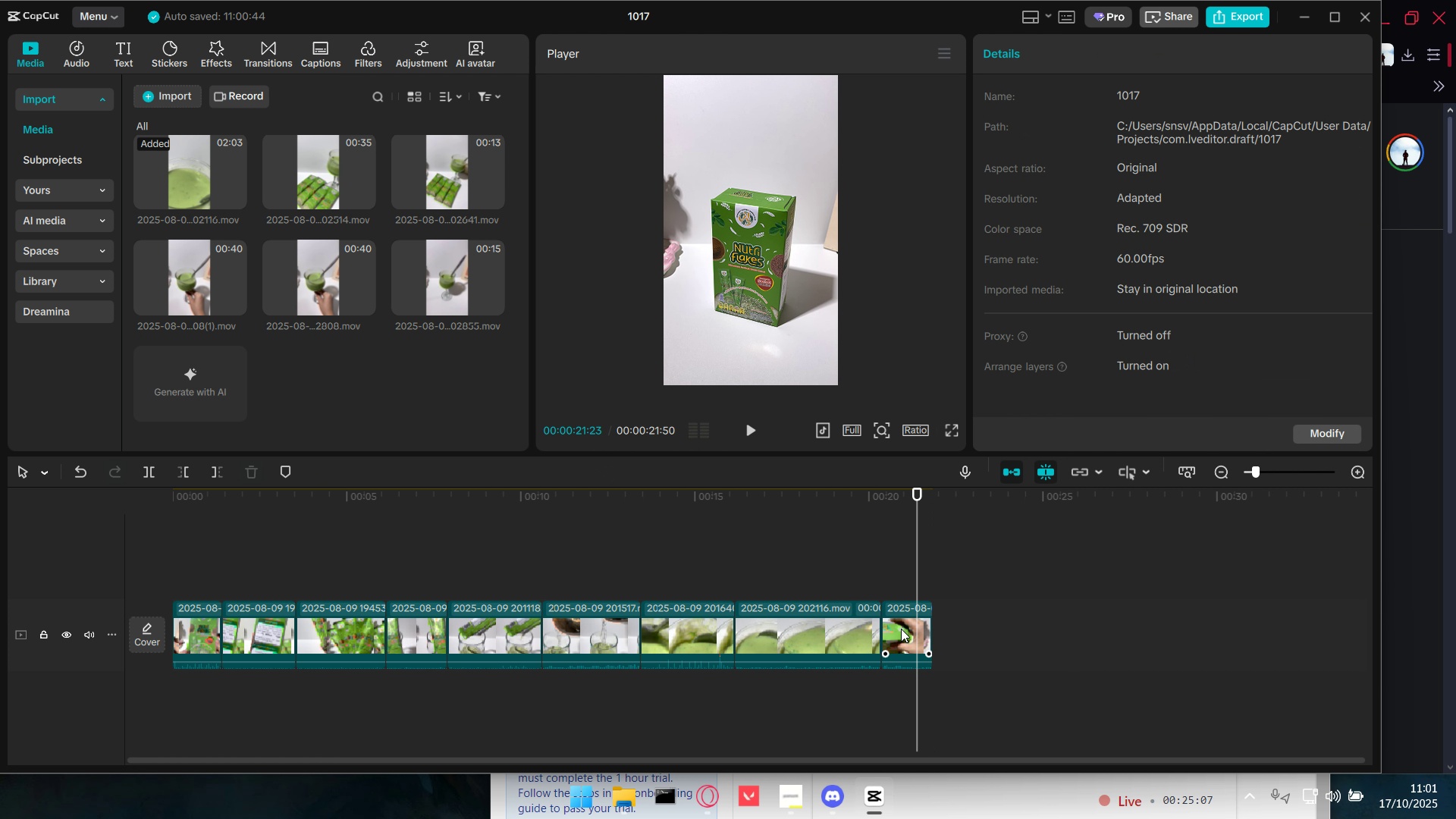 
left_click([896, 627])
 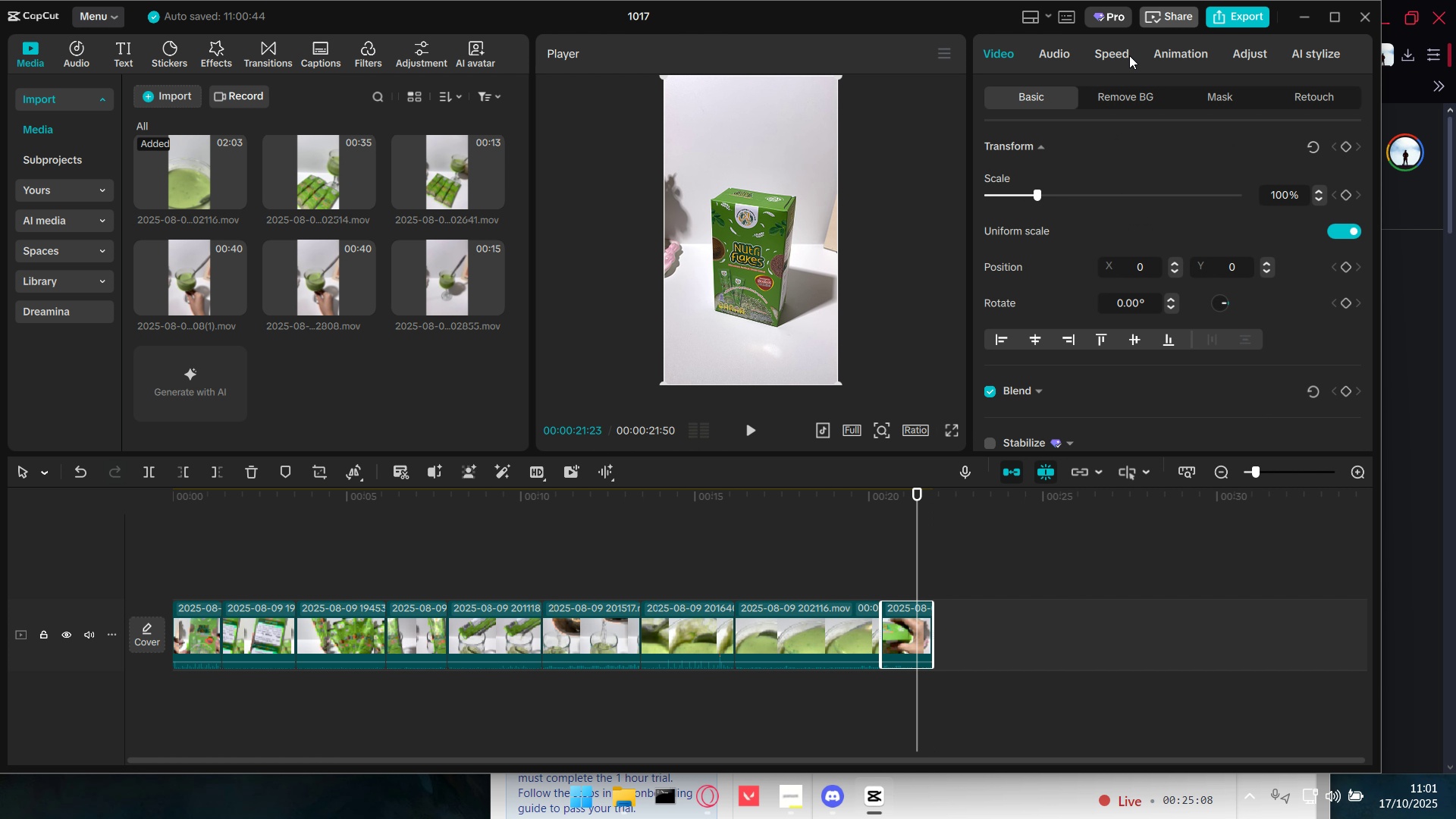 
left_click([1107, 56])
 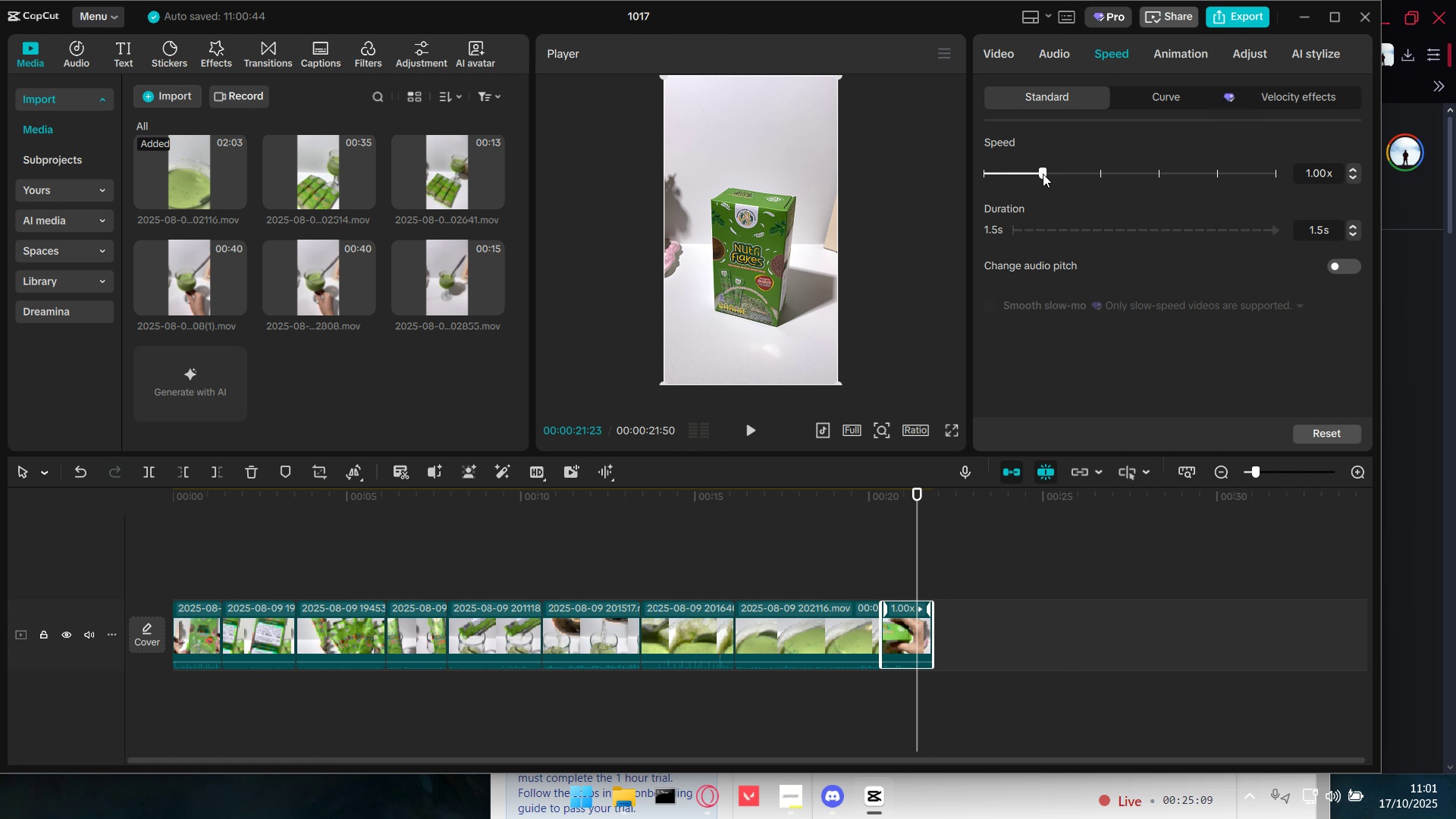 
left_click_drag(start_coordinate=[1042, 170], to_coordinate=[1015, 165])
 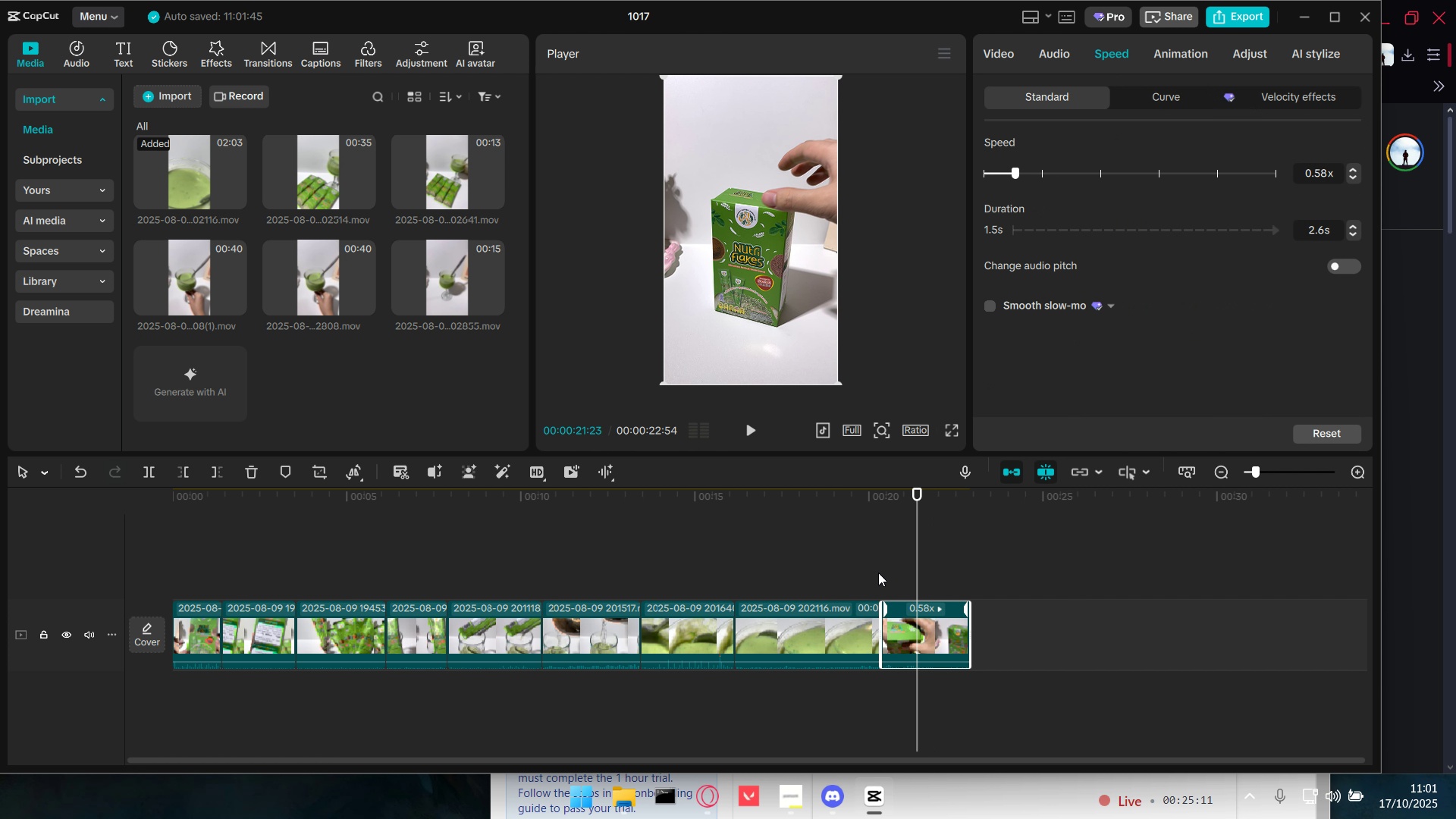 
left_click([877, 573])
 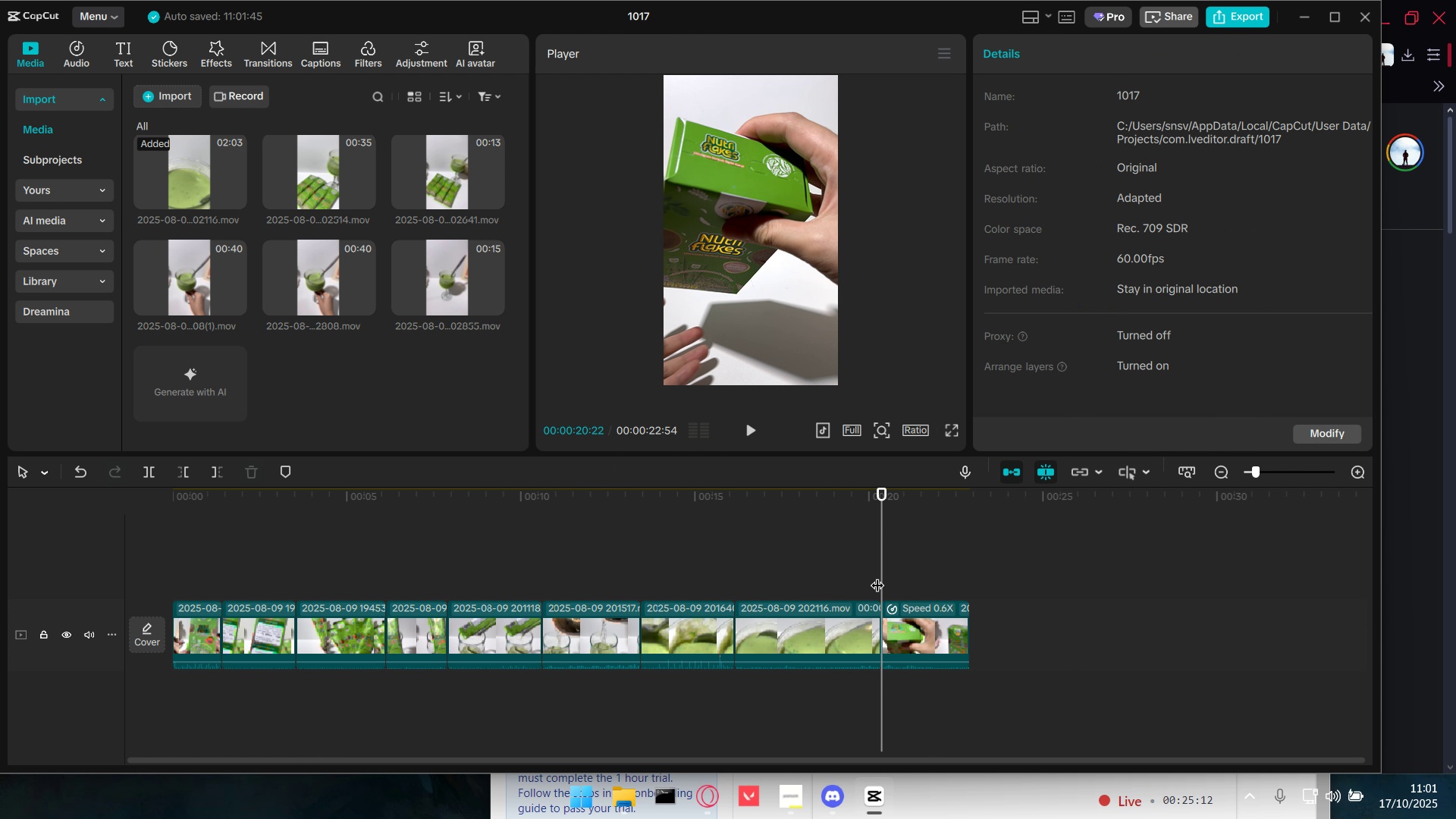 
key(Space)
 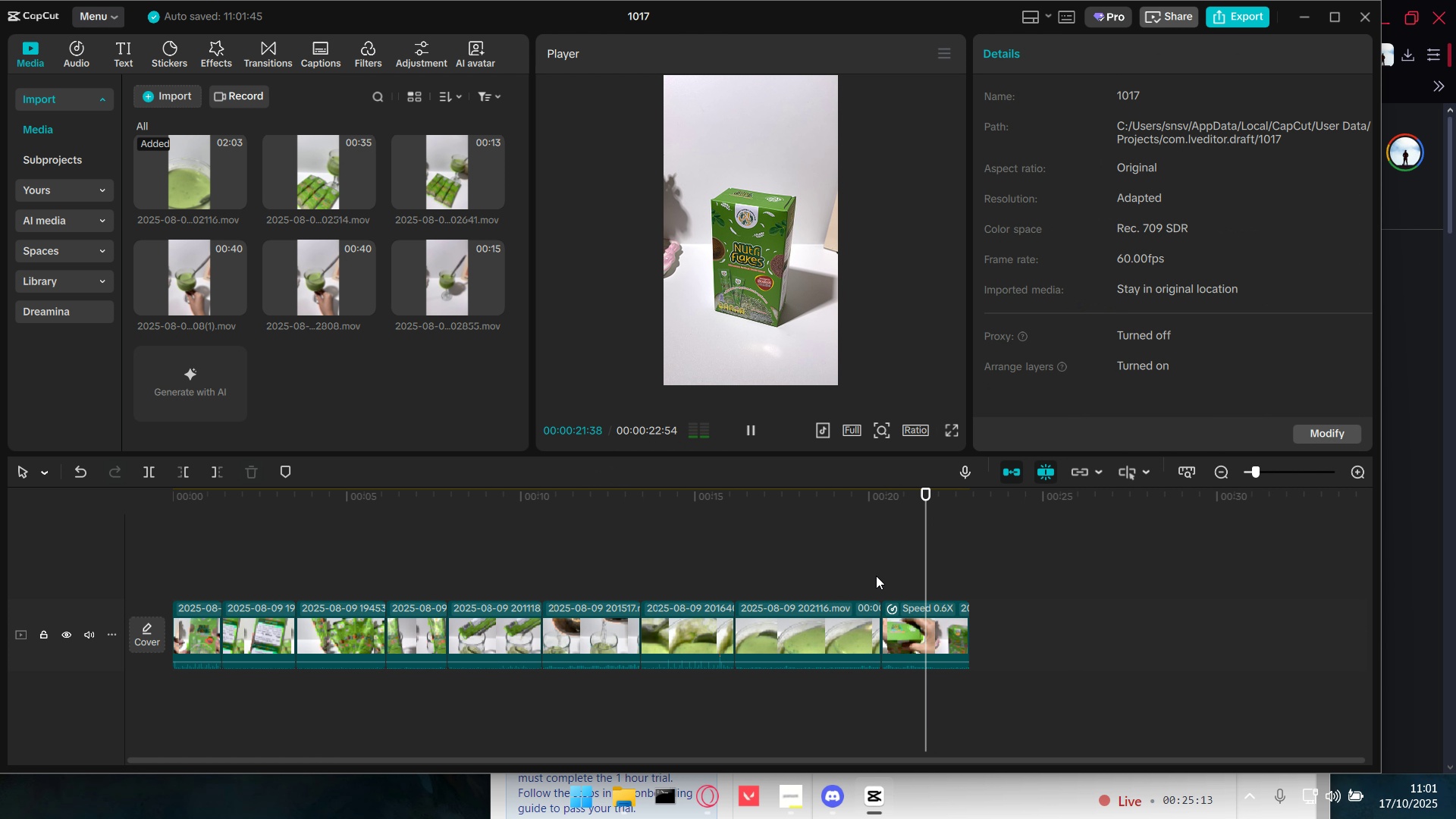 
key(Space)
 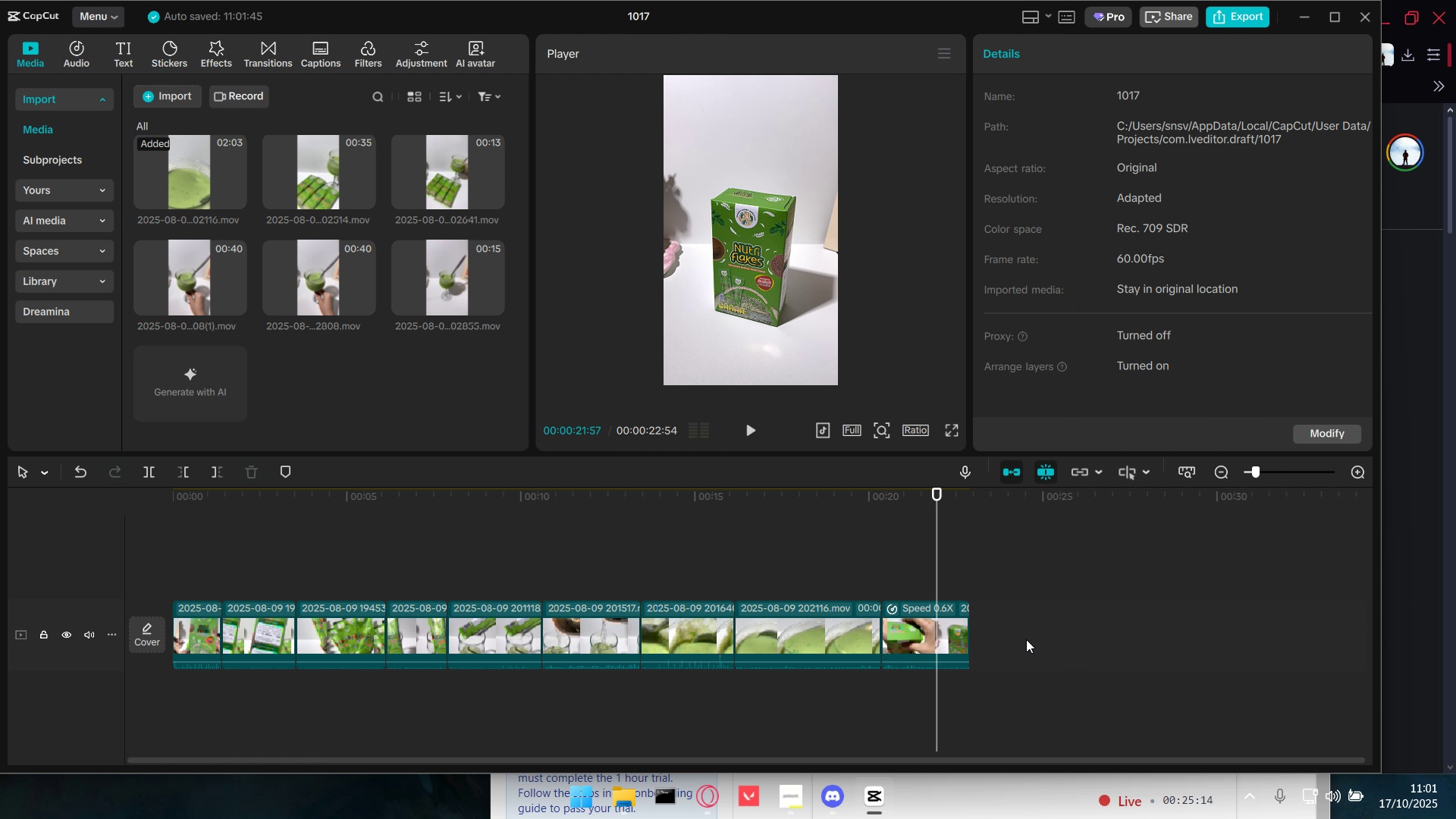 
hold_key(key=ControlLeft, duration=1.0)
scroll: coordinate [1026, 639], scroll_direction: up, amount: 10.0
 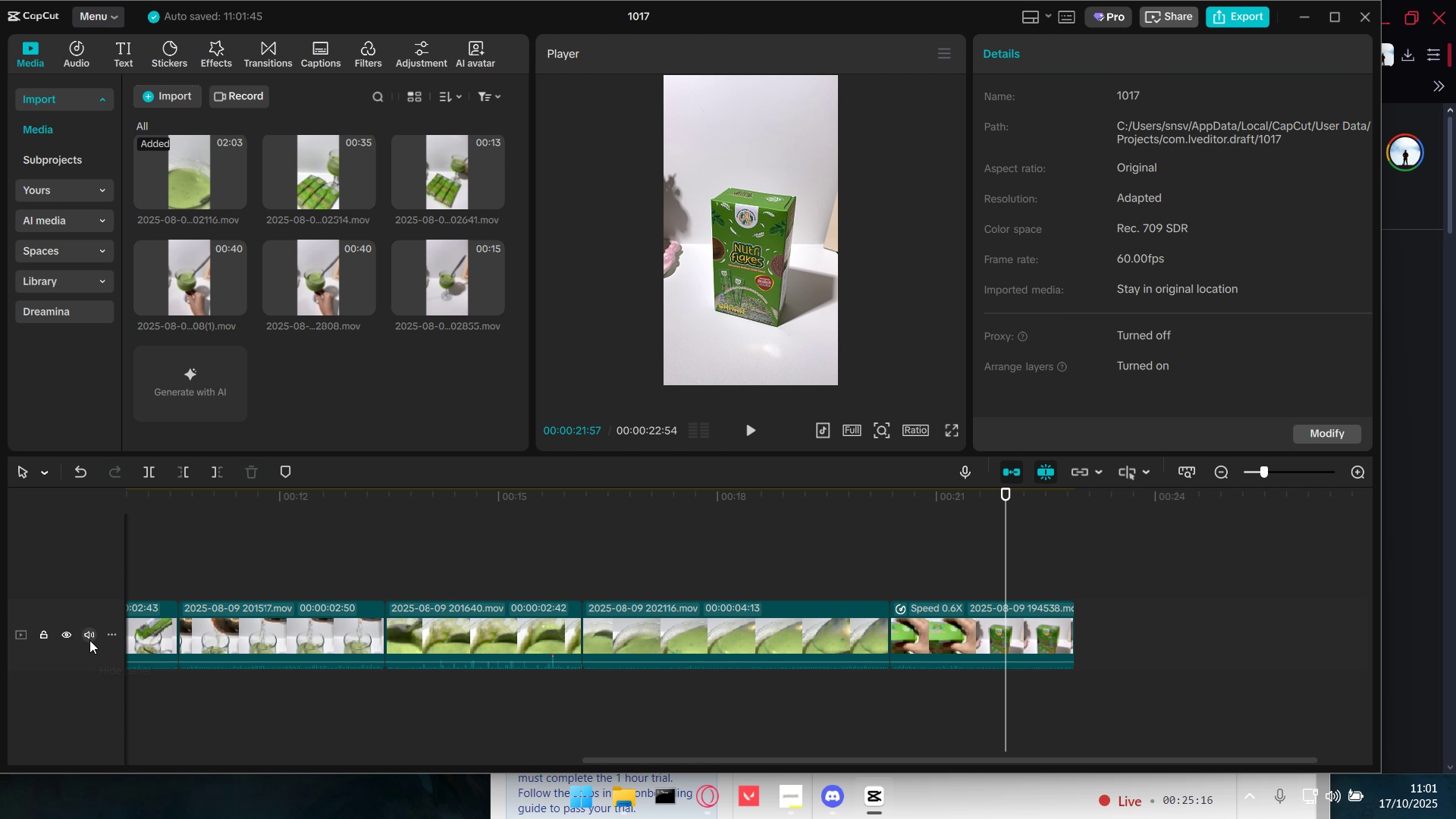 
left_click([89, 639])
 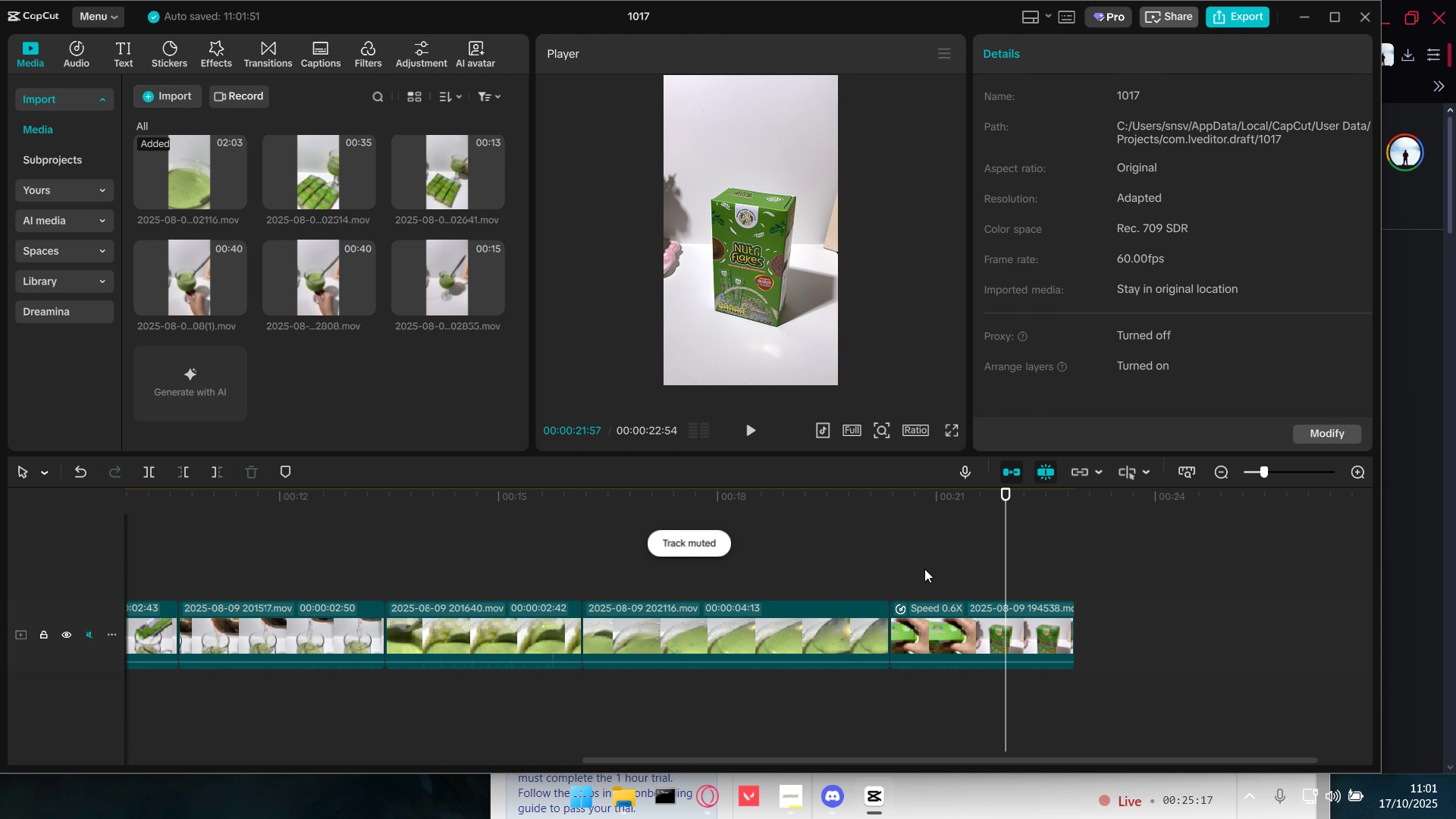 
left_click([924, 568])
 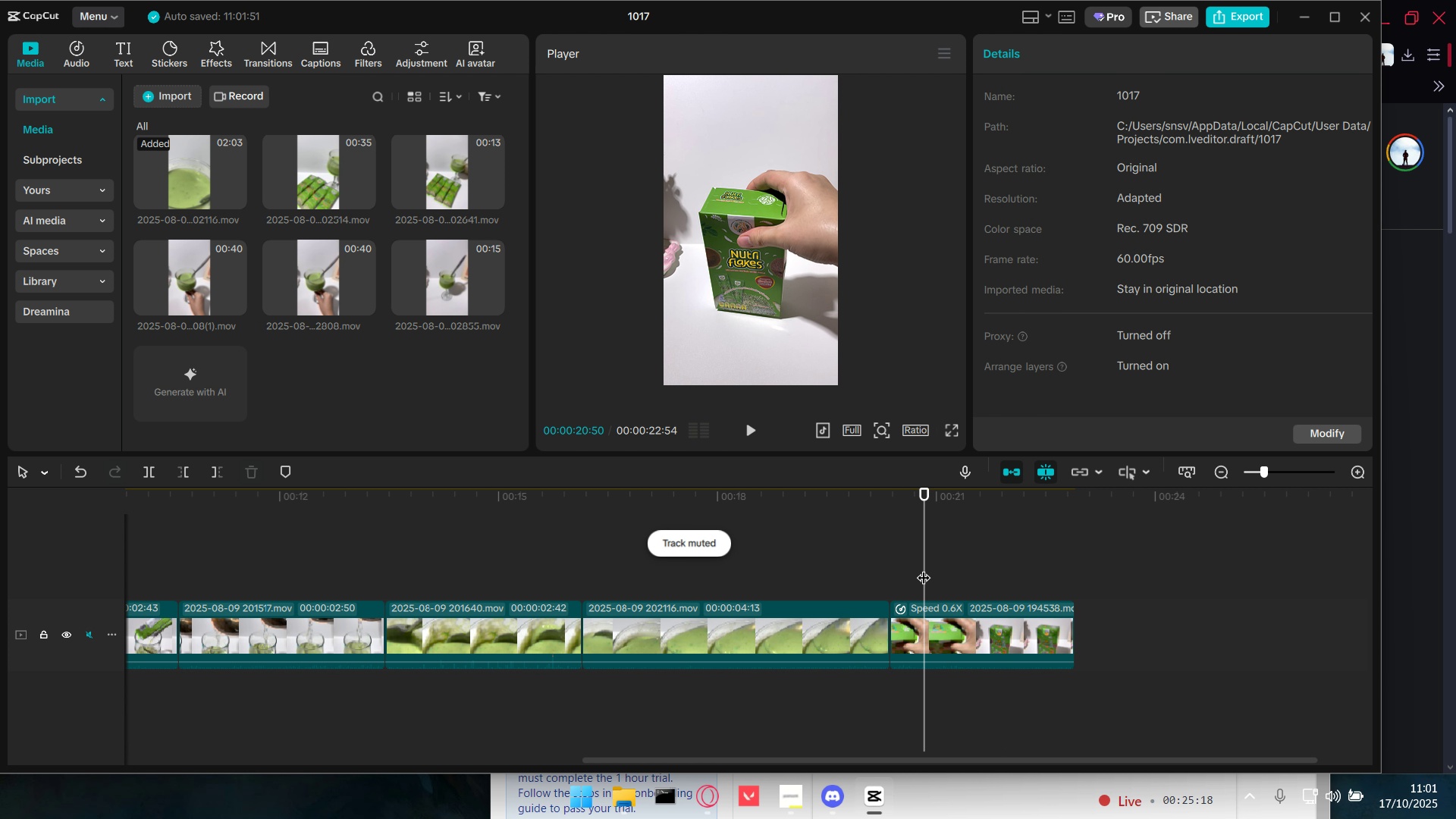 
double_click([924, 568])
 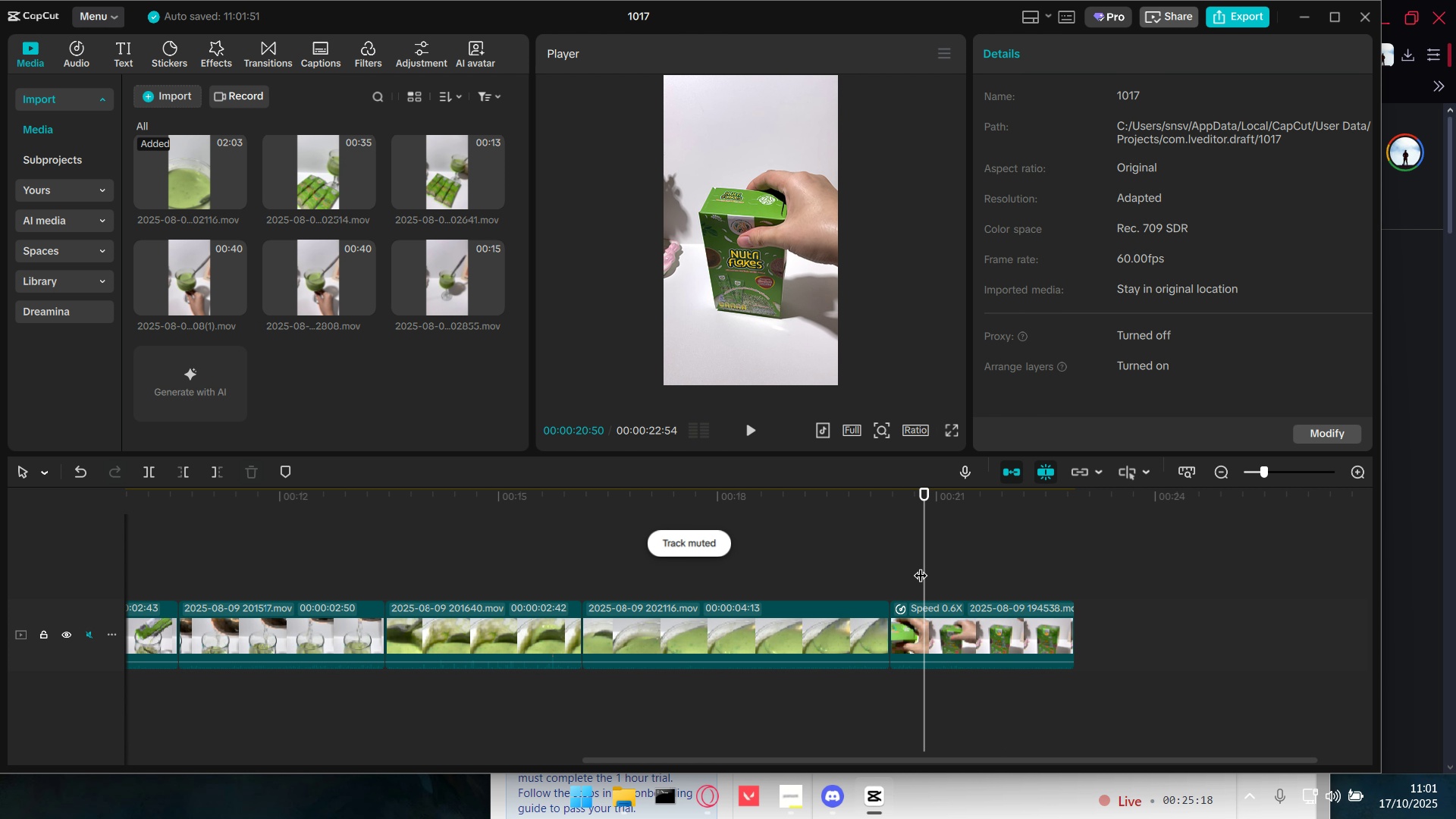 
key(Space)
 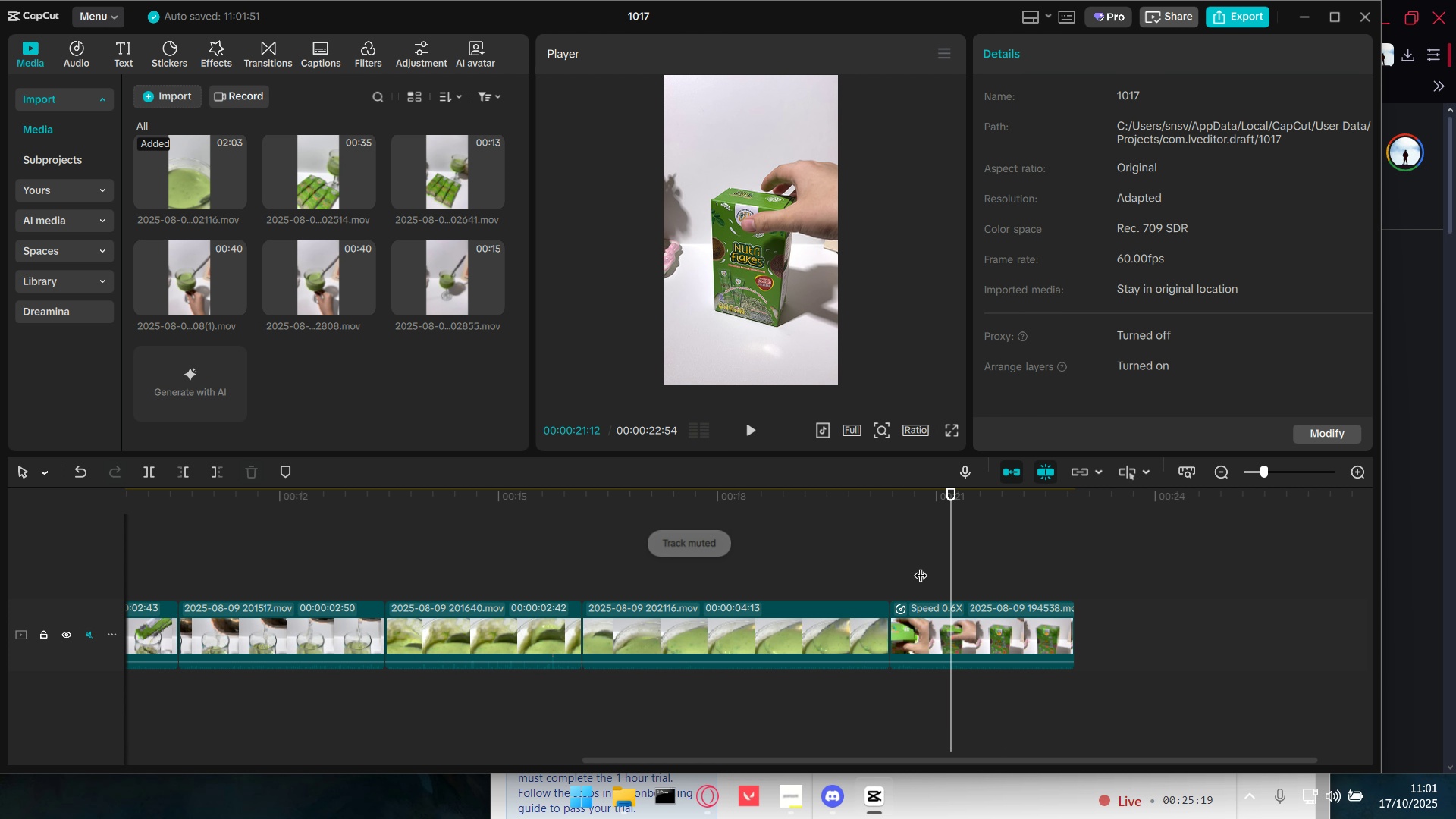 
key(Space)
 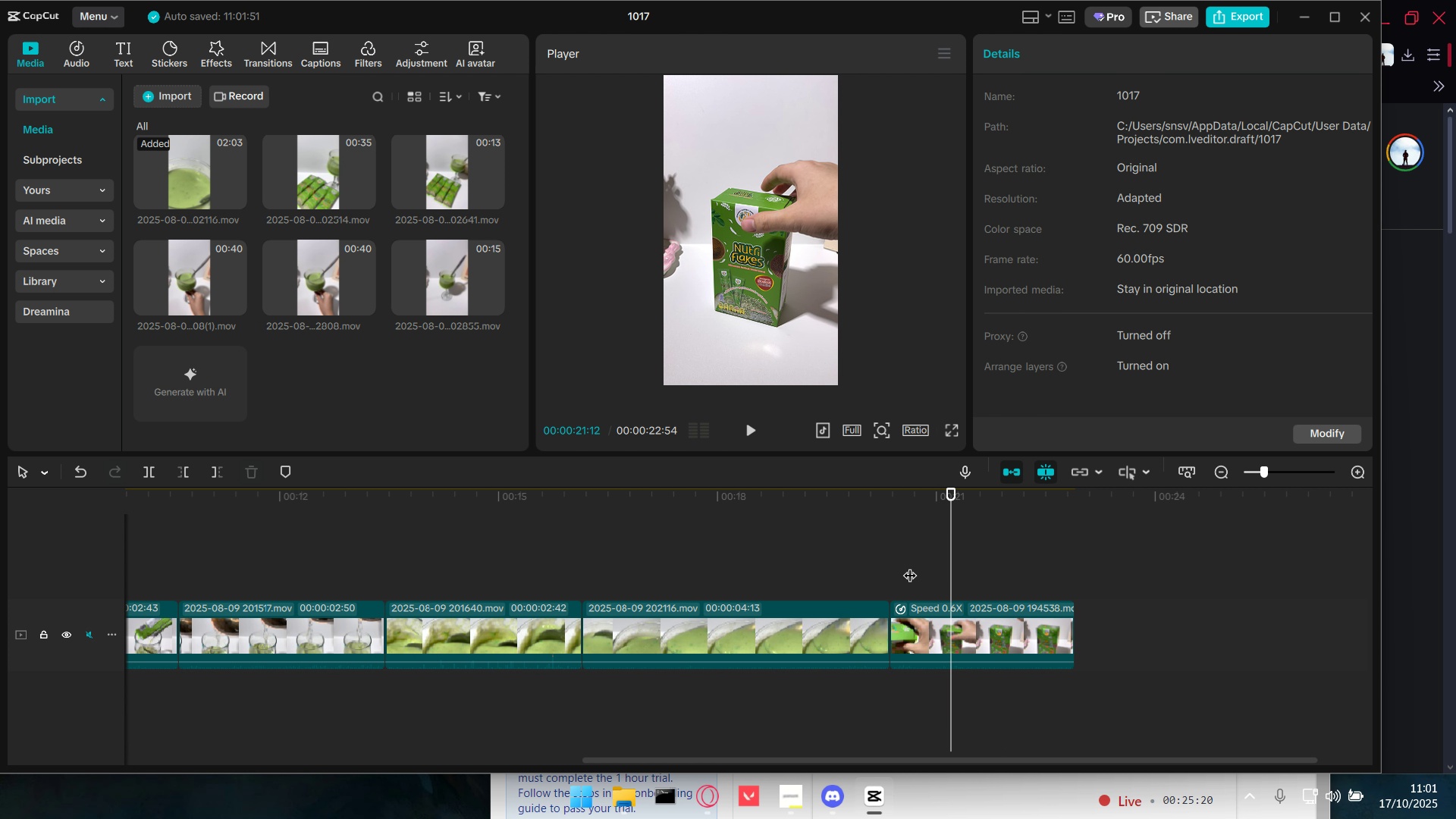 
left_click([910, 566])
 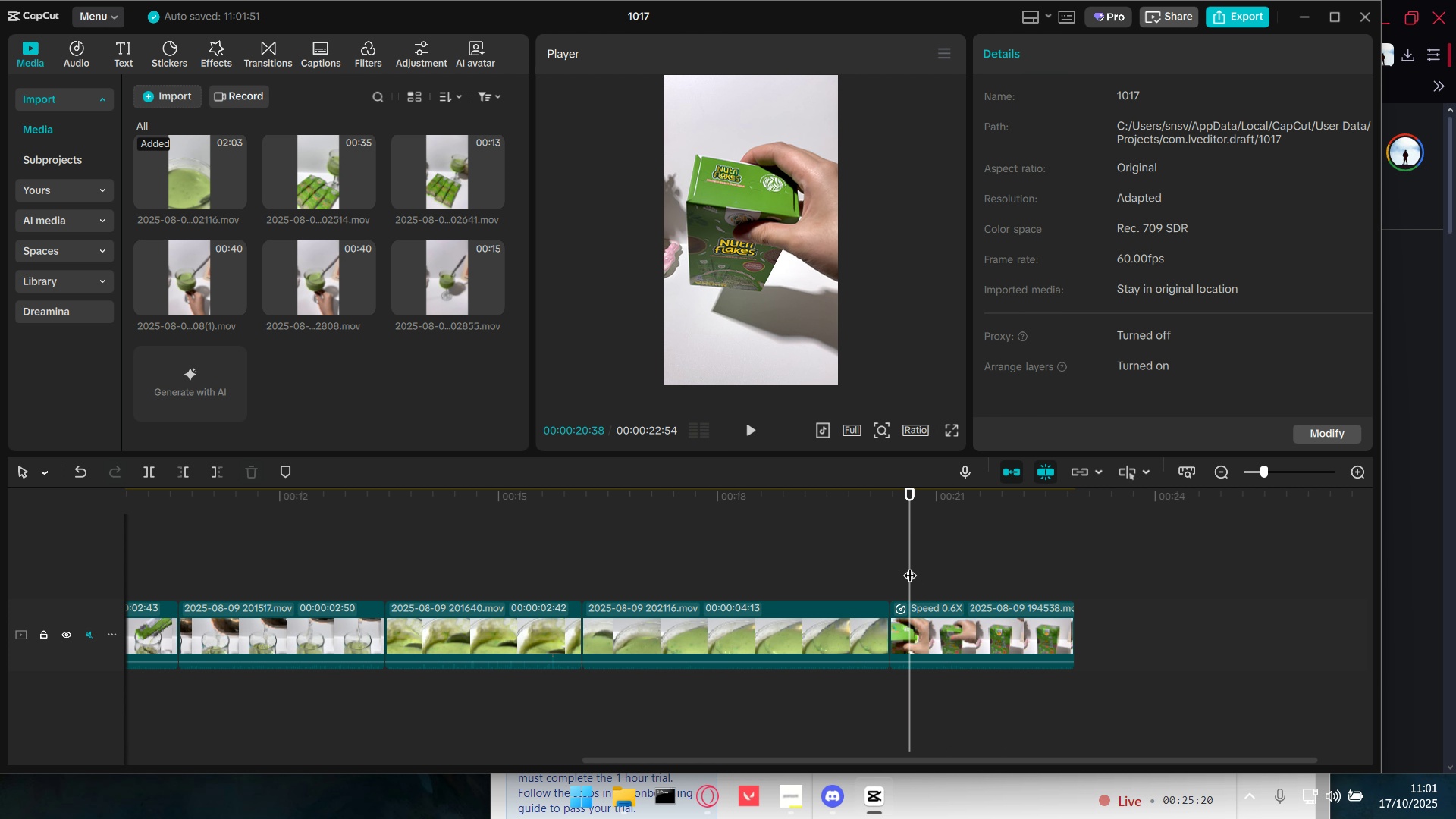 
key(Space)
 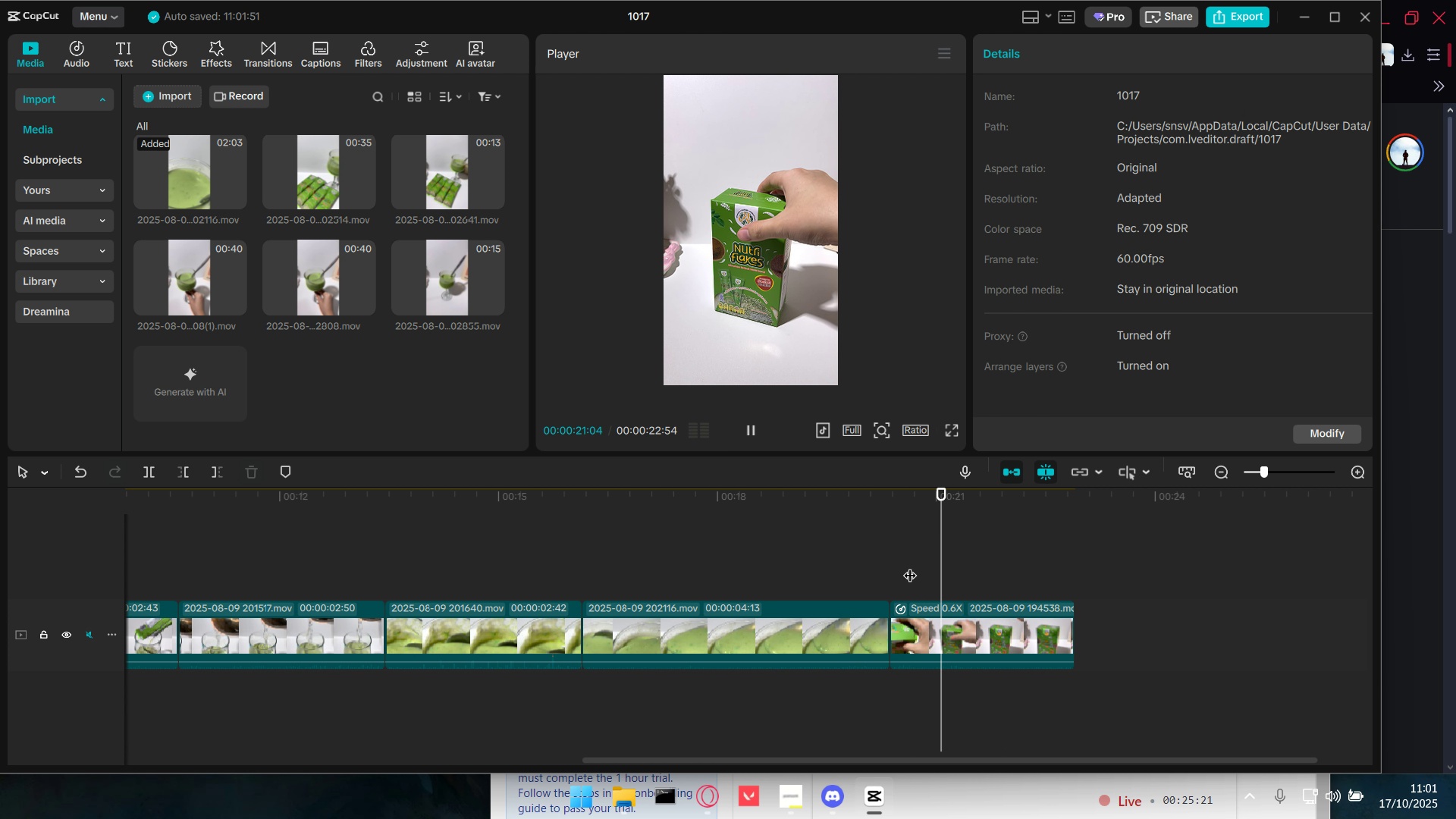 
key(Space)
 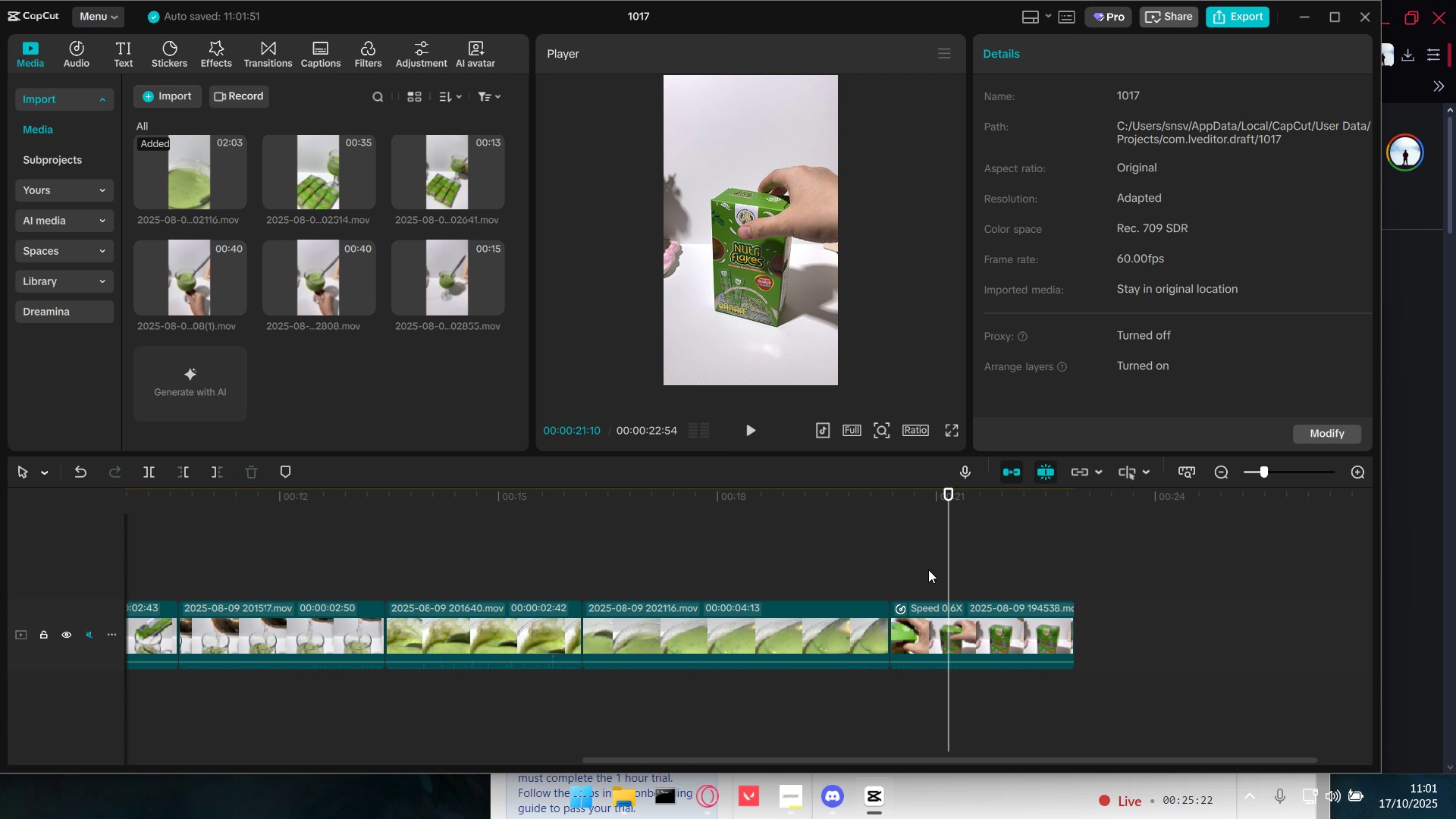 
left_click([929, 570])
 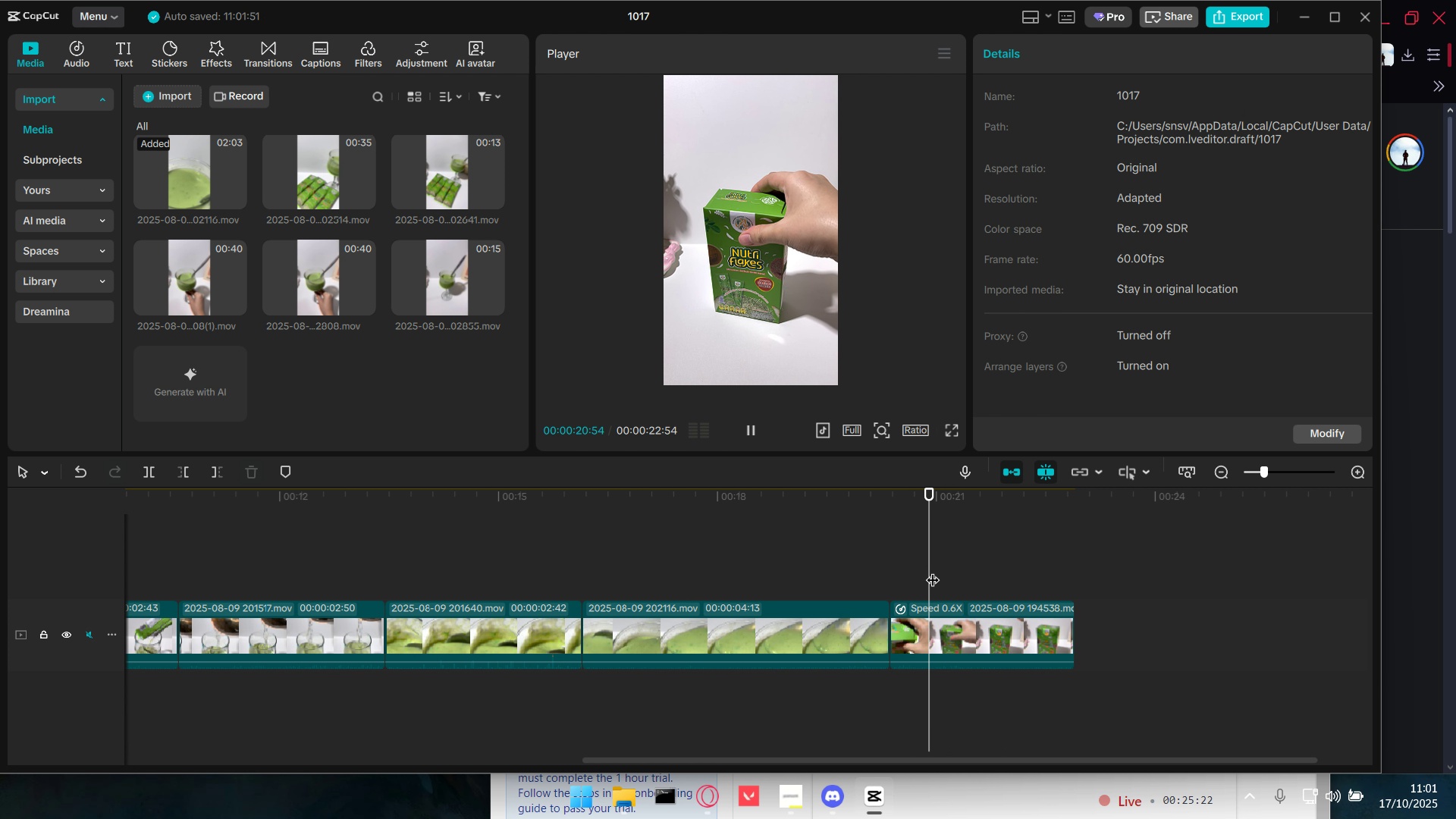 
key(Space)
 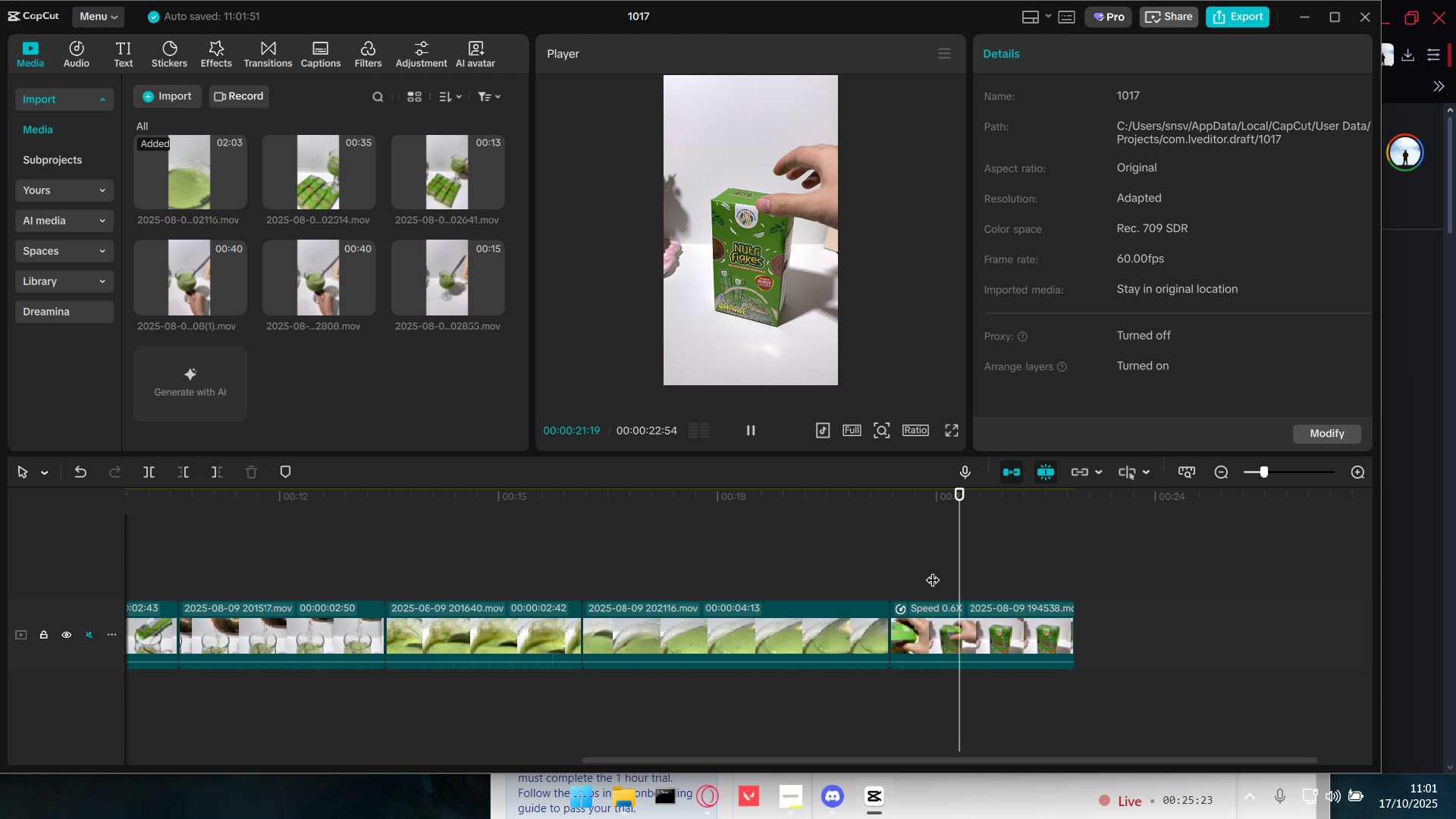 
key(Space)
 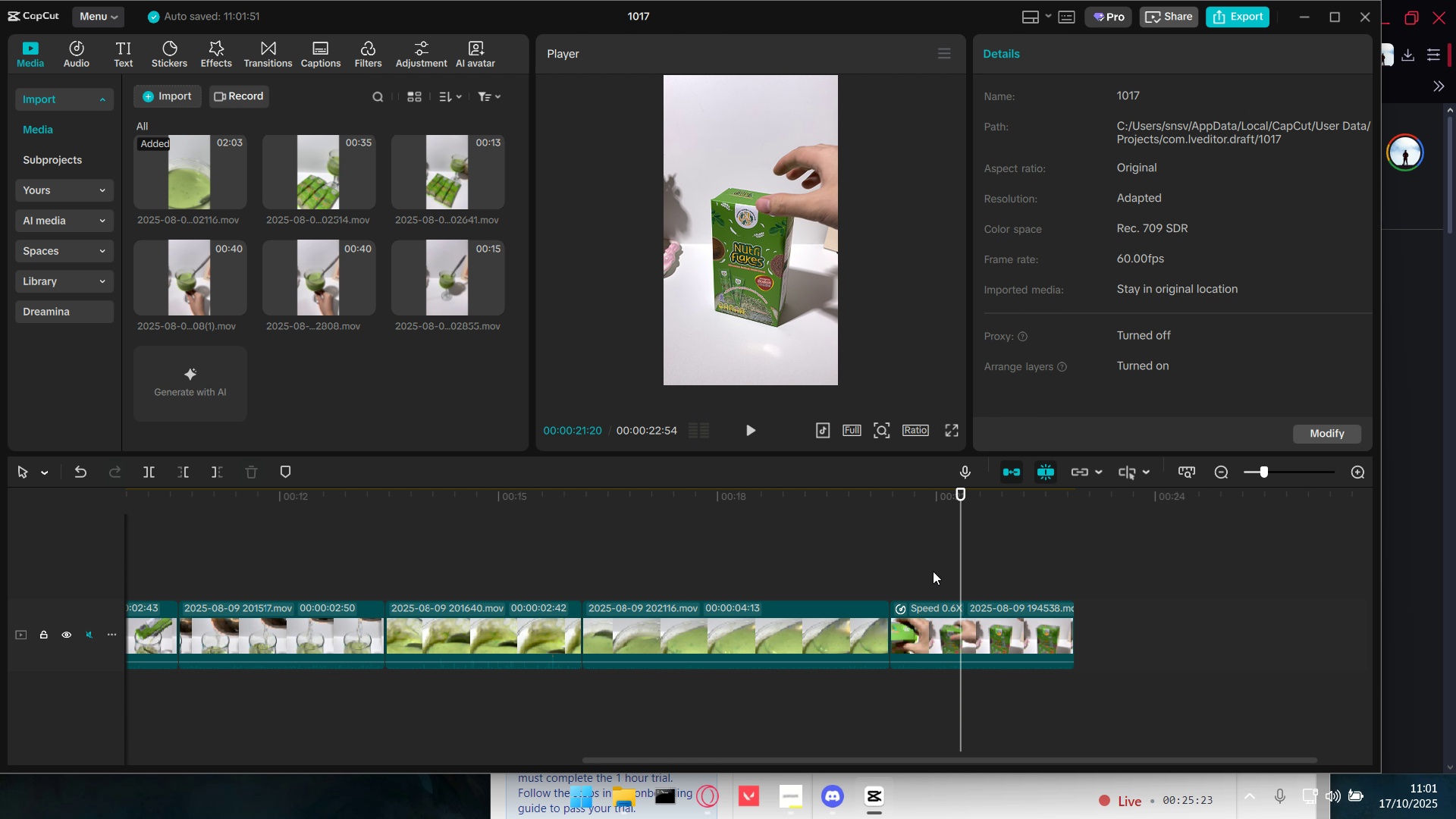 
key(Space)
 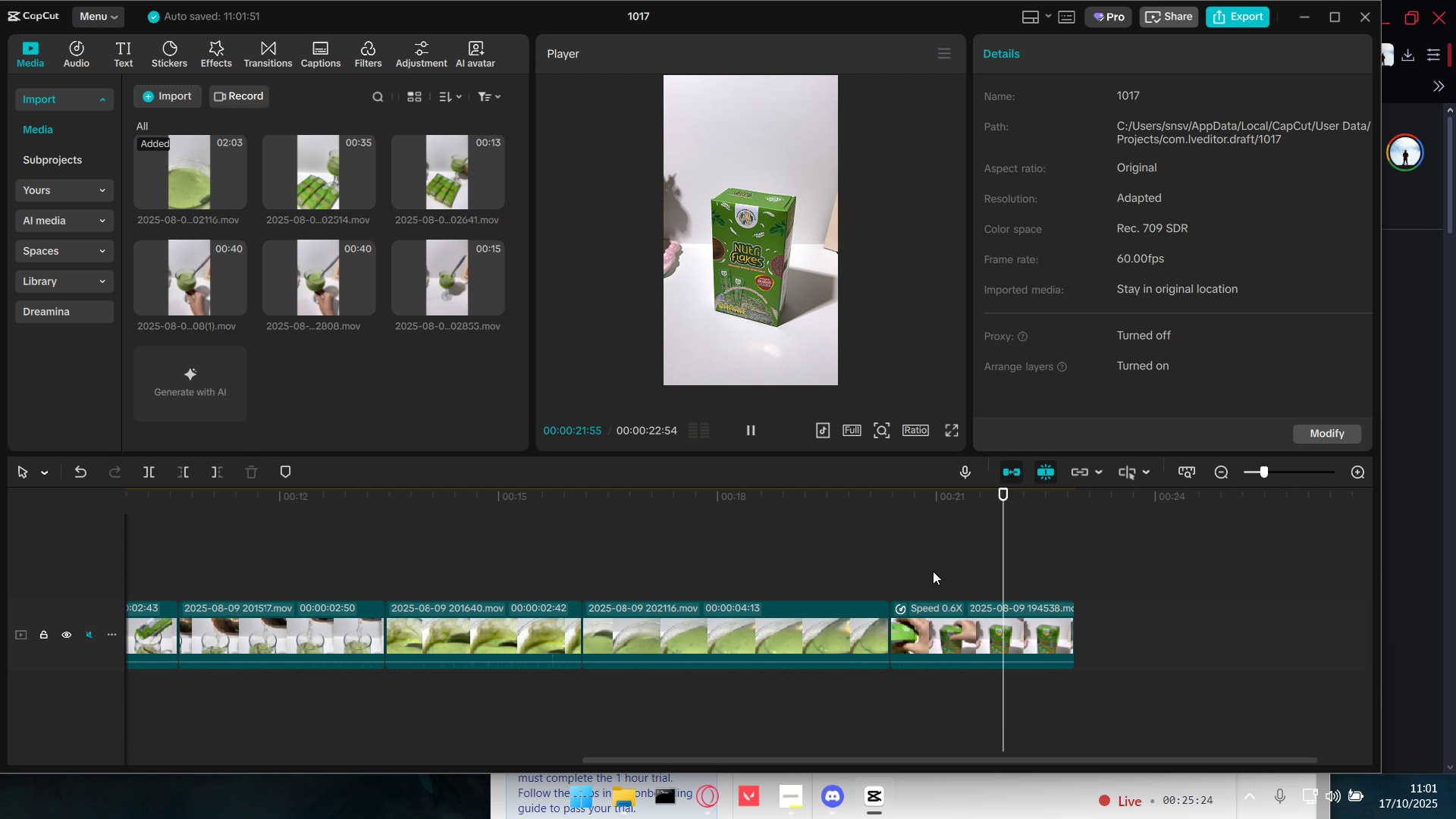 
key(Space)
 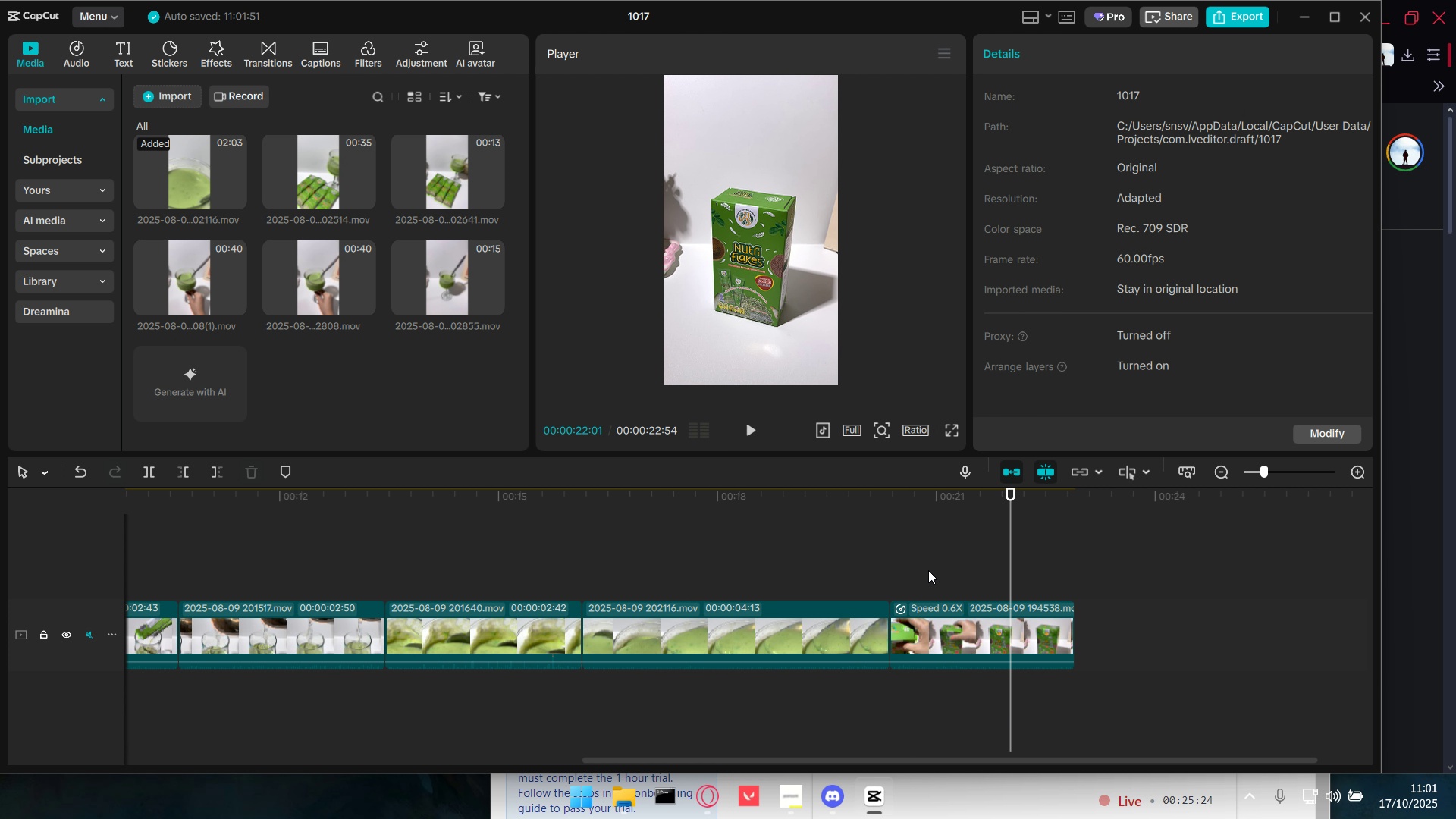 
left_click([928, 570])
 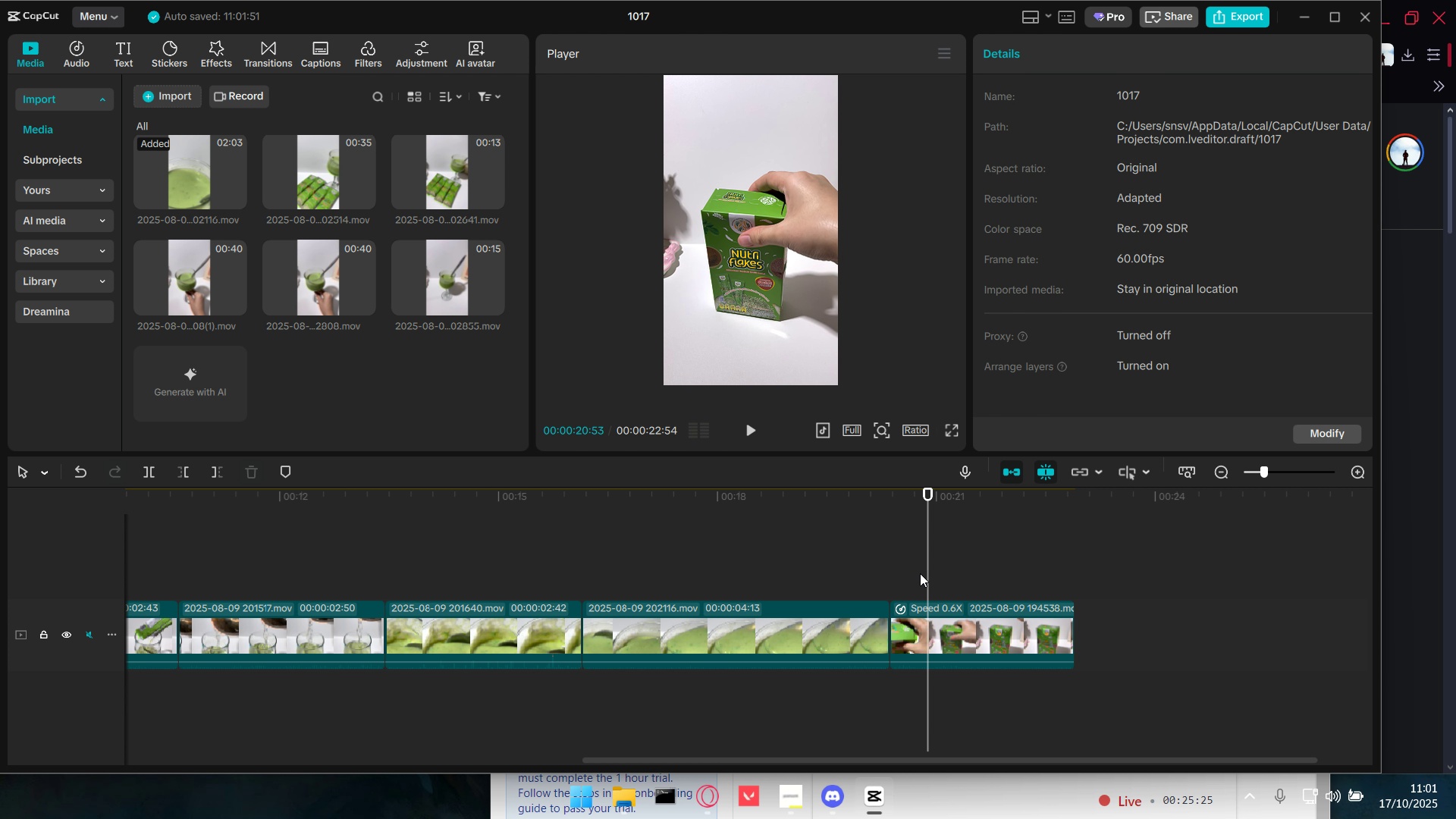 
left_click([920, 573])
 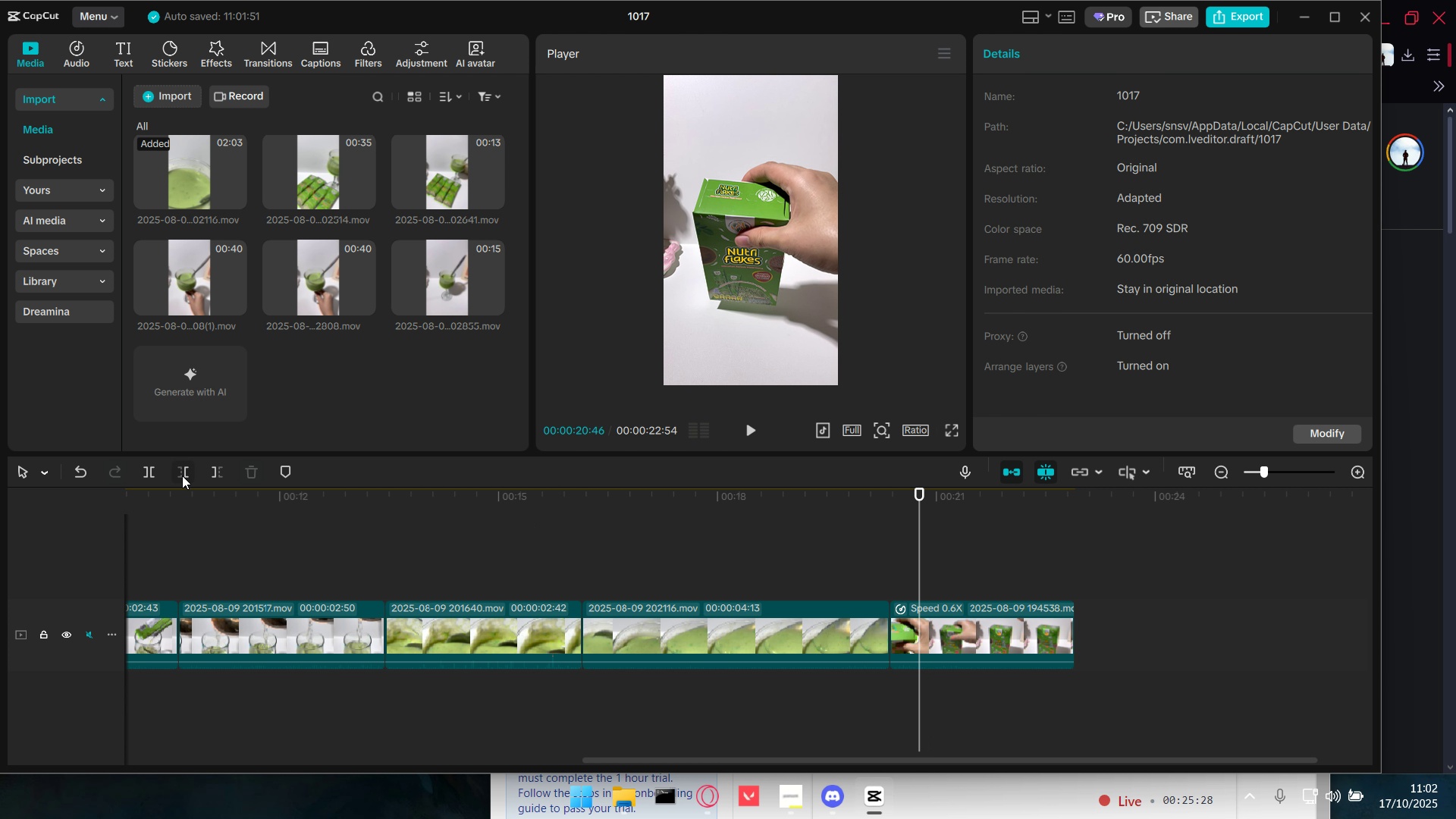 
left_click([187, 475])
 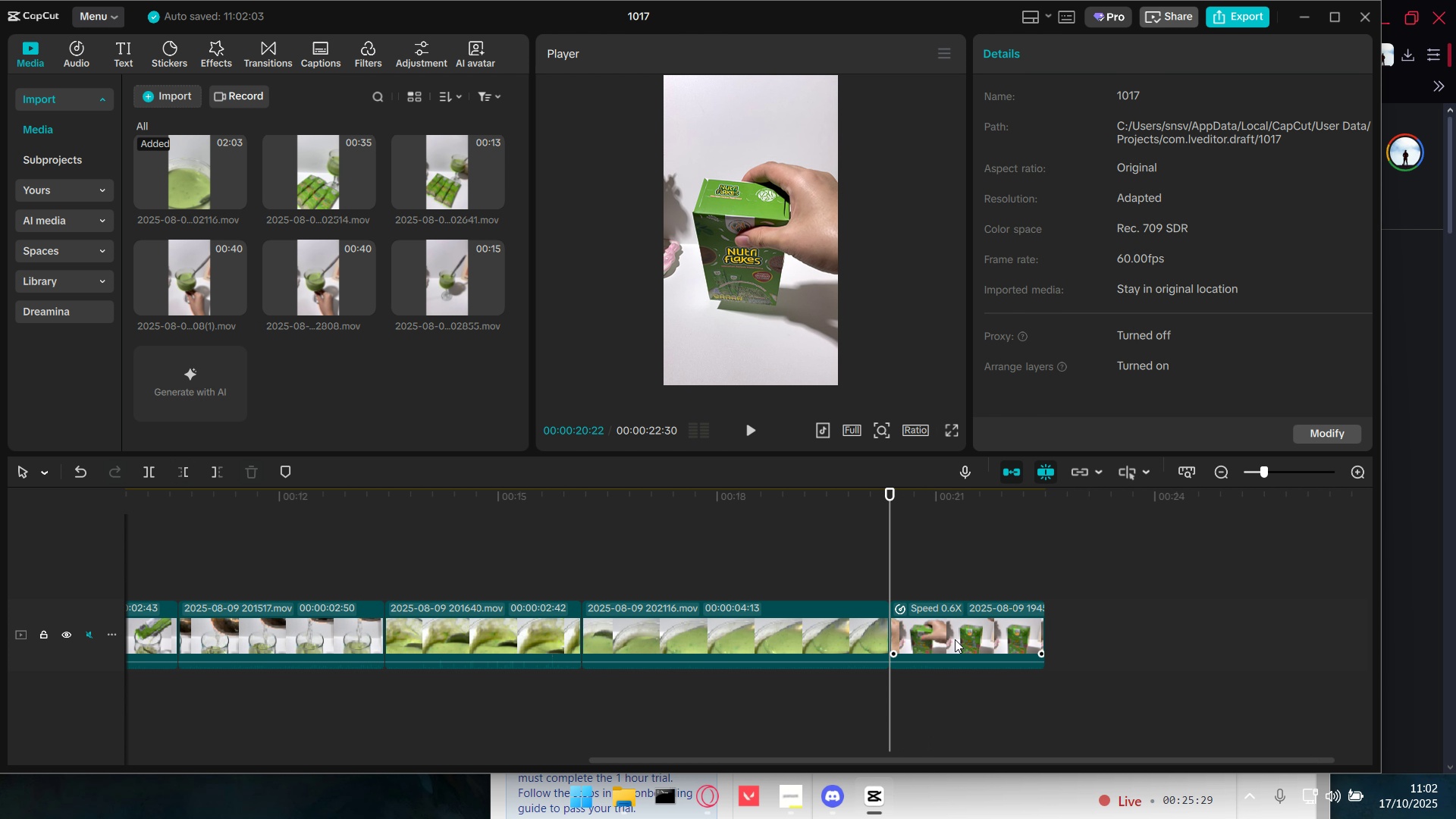 
key(Space)
 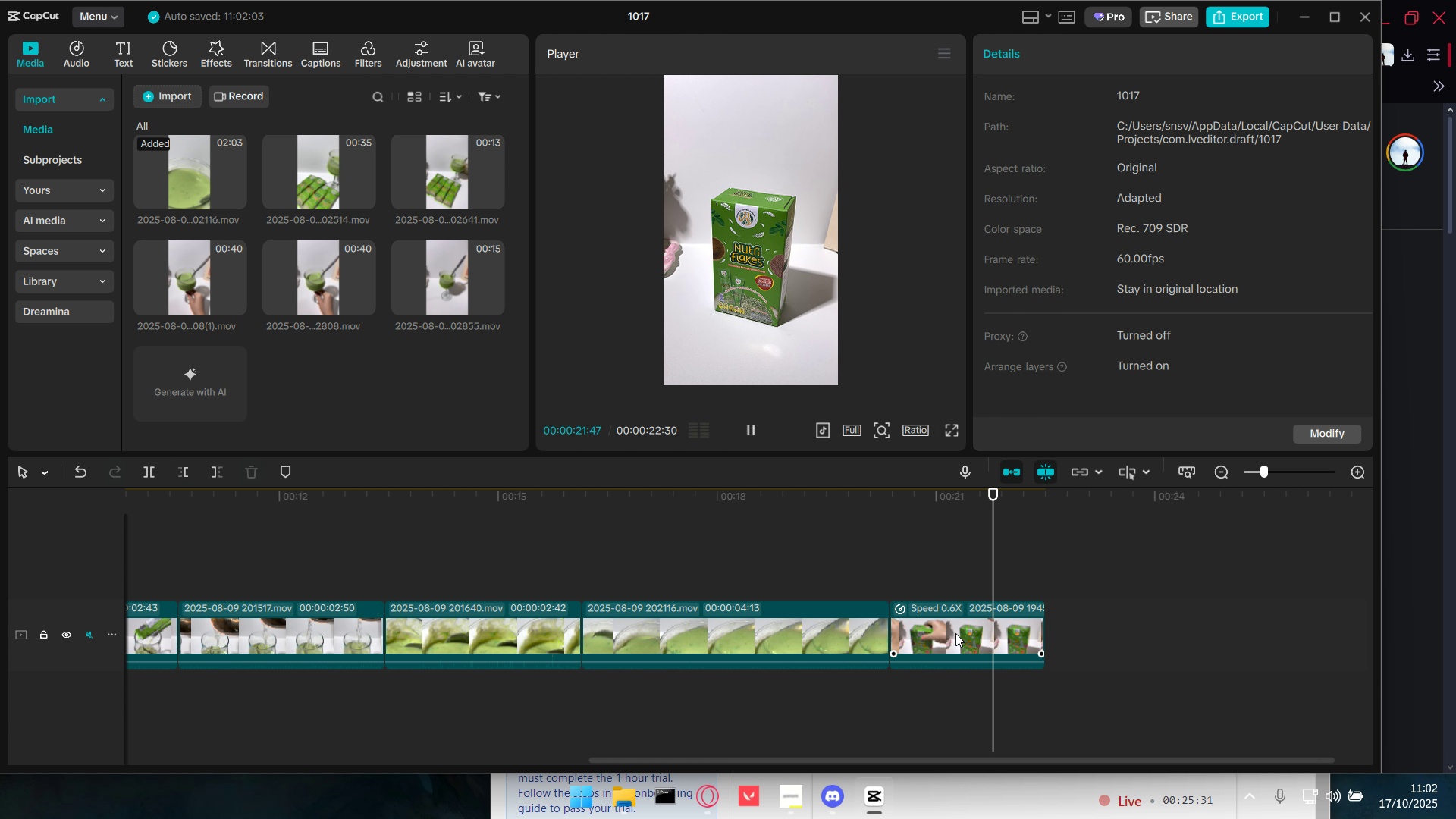 
key(Space)
 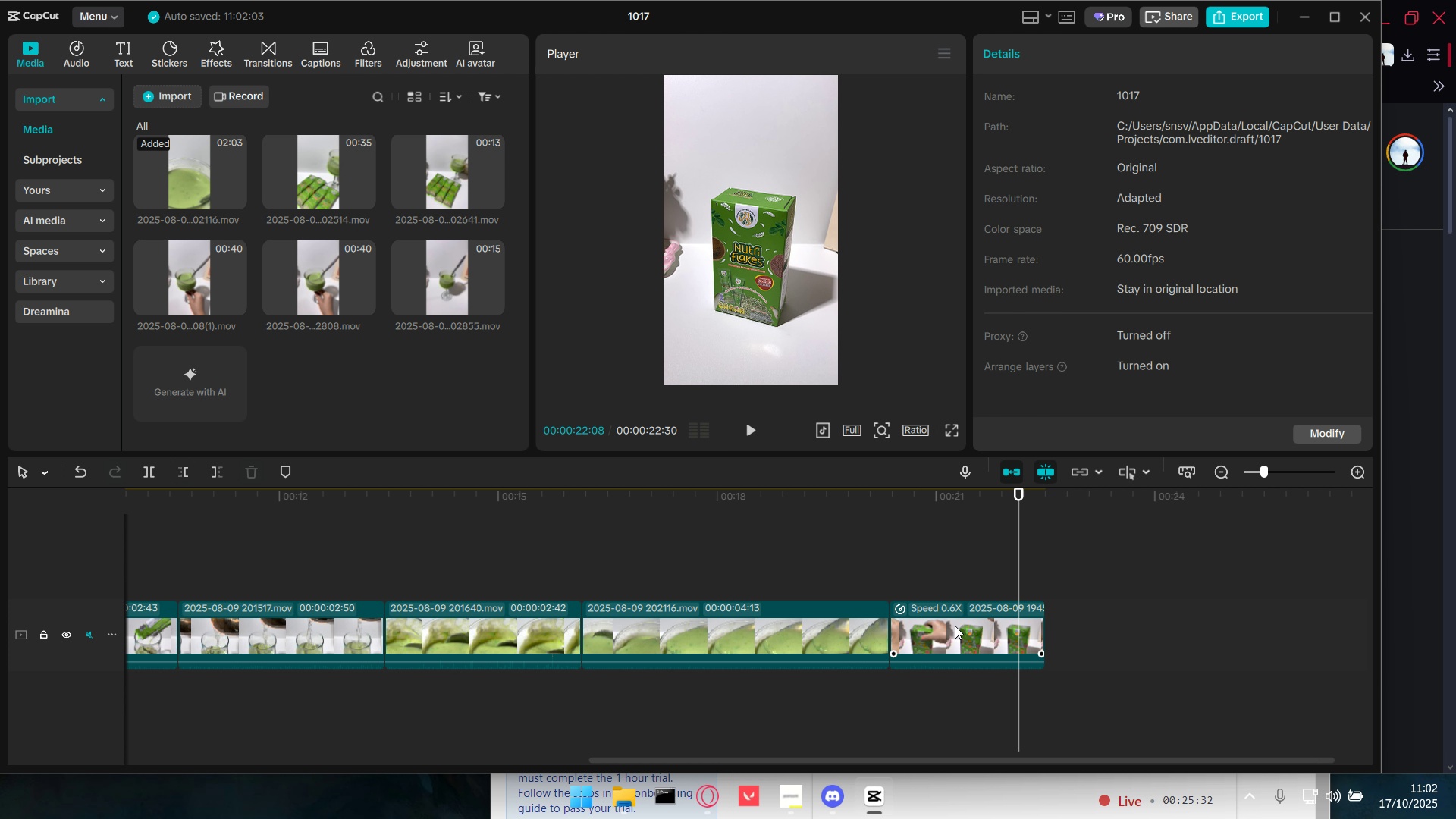 
left_click([955, 626])
 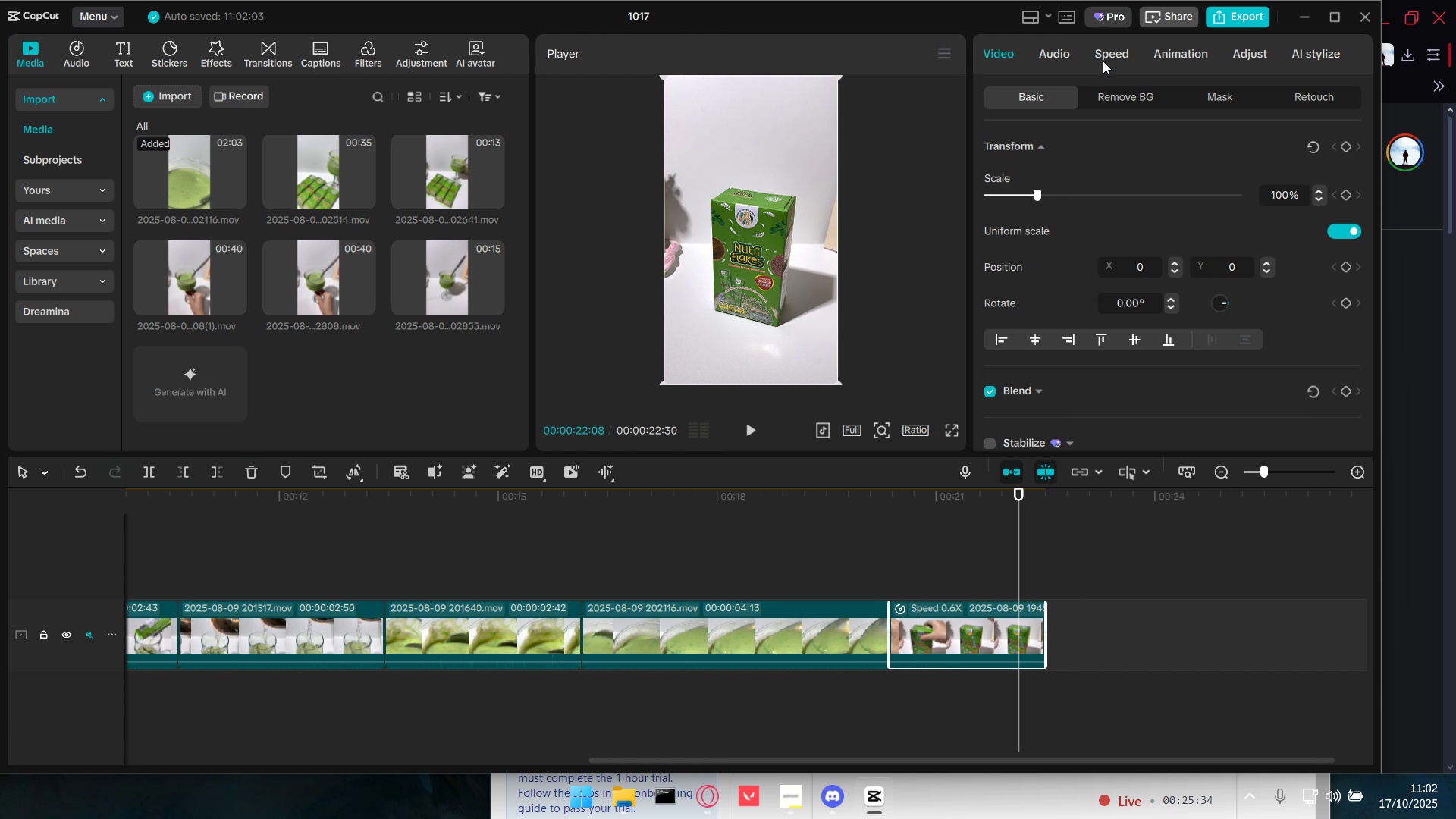 
left_click([1100, 59])
 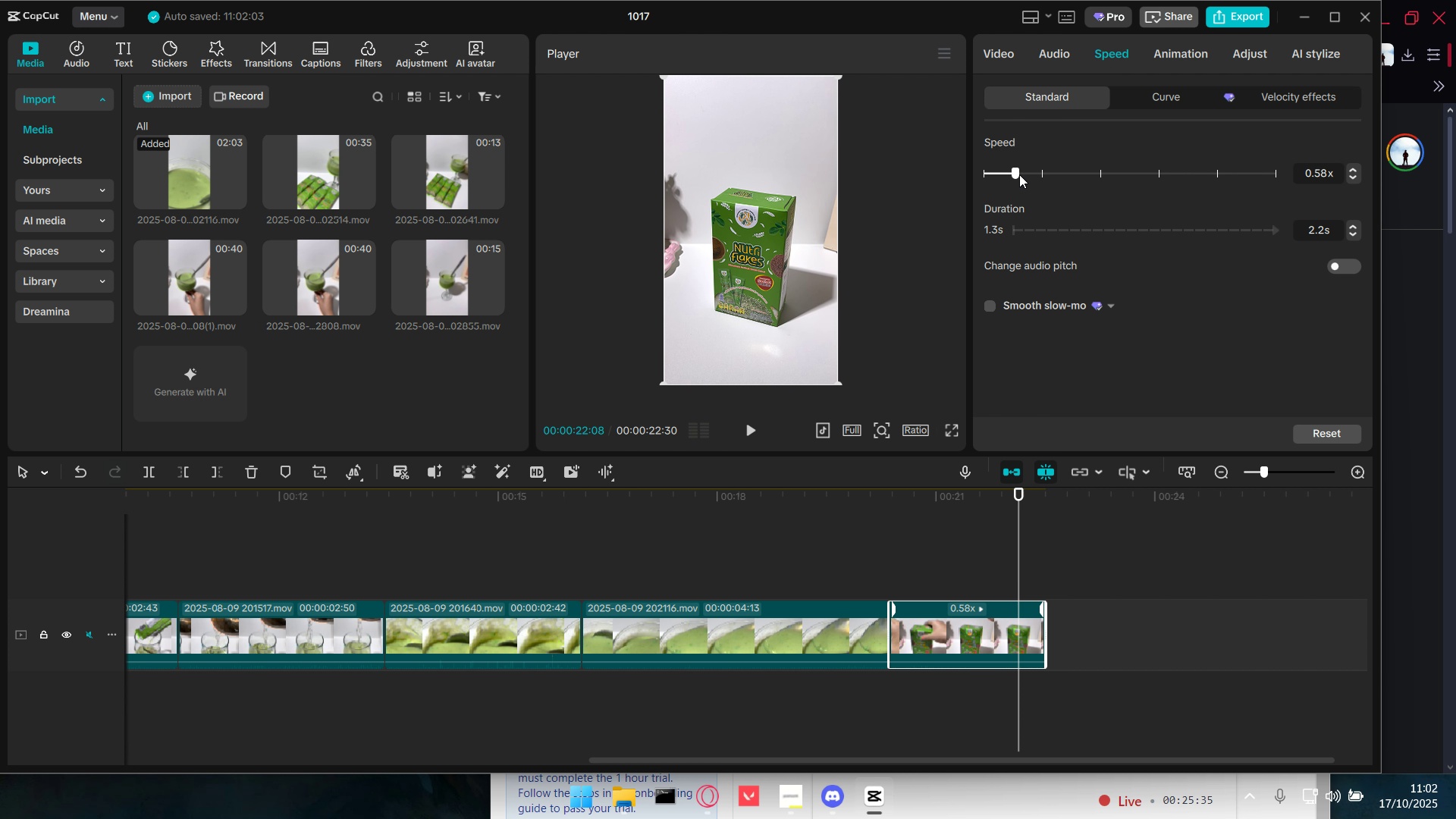 
left_click_drag(start_coordinate=[1013, 173], to_coordinate=[1006, 172])
 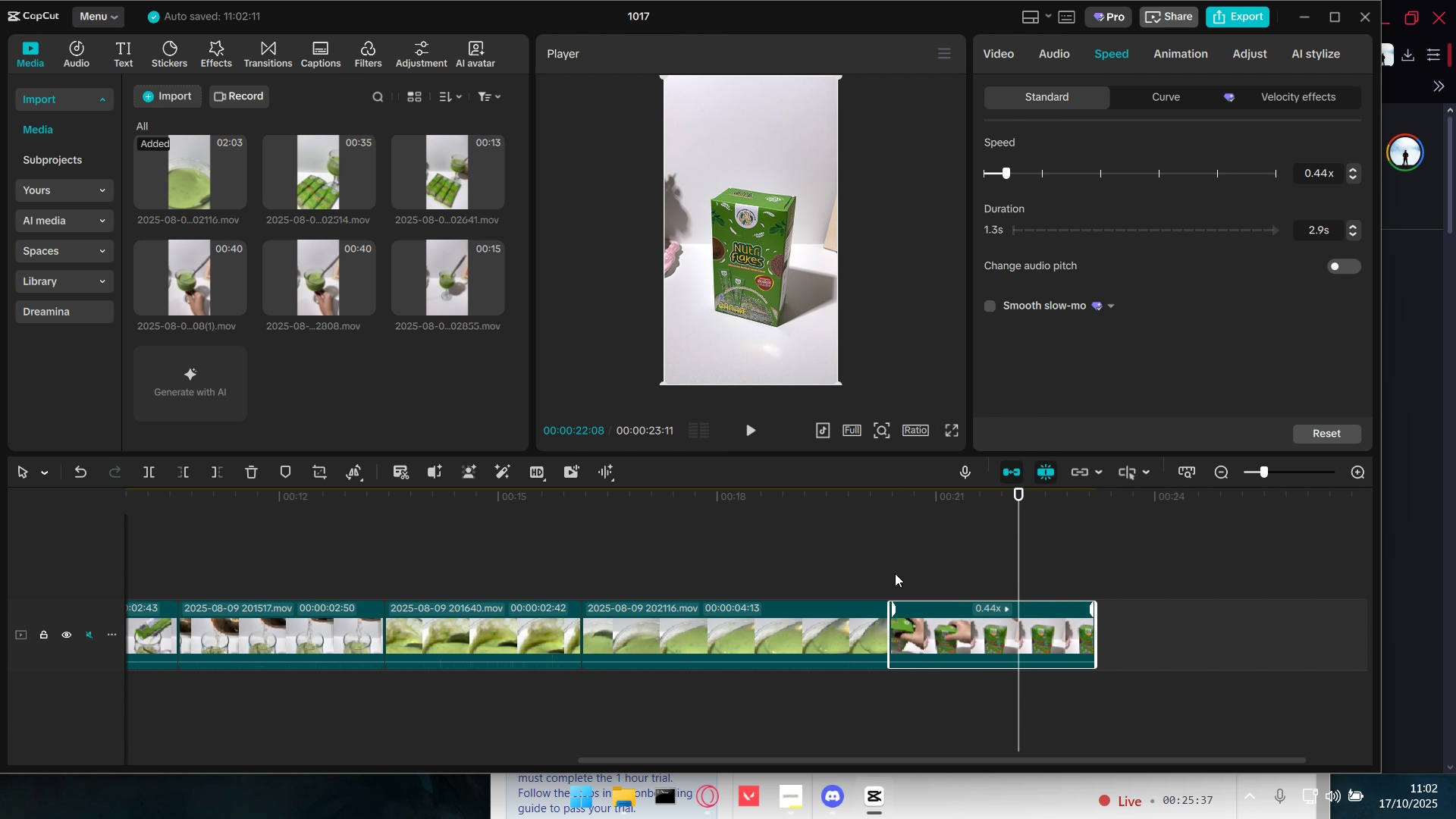 
left_click([888, 571])
 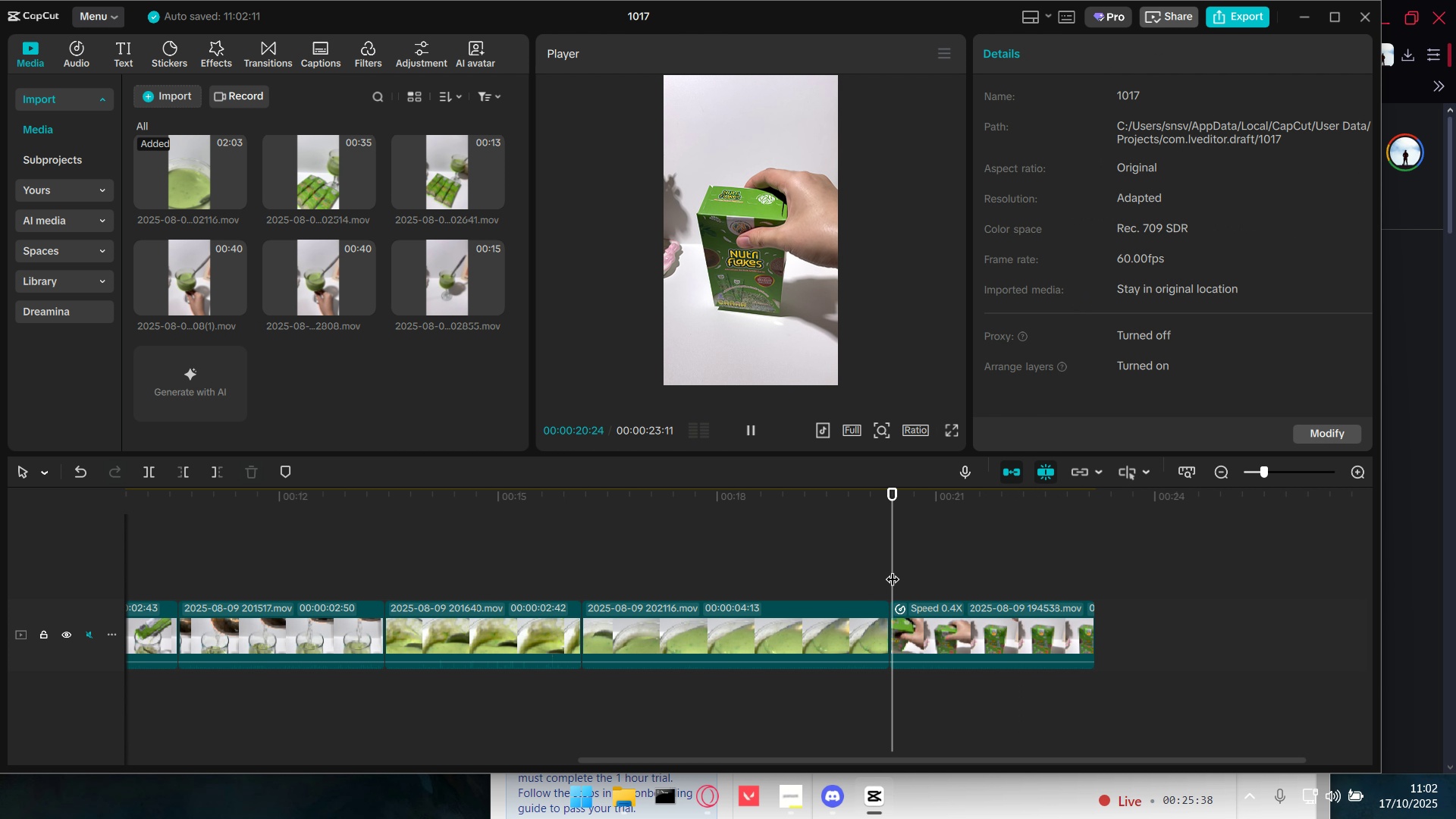 
key(Space)
 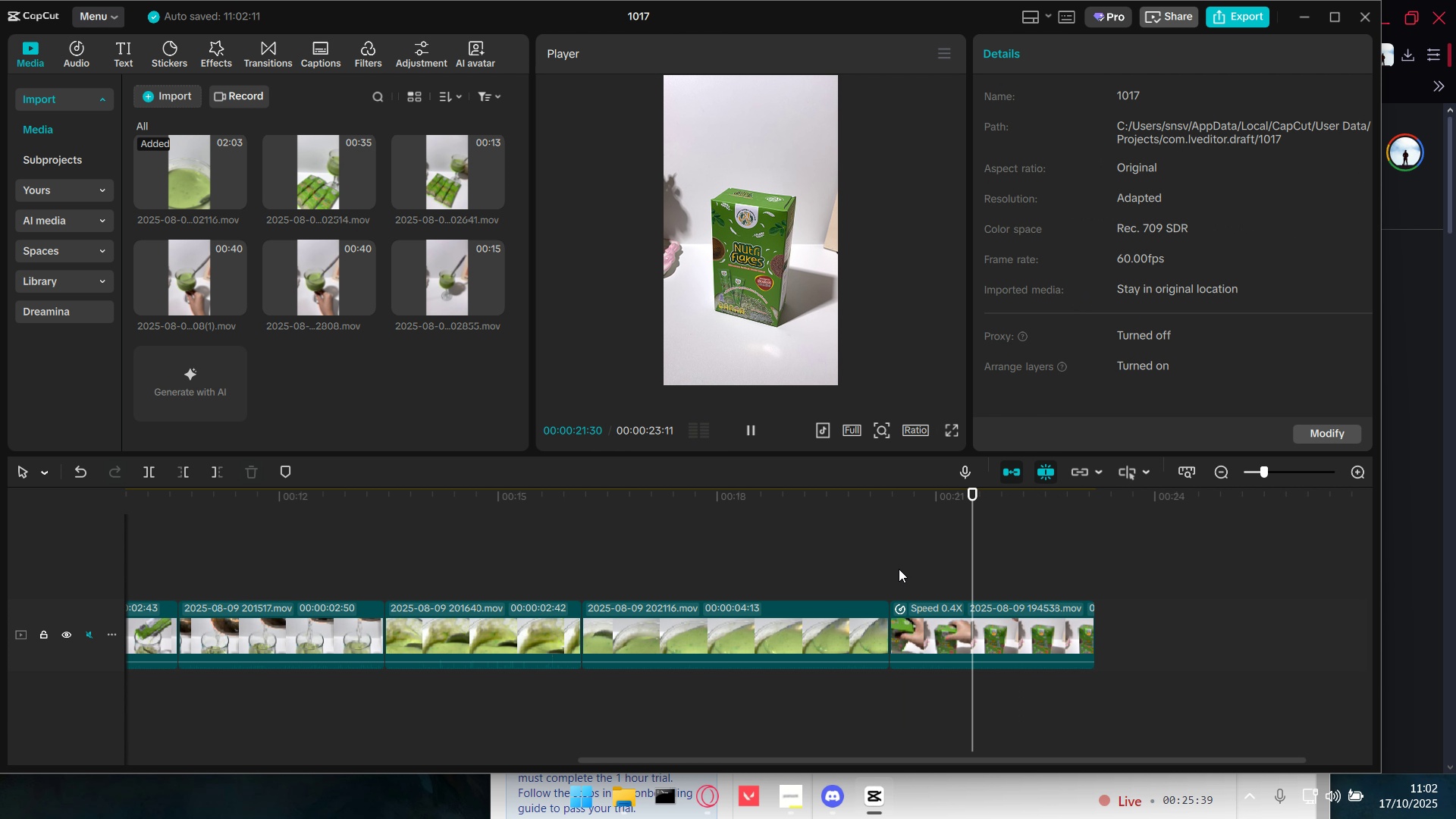 
key(Space)
 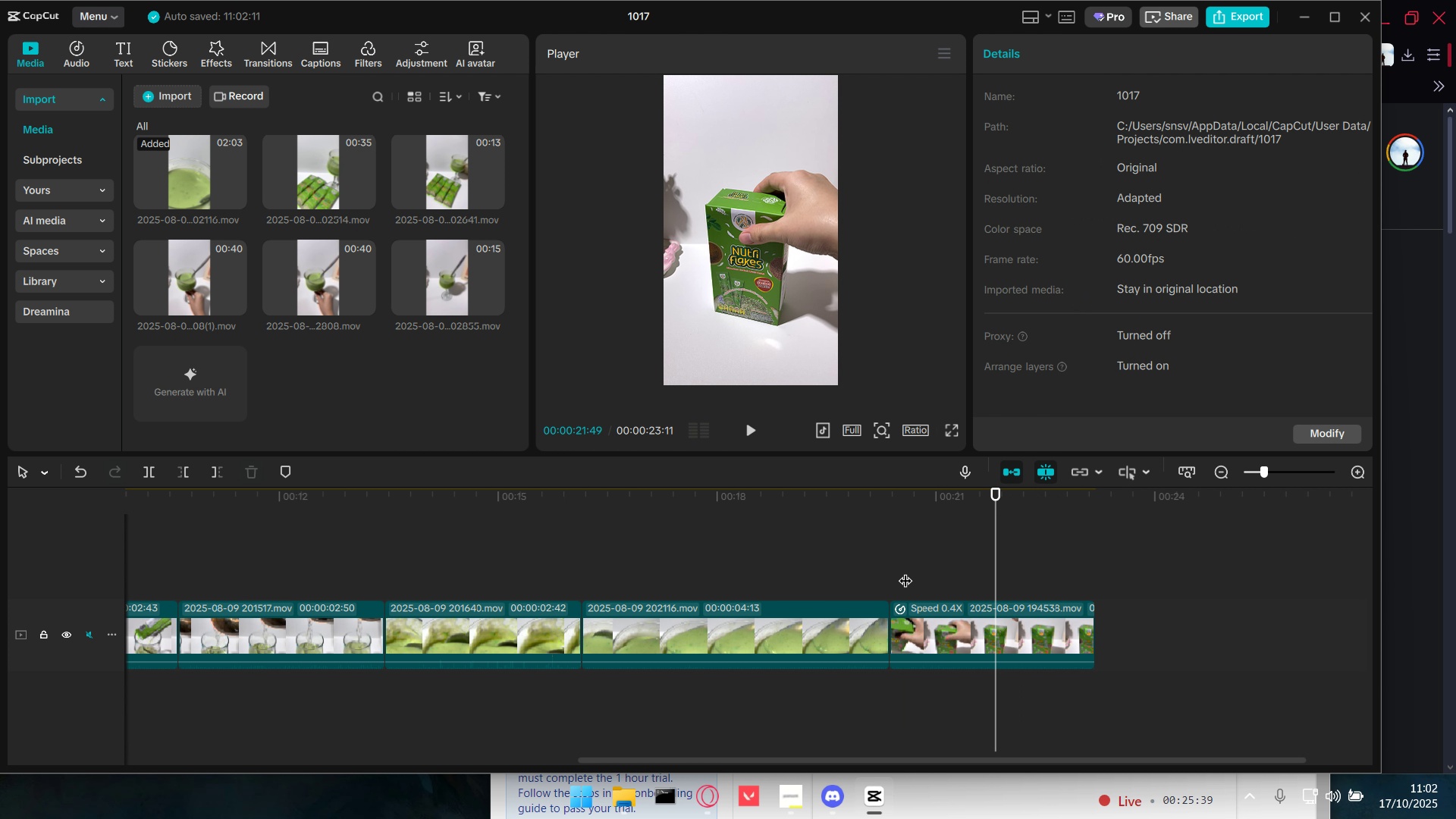 
left_click([905, 571])
 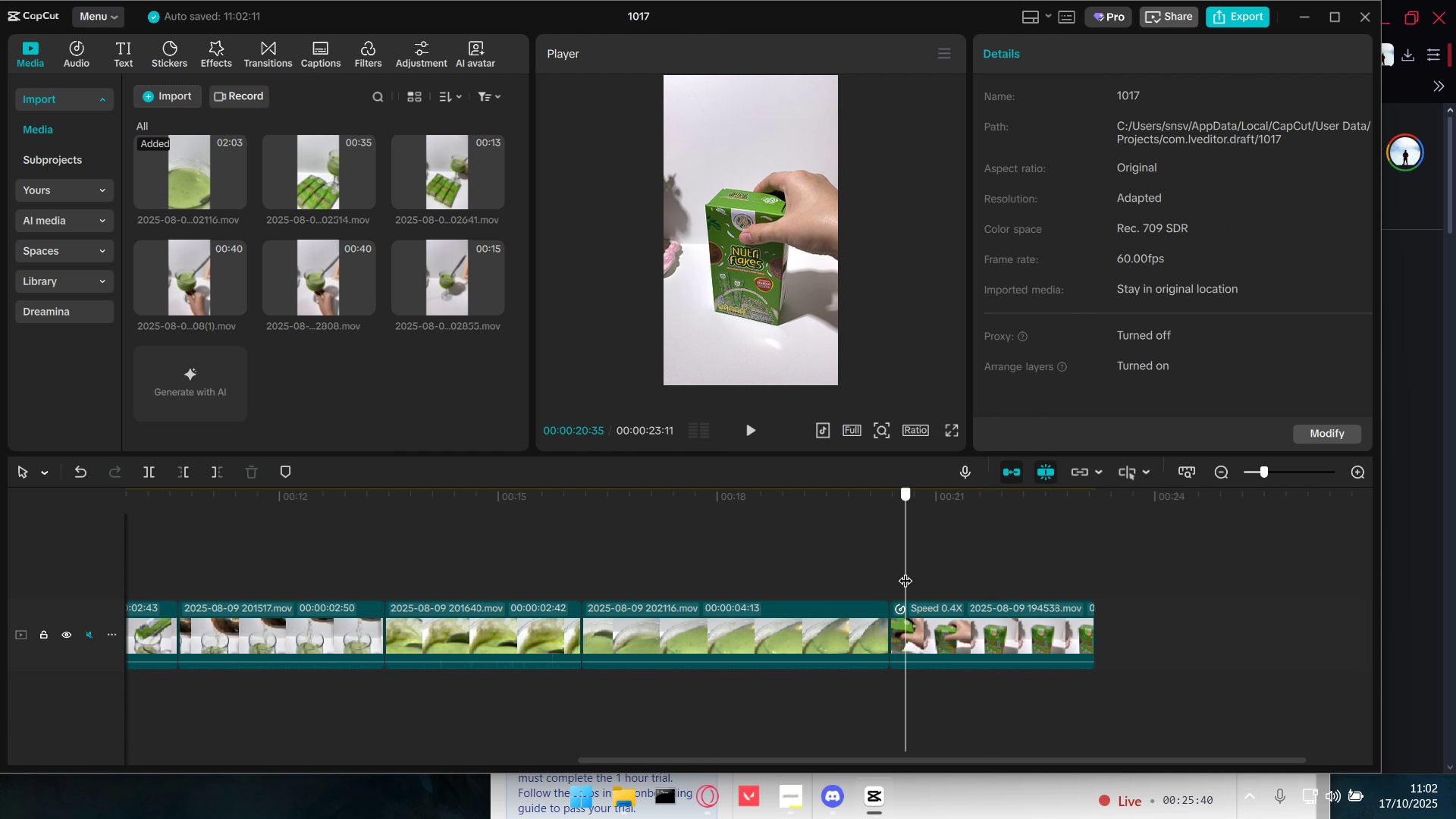 
left_click_drag(start_coordinate=[905, 571], to_coordinate=[1002, 584])
 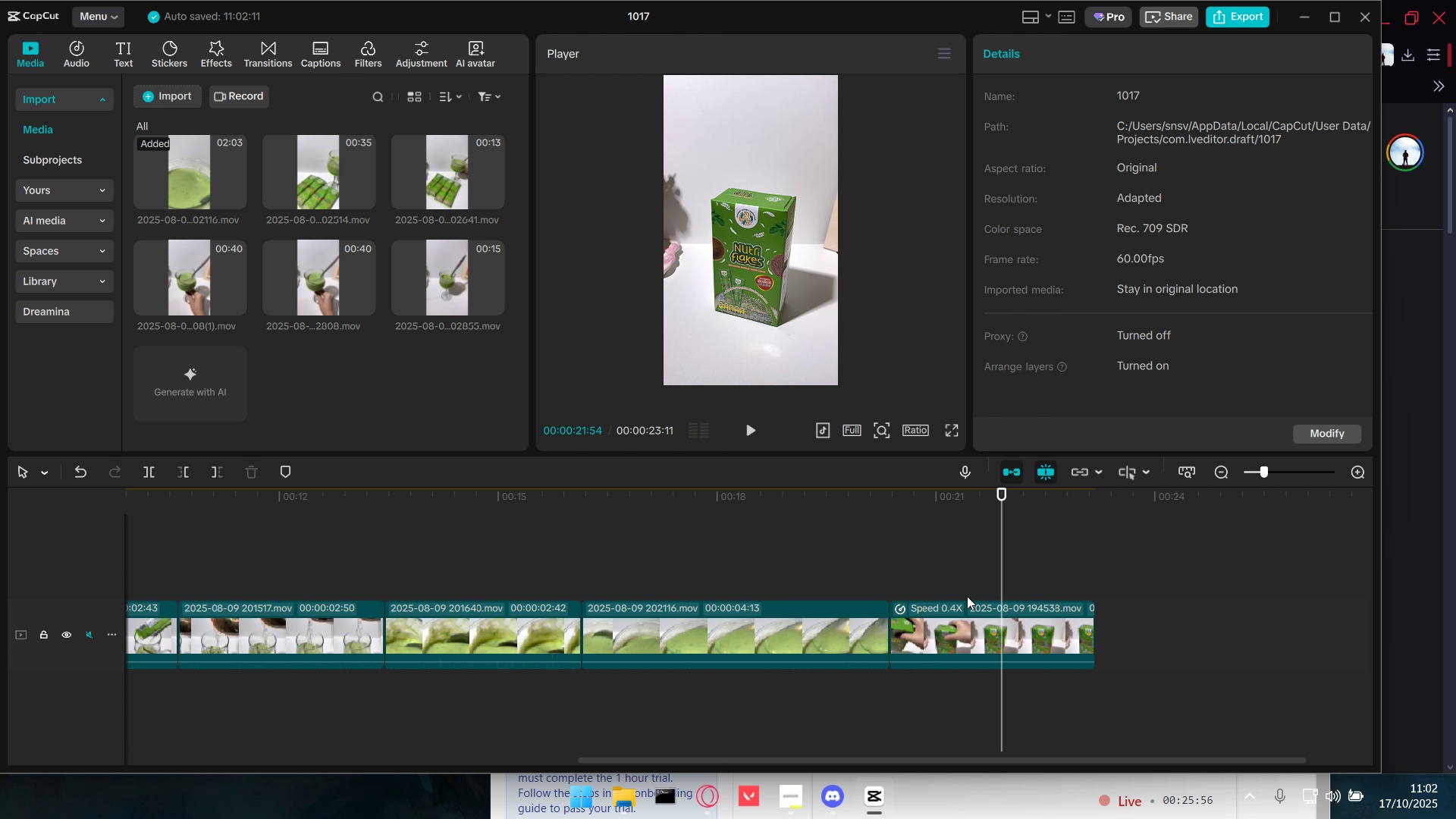 
key(Space)
 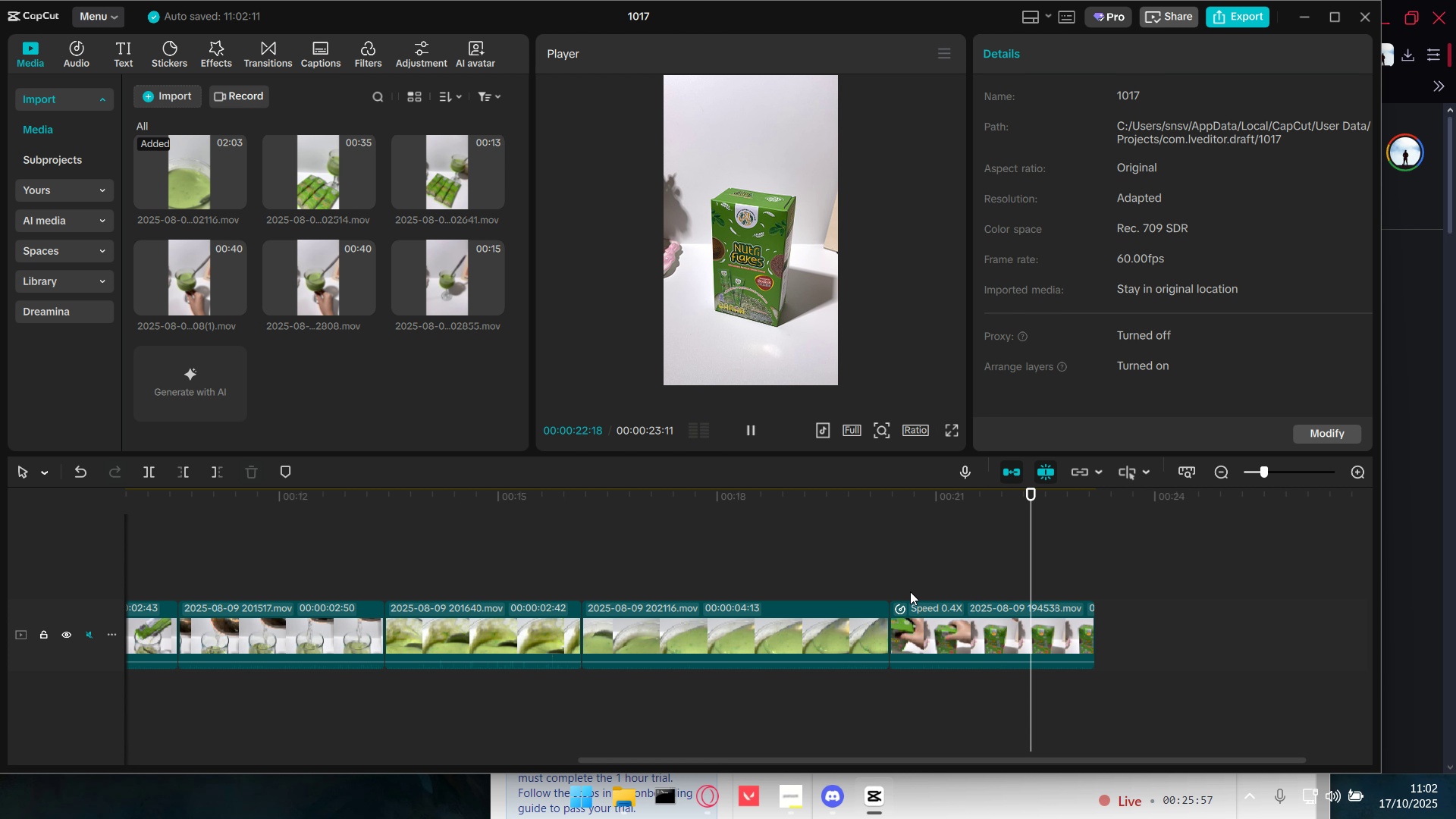 
key(Space)
 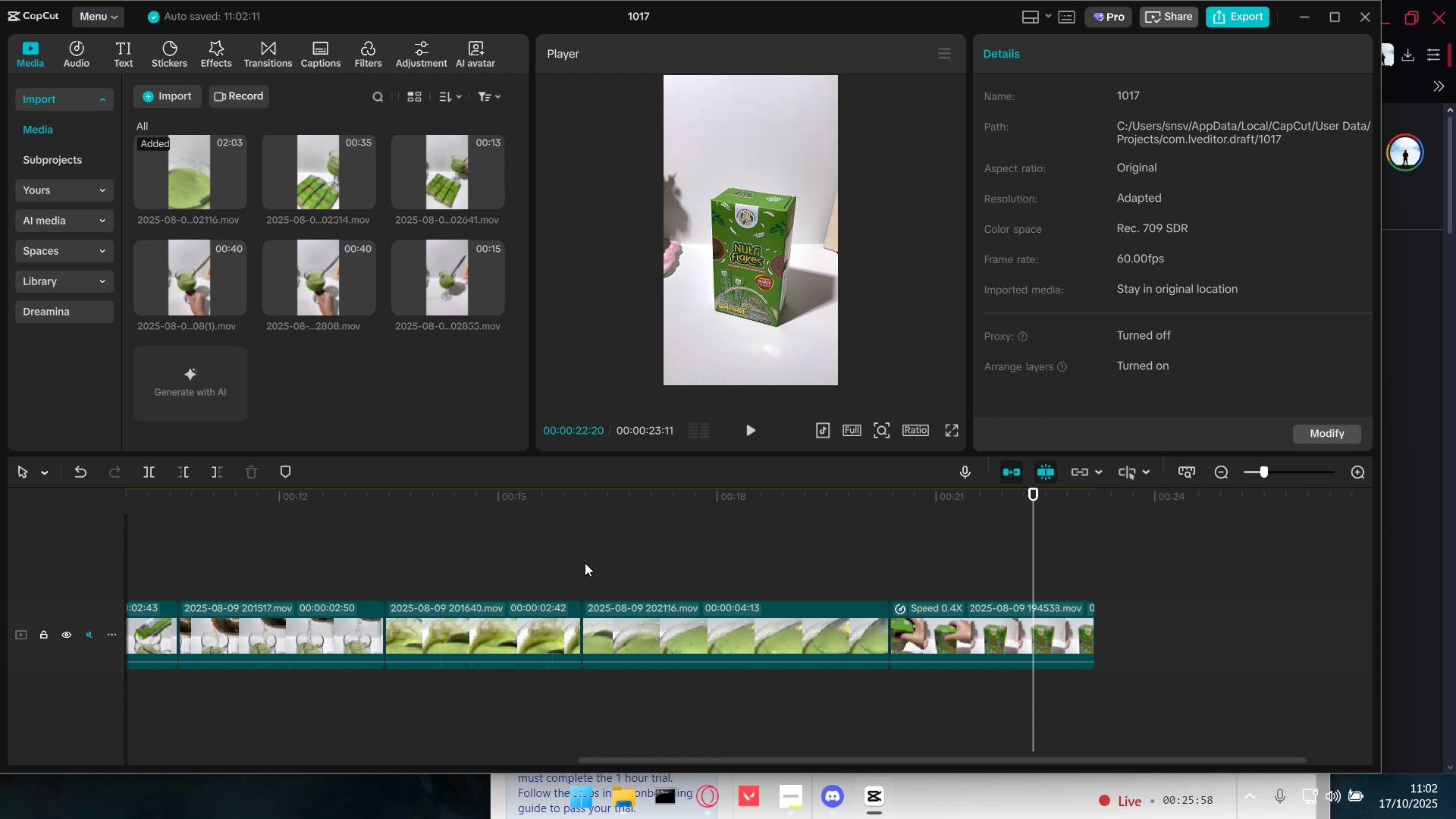 
left_click([585, 563])
 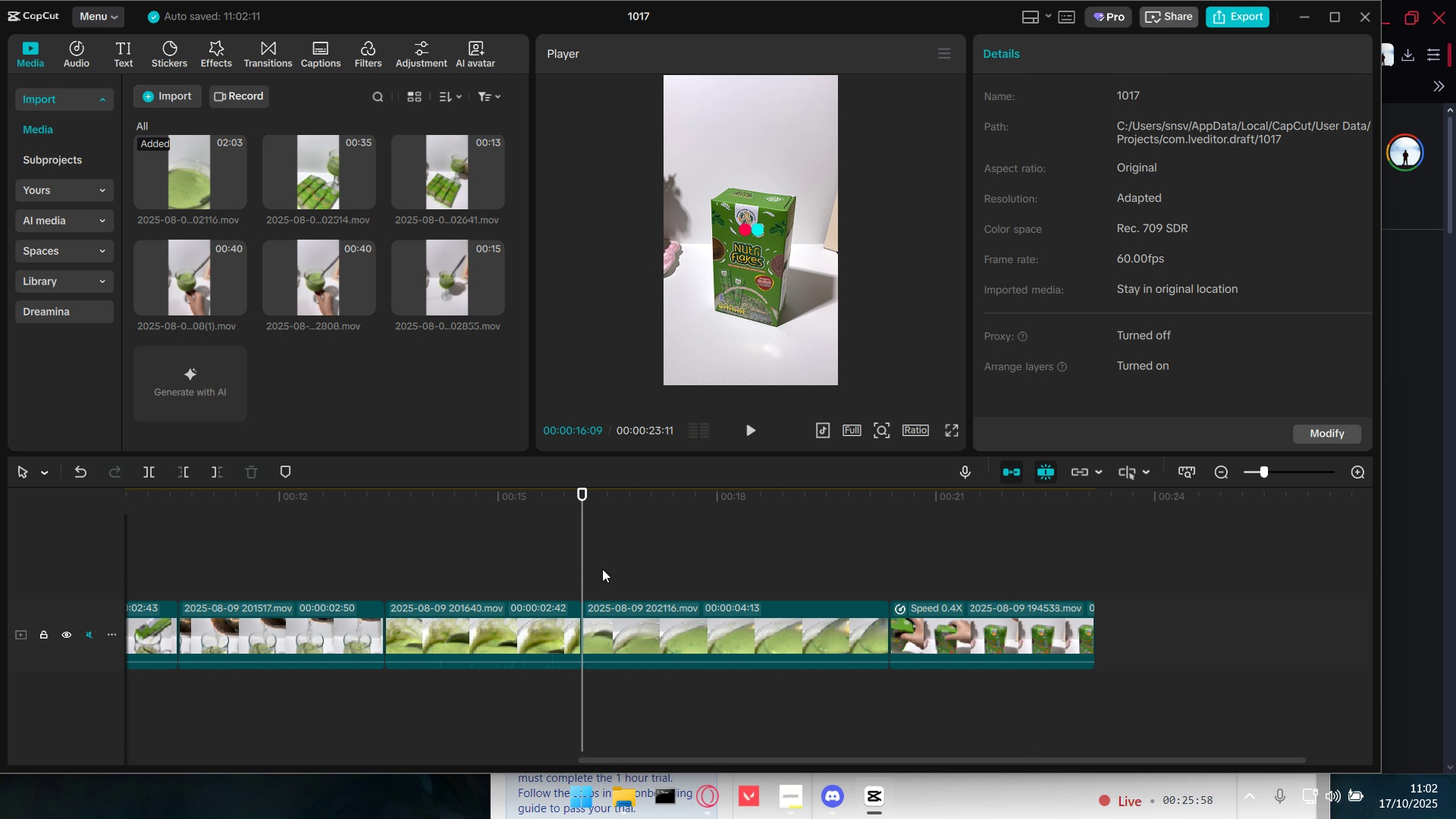 
key(Space)
 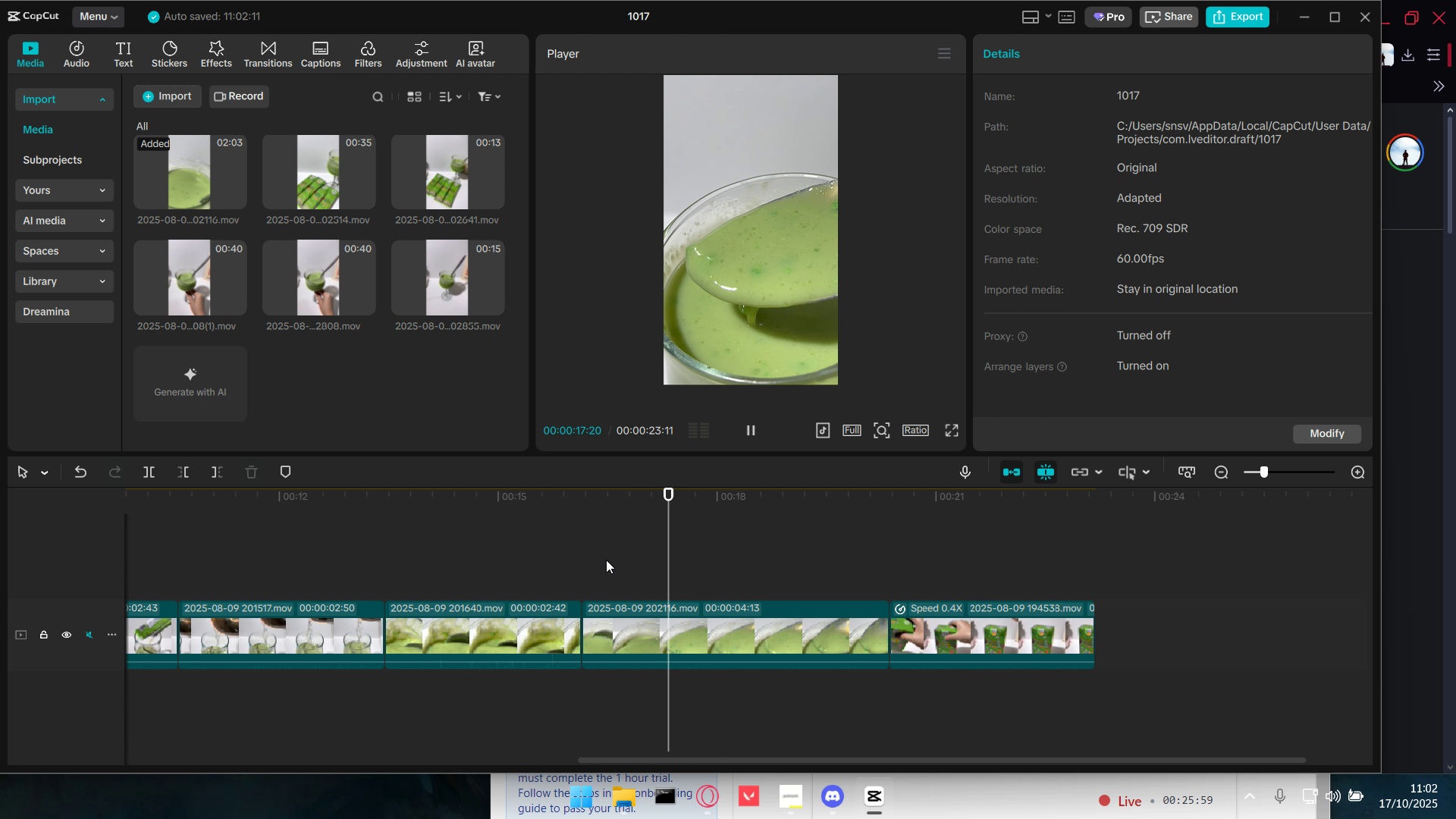 
key(Space)
 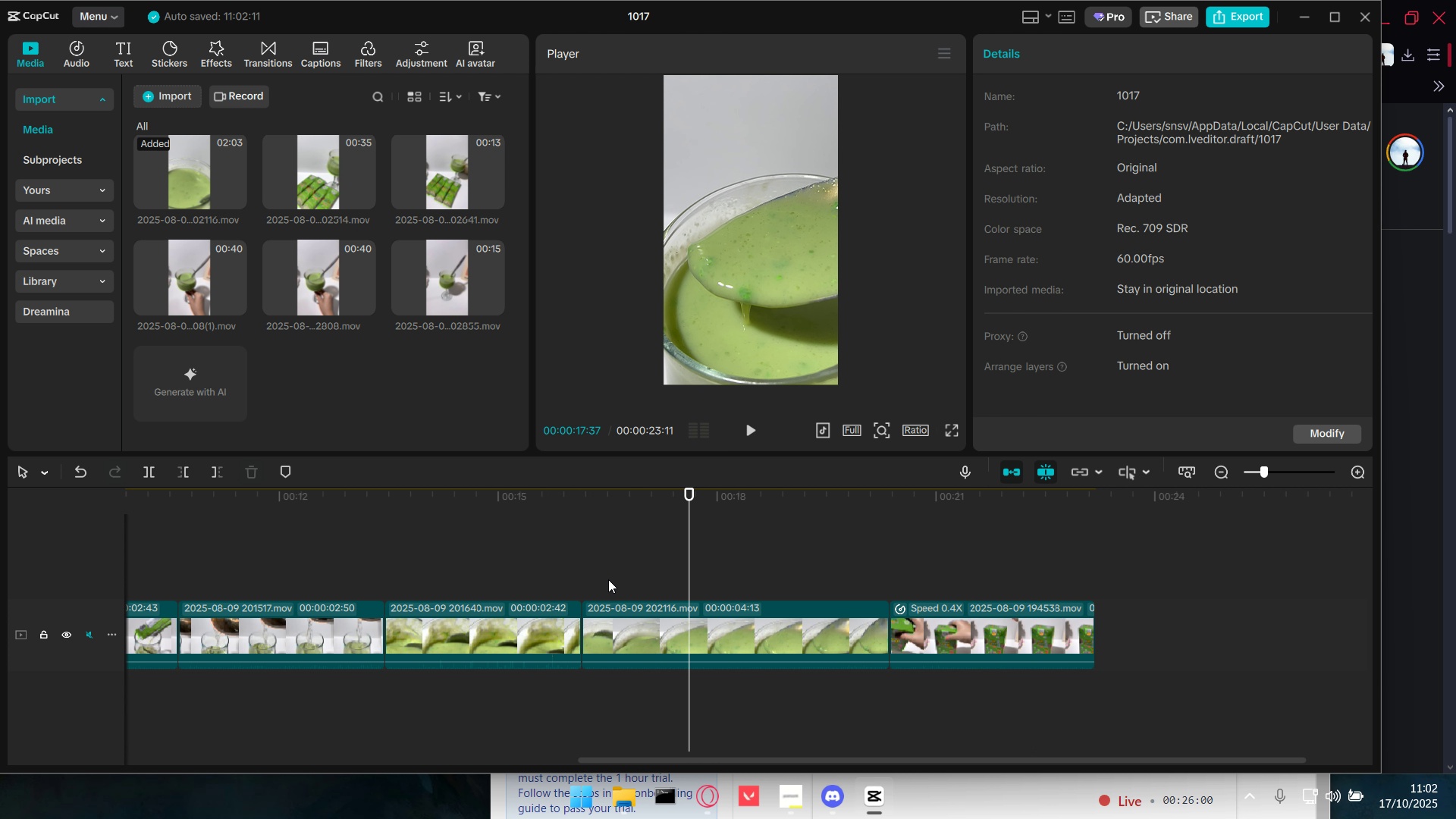 
hold_key(key=ControlLeft, duration=0.93)
scroll: coordinate [607, 582], scroll_direction: down, amount: 1.0
 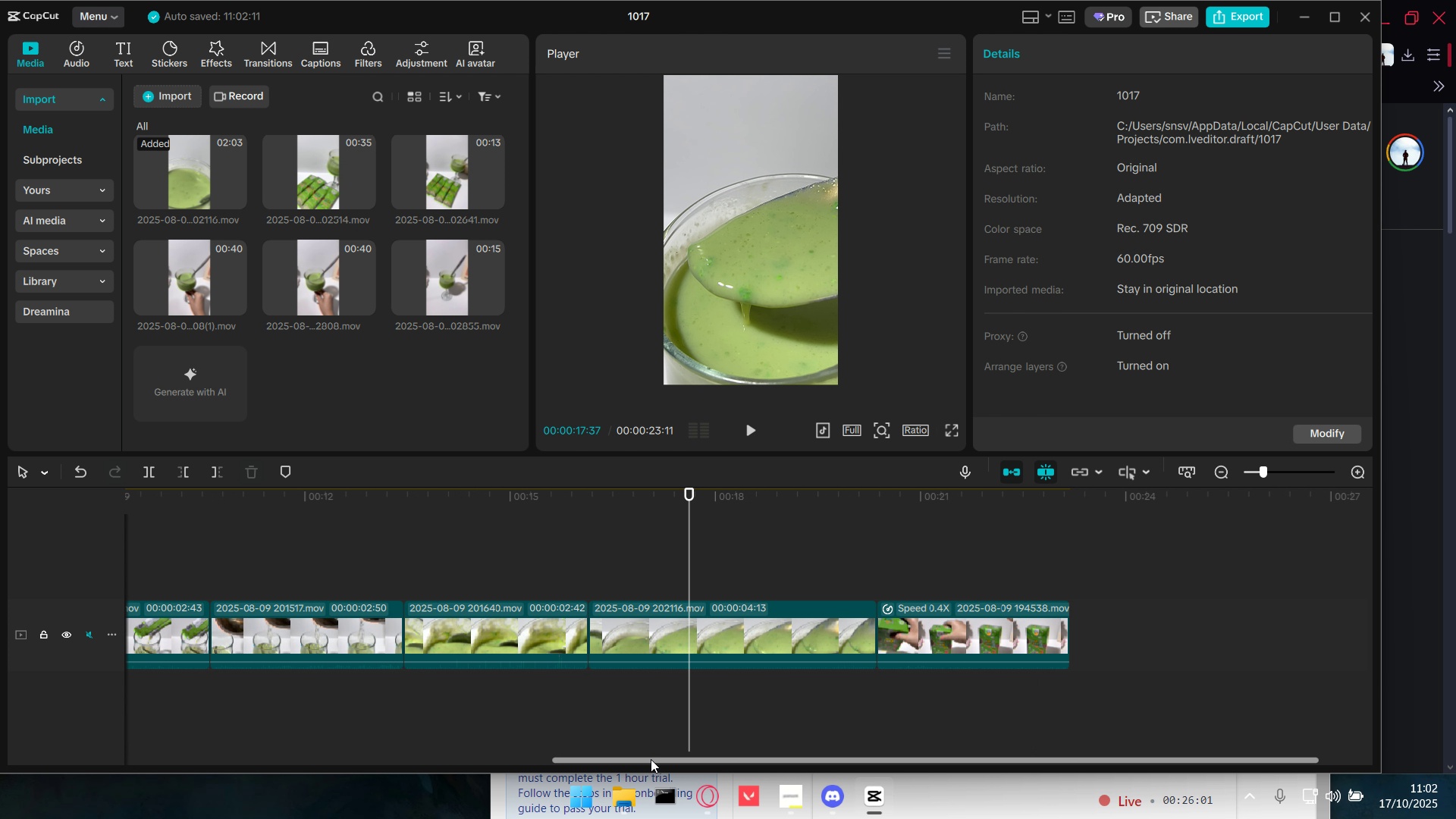 
left_click_drag(start_coordinate=[651, 759], to_coordinate=[108, 676])
 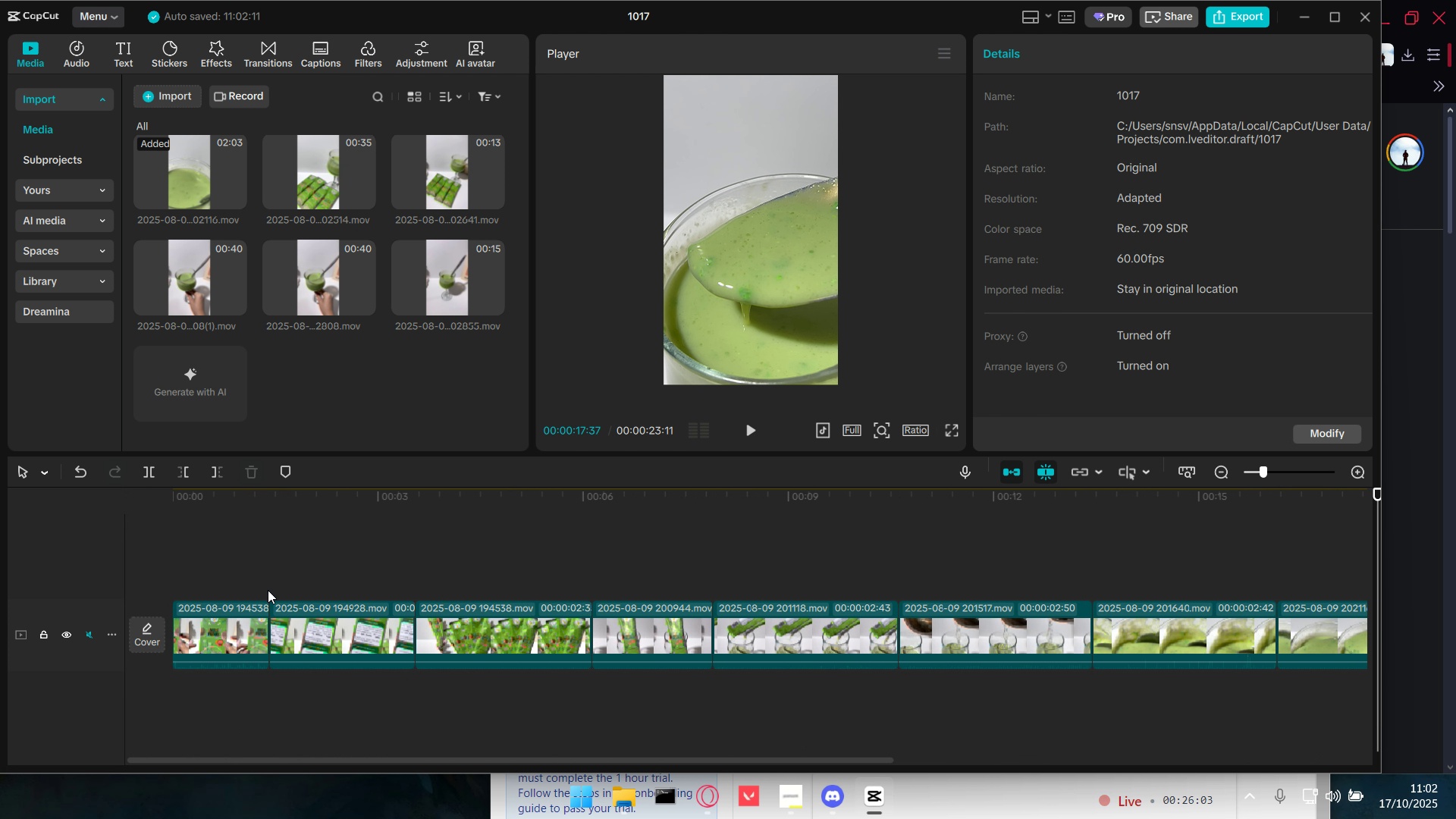 
hold_key(key=ControlLeft, duration=0.5)
scroll: coordinate [274, 585], scroll_direction: up, amount: 4.0
 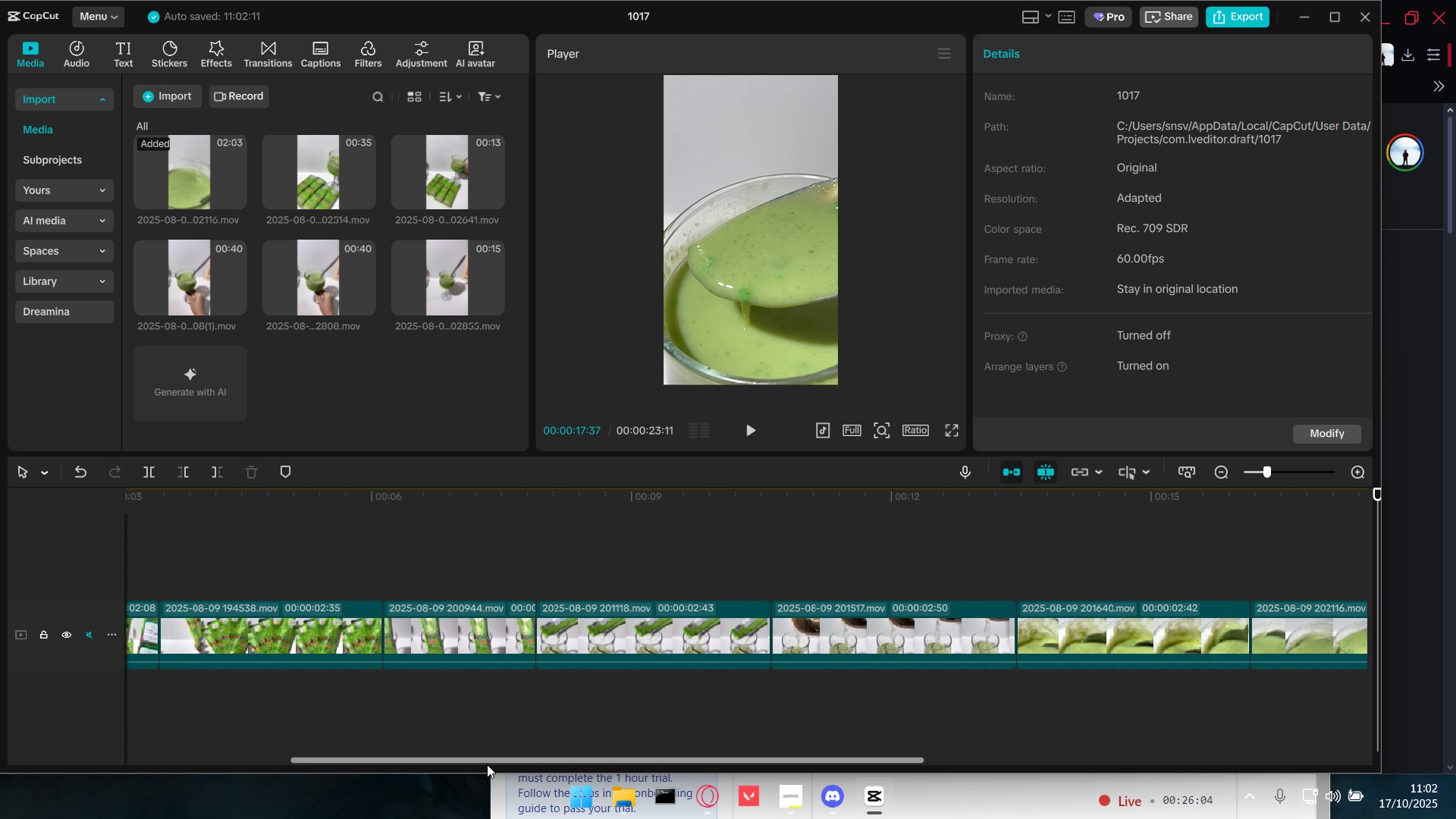 
left_click_drag(start_coordinate=[487, 763], to_coordinate=[184, 733])
 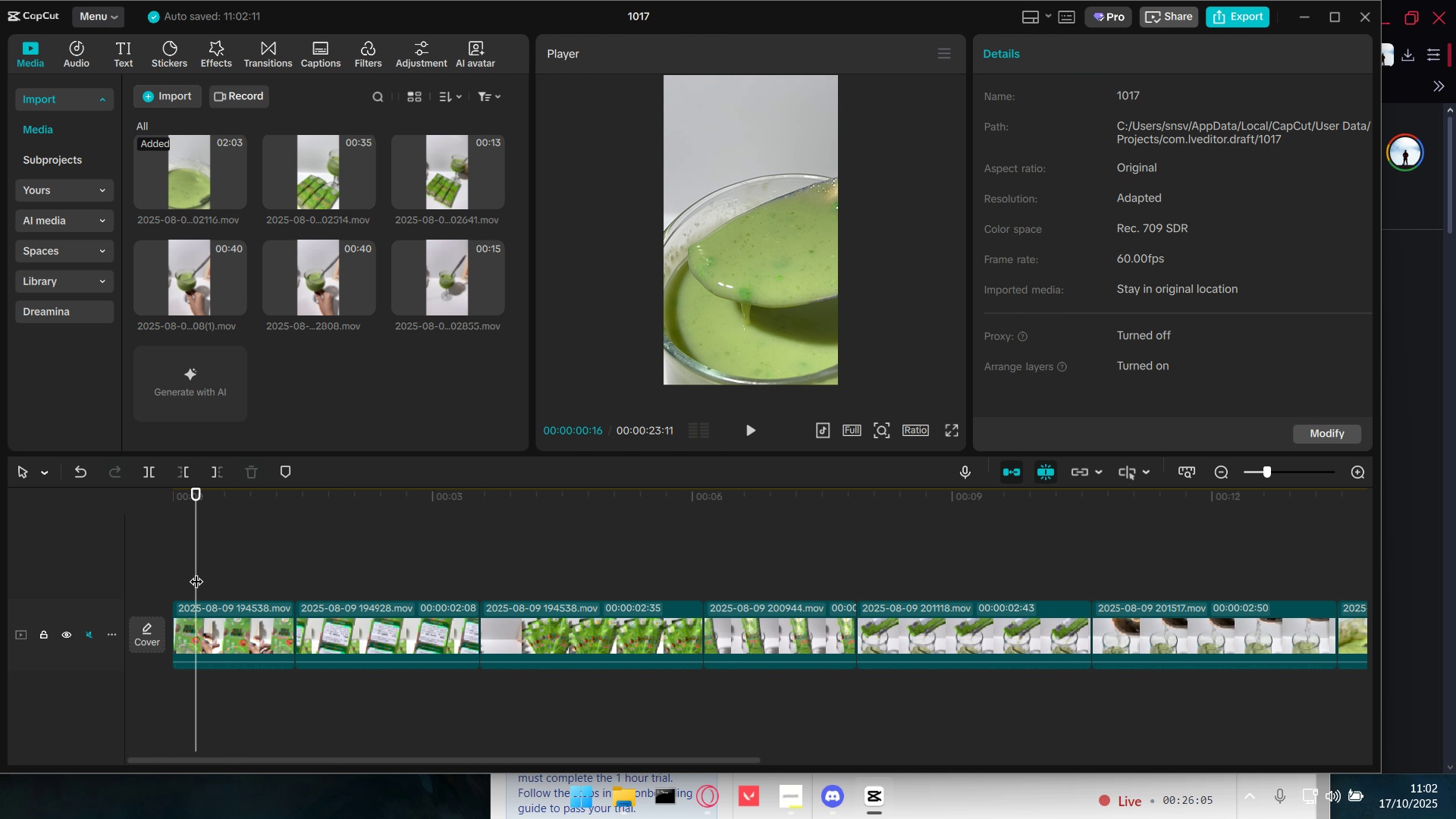 
left_click([196, 572])
 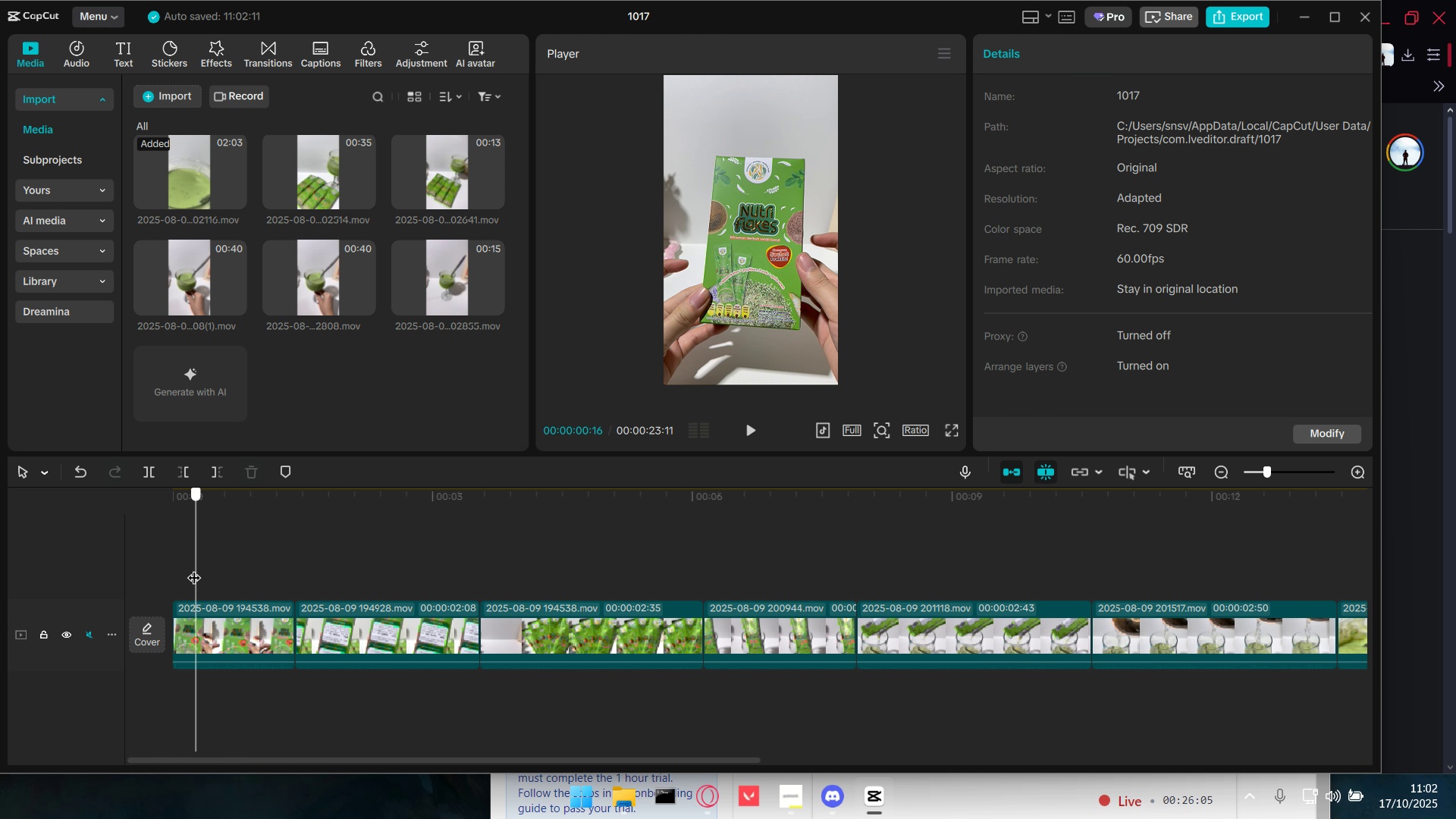 
left_click_drag(start_coordinate=[196, 569], to_coordinate=[171, 567])
 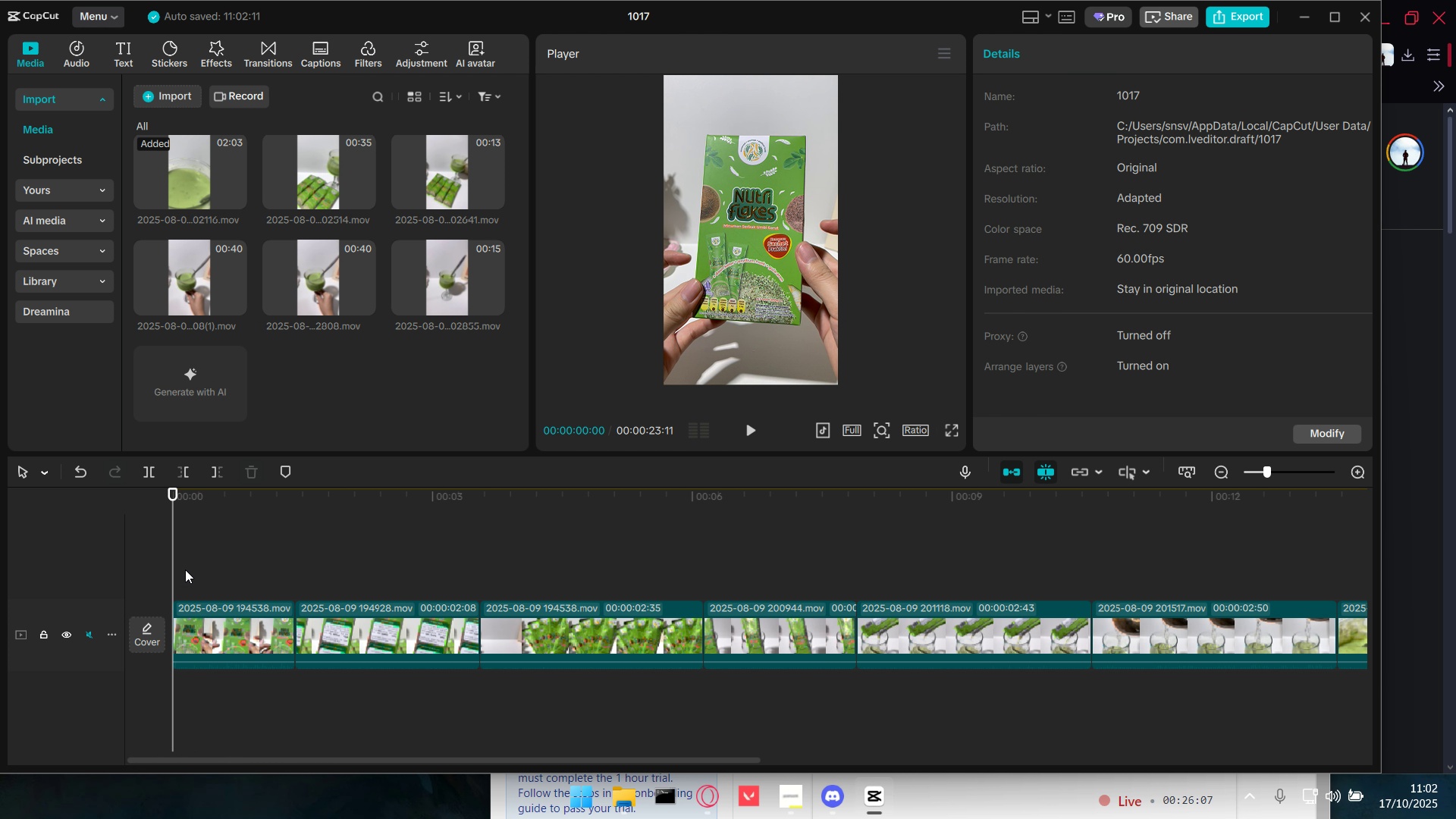 
key(Space)
 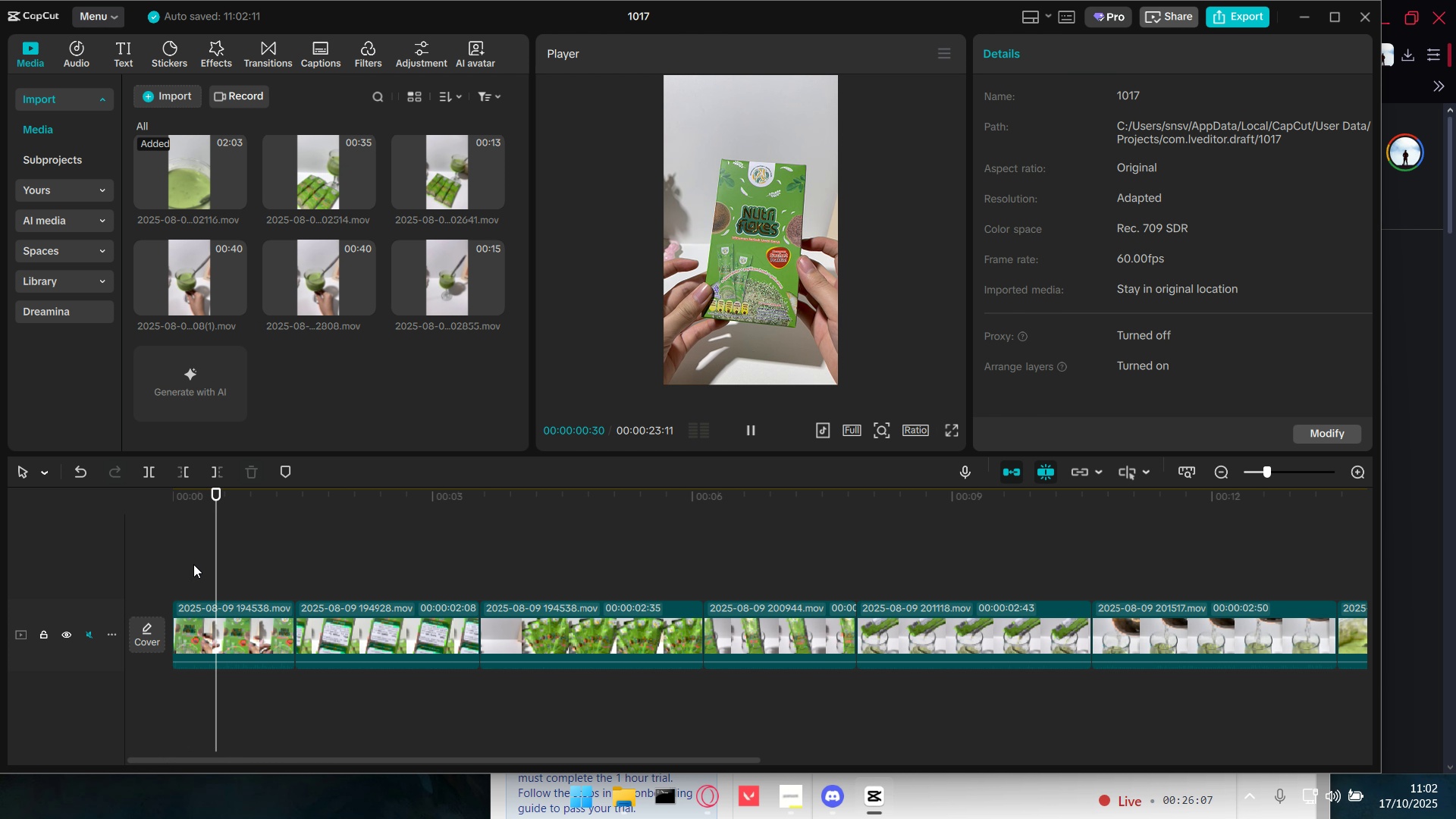 
key(Space)
 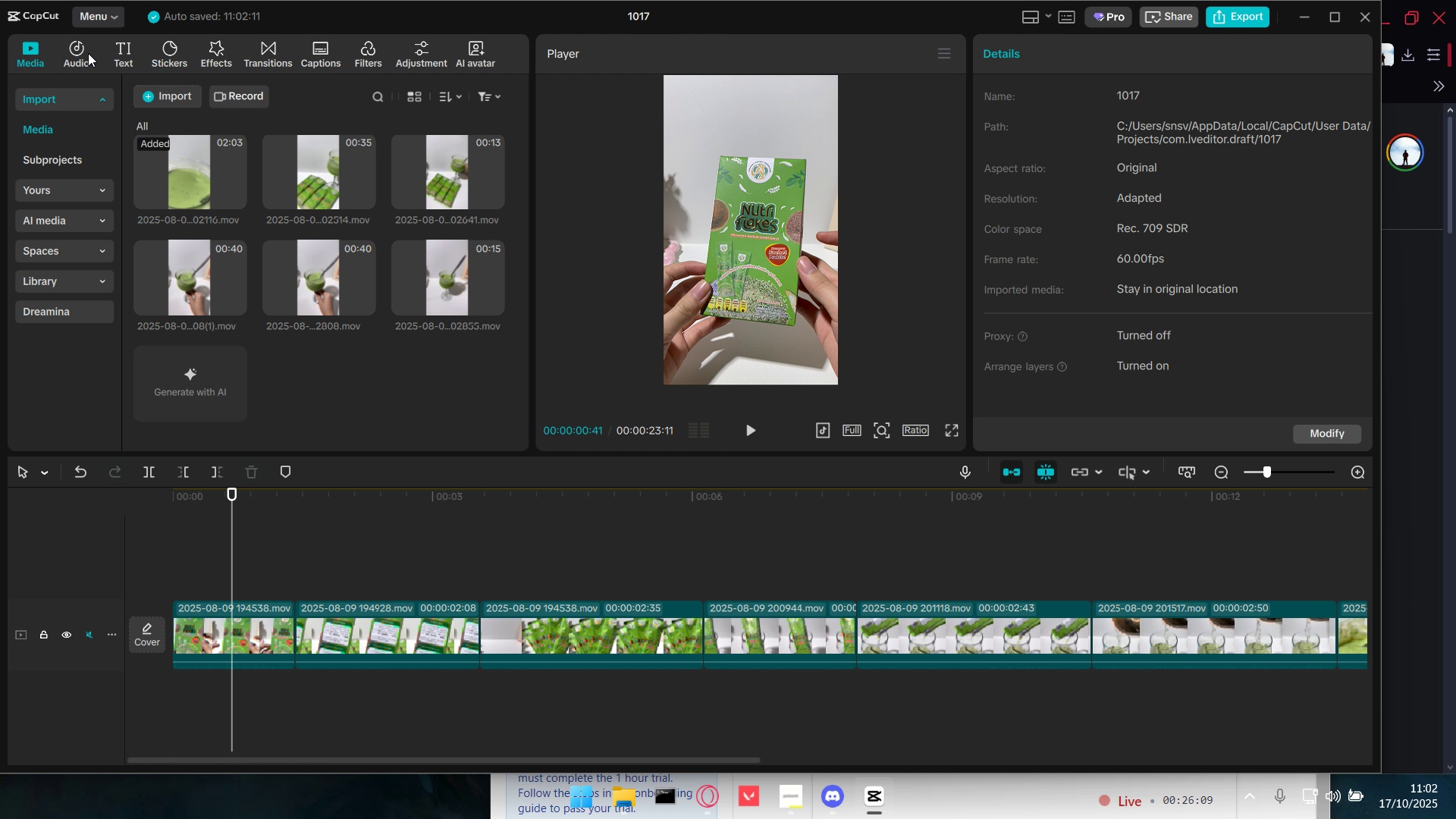 
left_click([89, 52])
 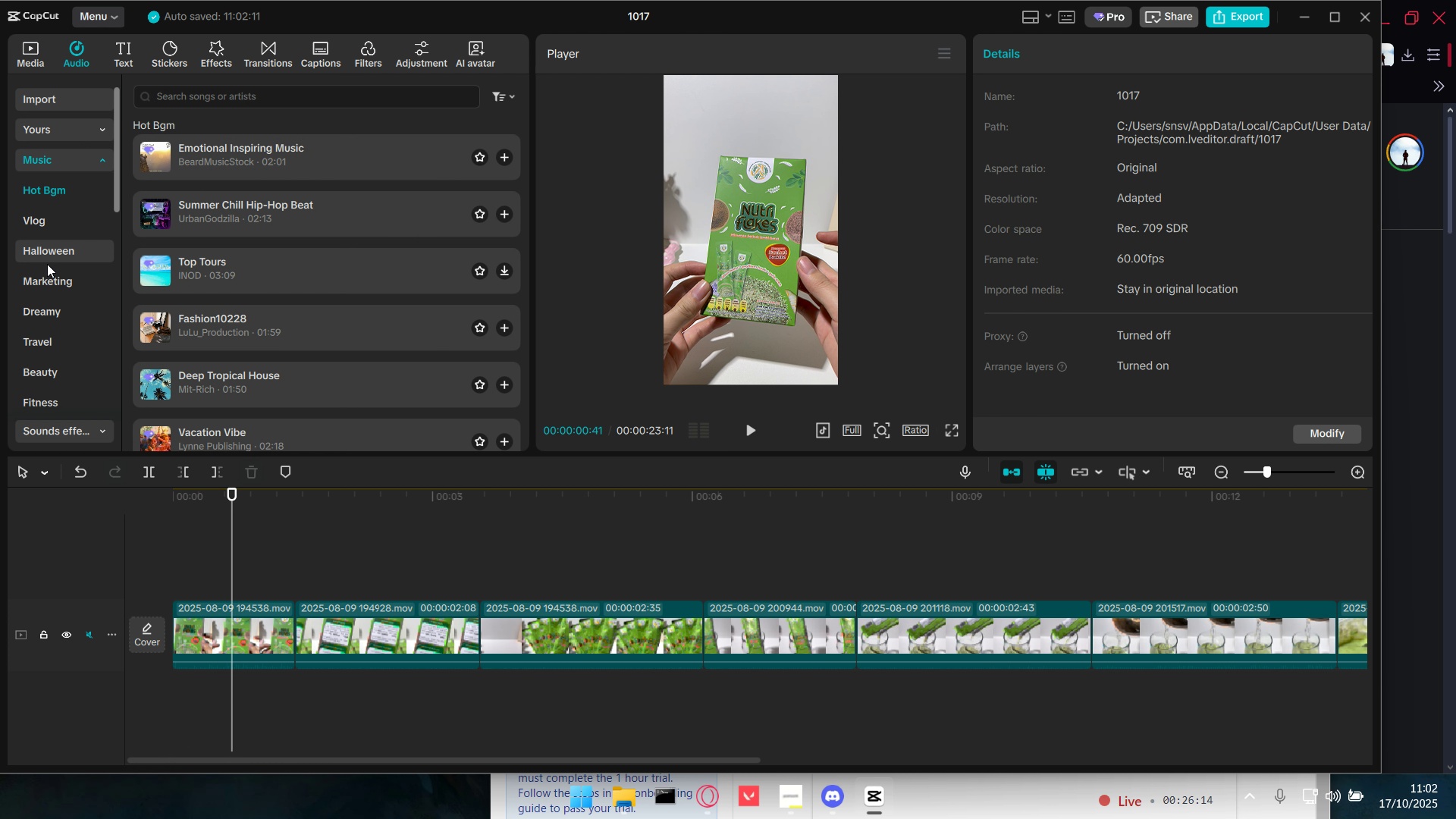 
wait(6.3)
 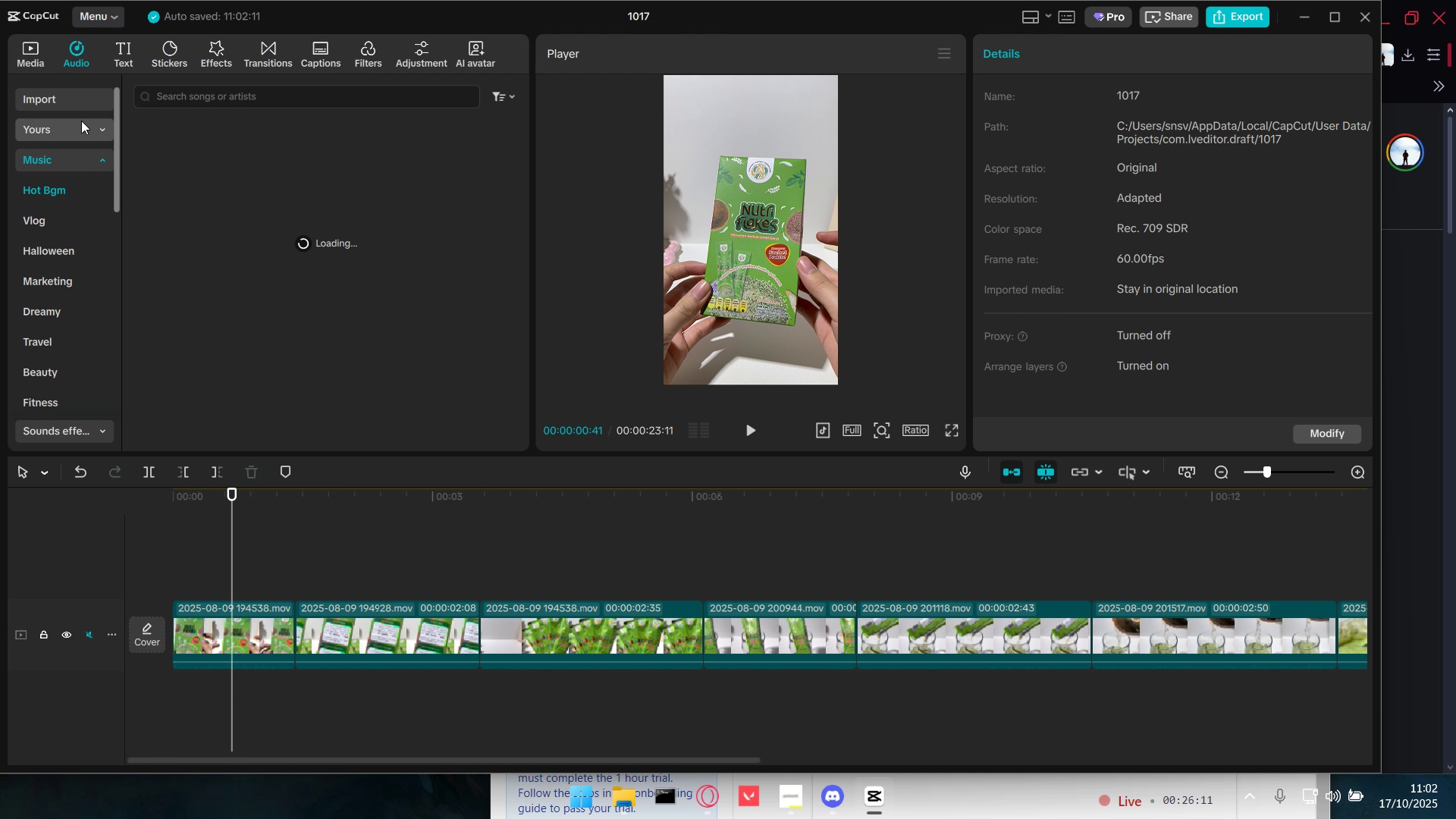 
left_click([53, 381])
 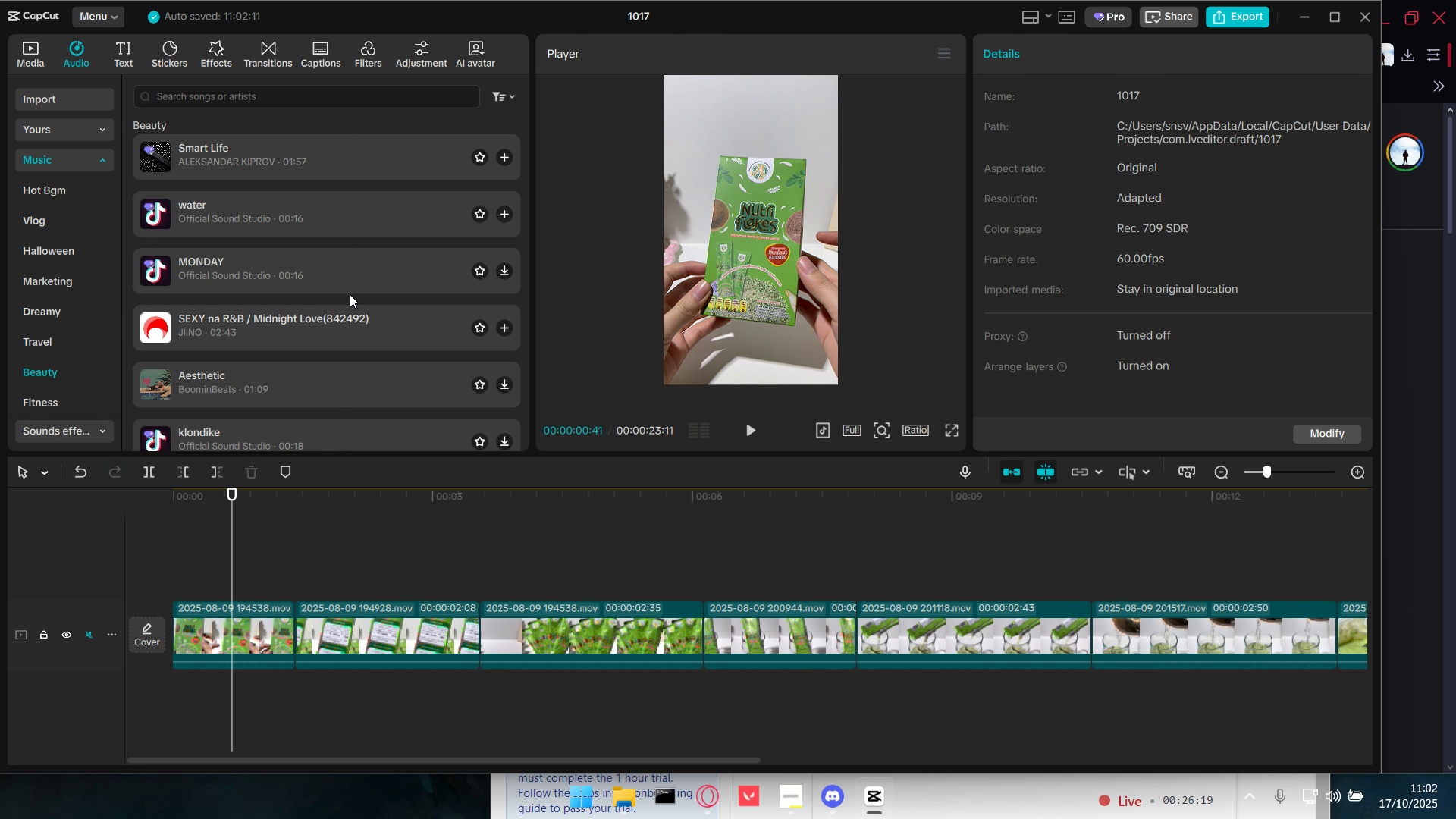 
wait(5.03)
 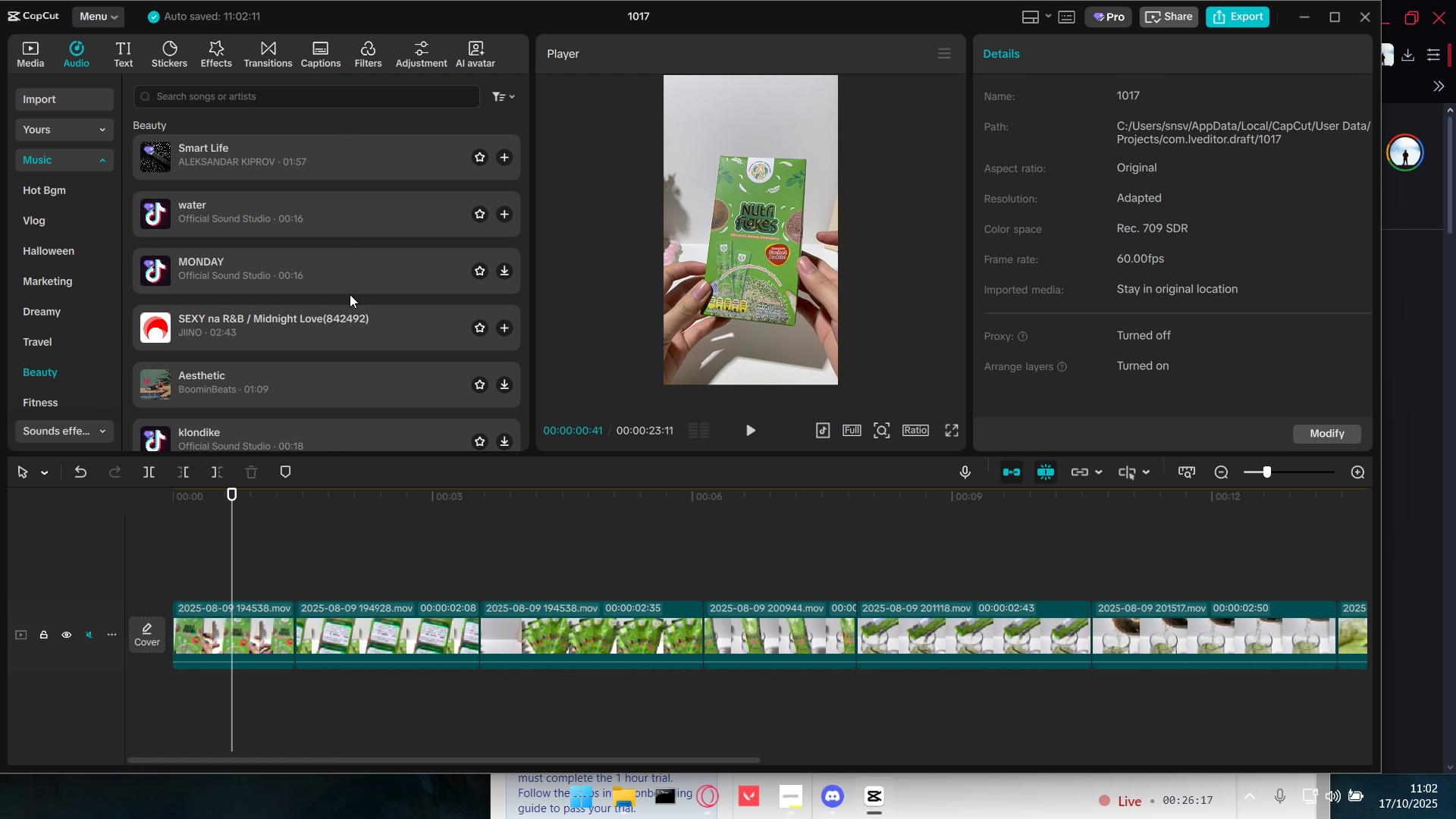 
left_click([163, 158])
 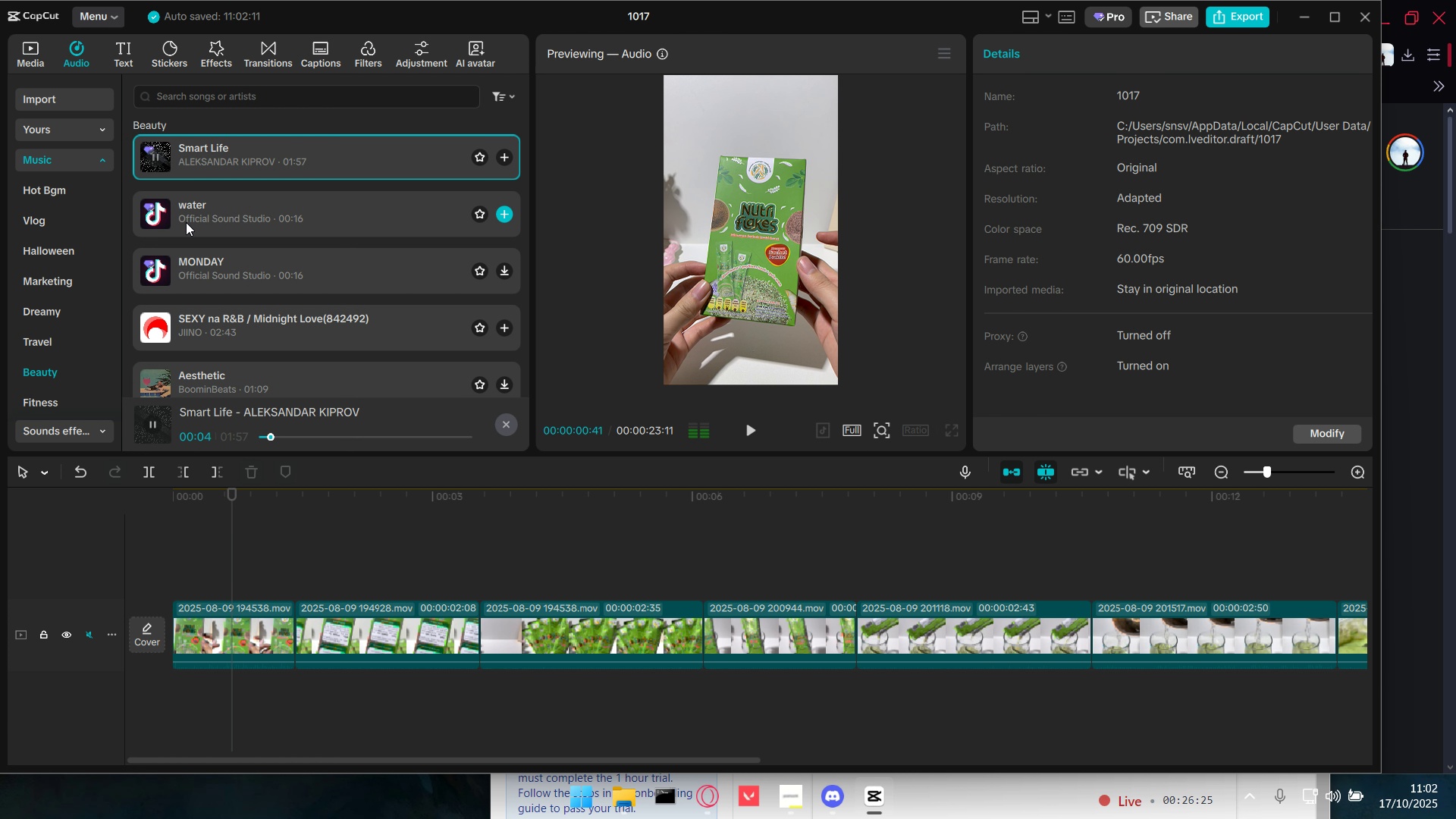 
wait(6.27)
 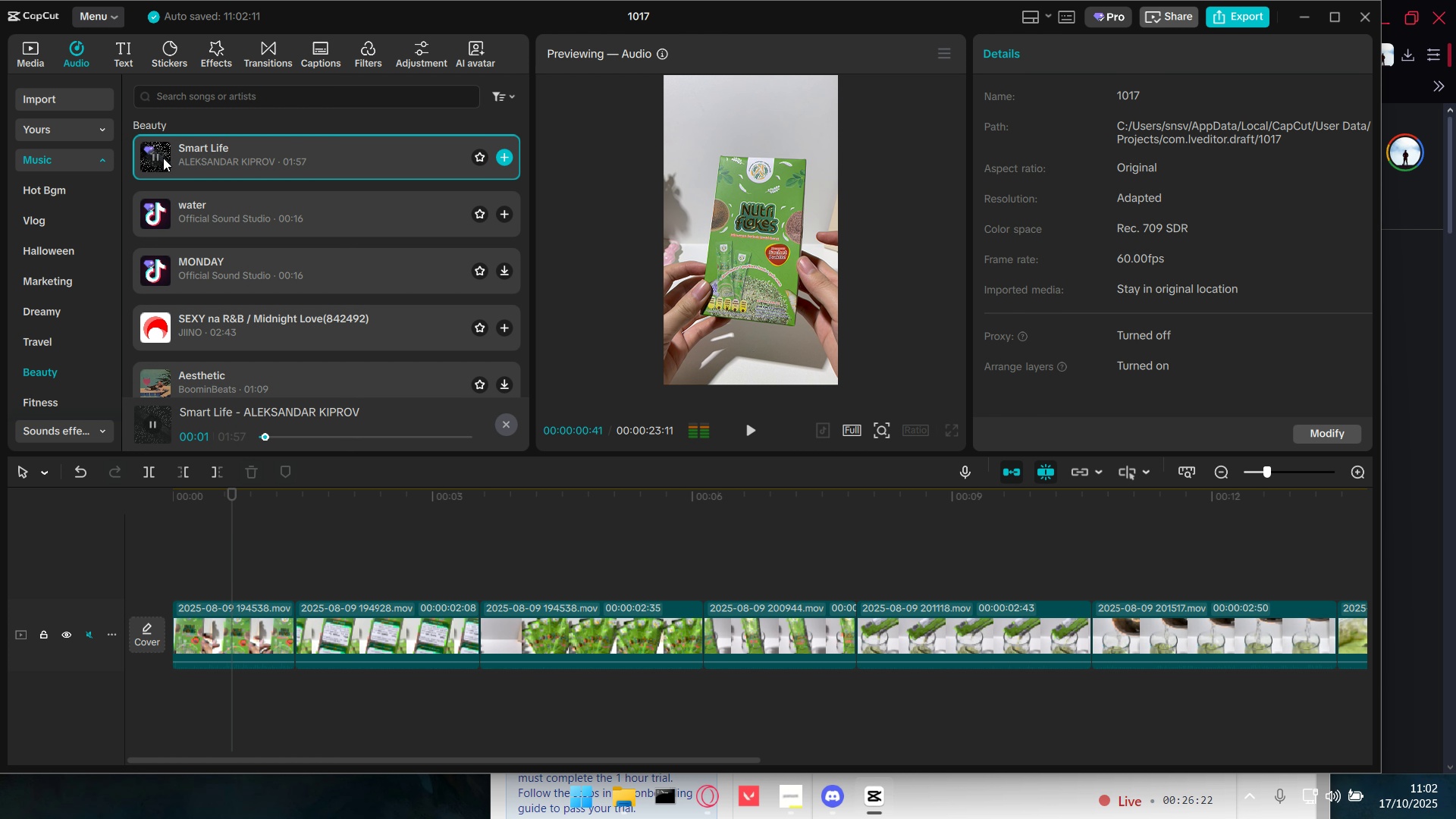 
left_click([158, 212])
 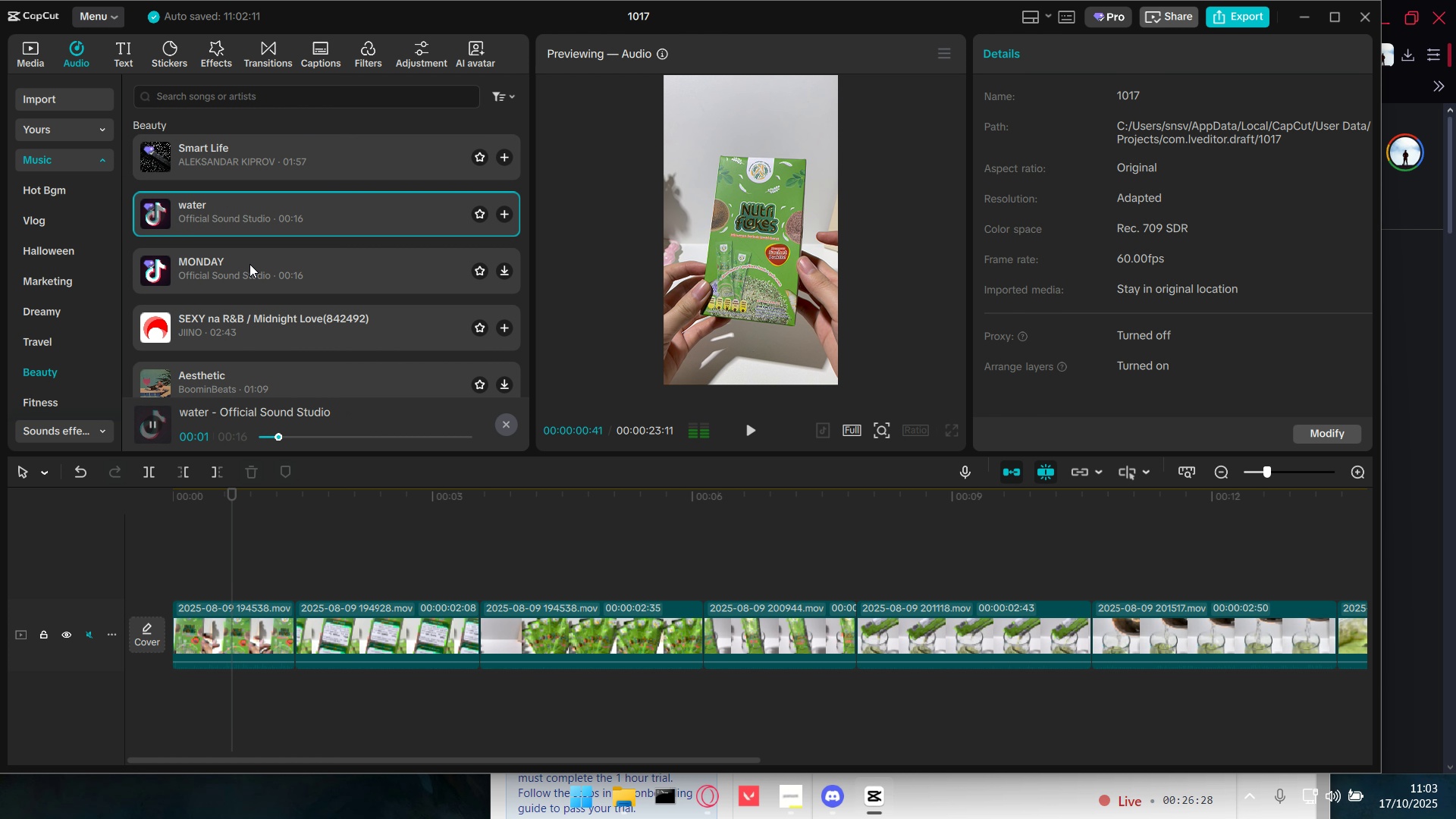 
left_click([249, 264])
 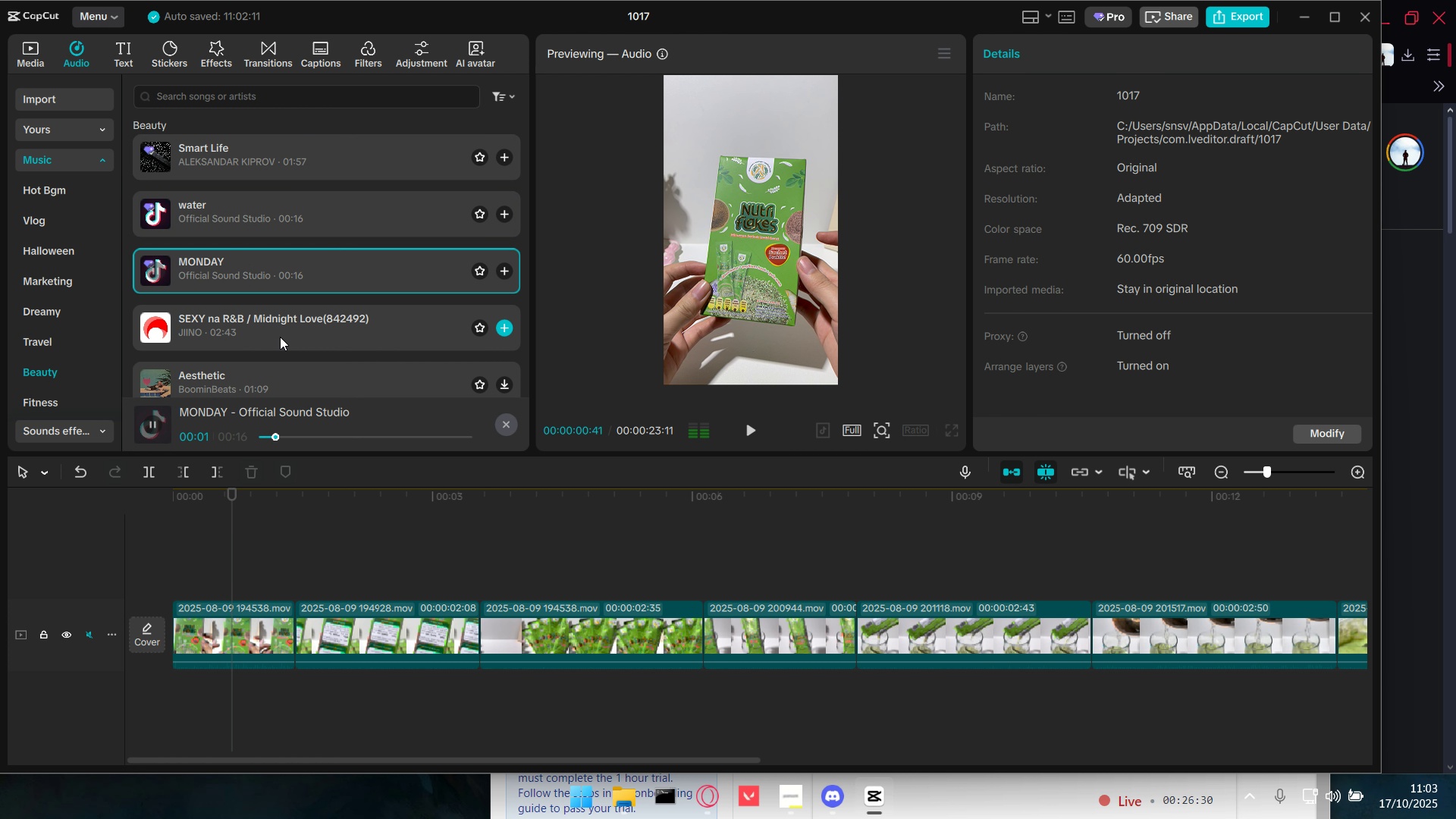 
scroll: coordinate [280, 337], scroll_direction: down, amount: 1.0
 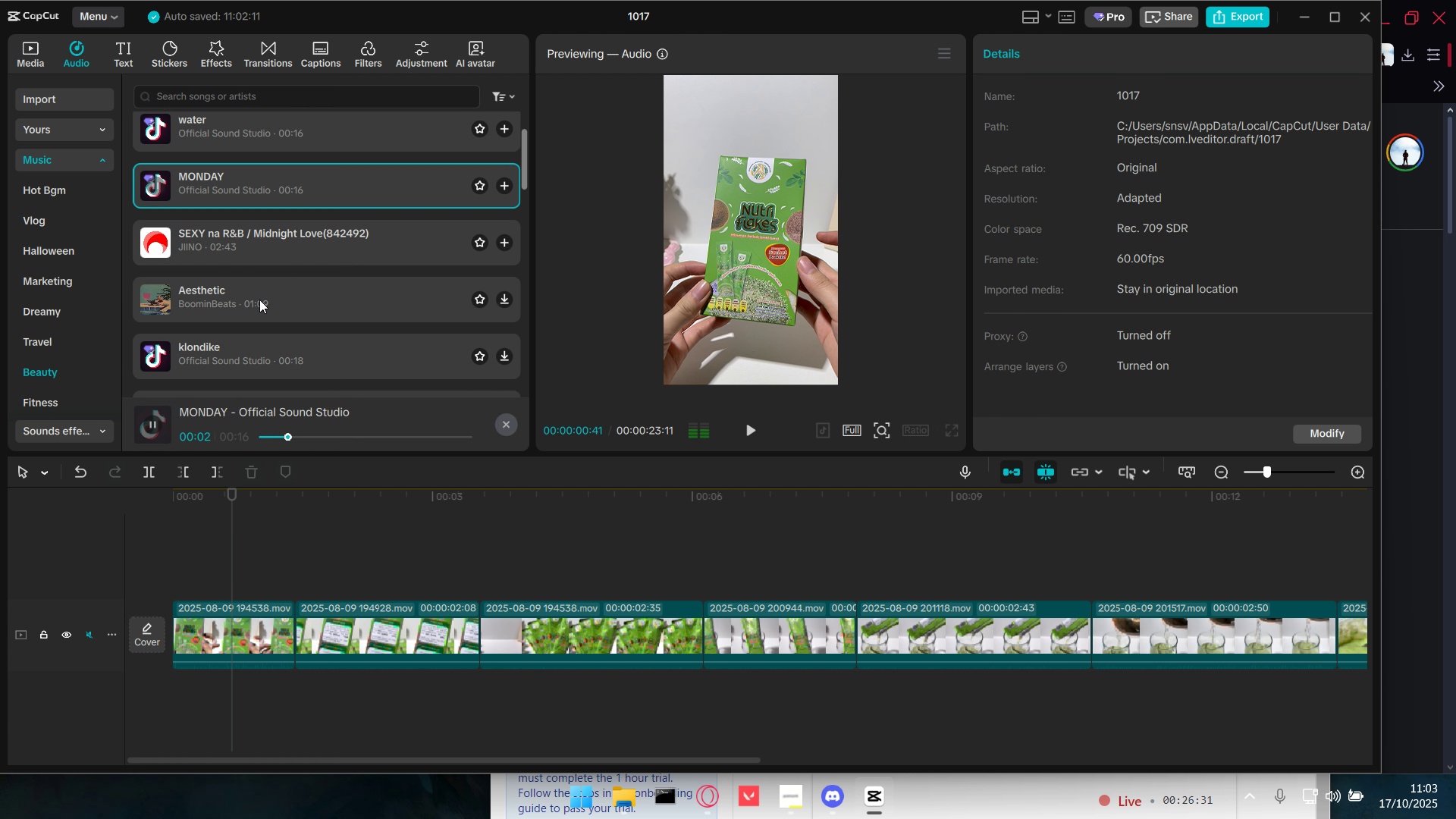 
left_click([259, 300])
 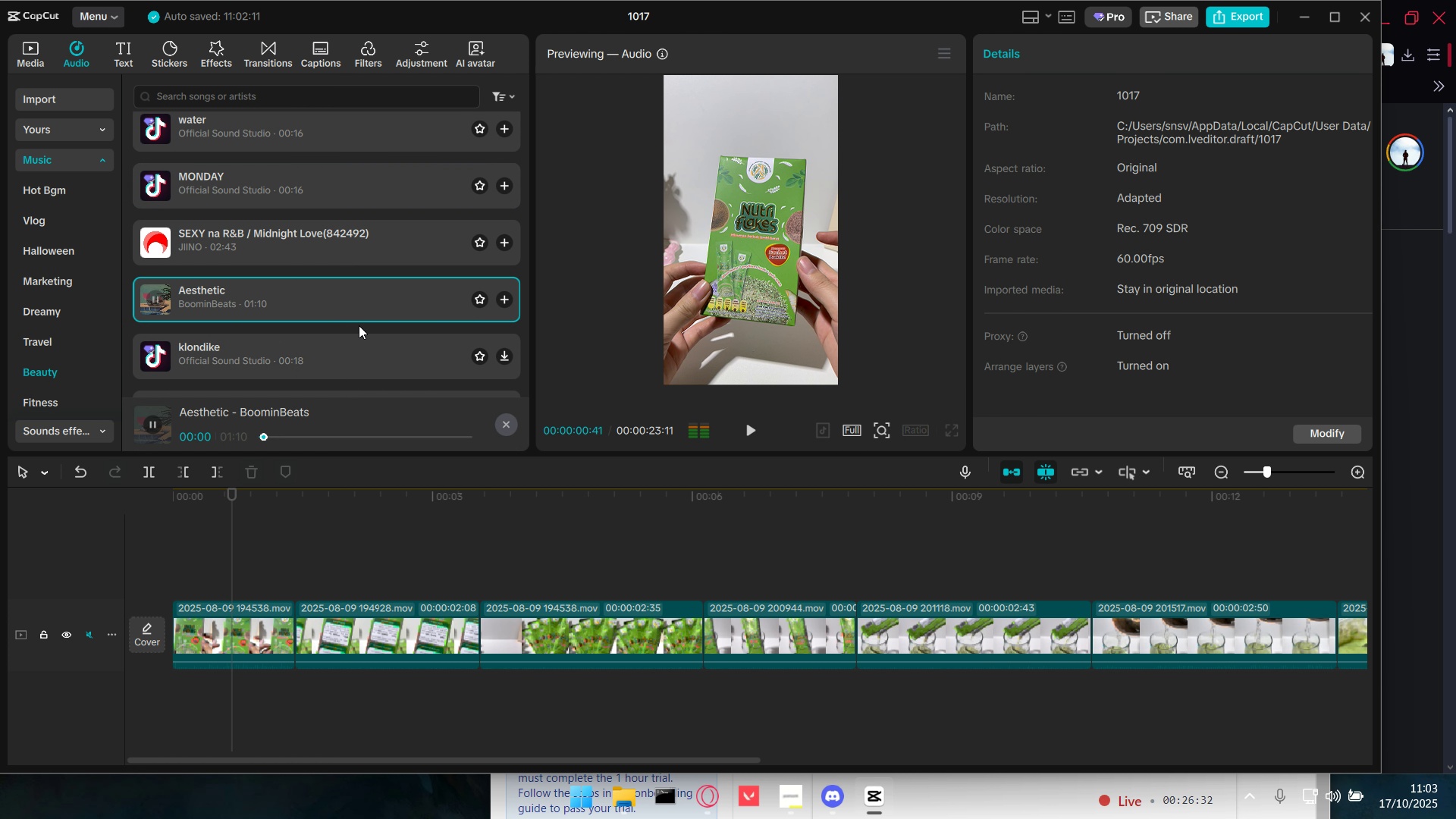 
scroll: coordinate [359, 325], scroll_direction: down, amount: 1.0
 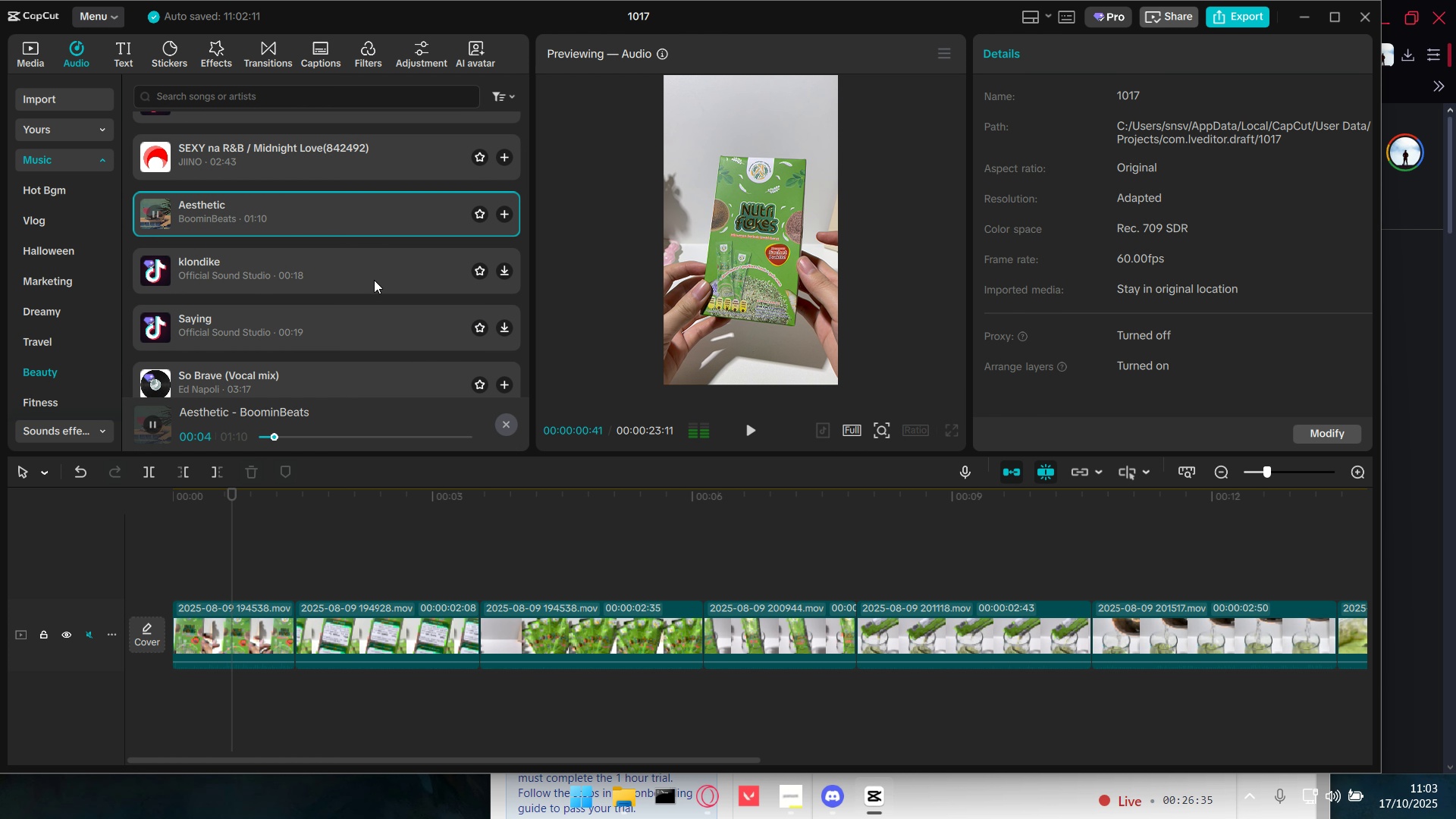 
left_click_drag(start_coordinate=[296, 206], to_coordinate=[167, 695])
 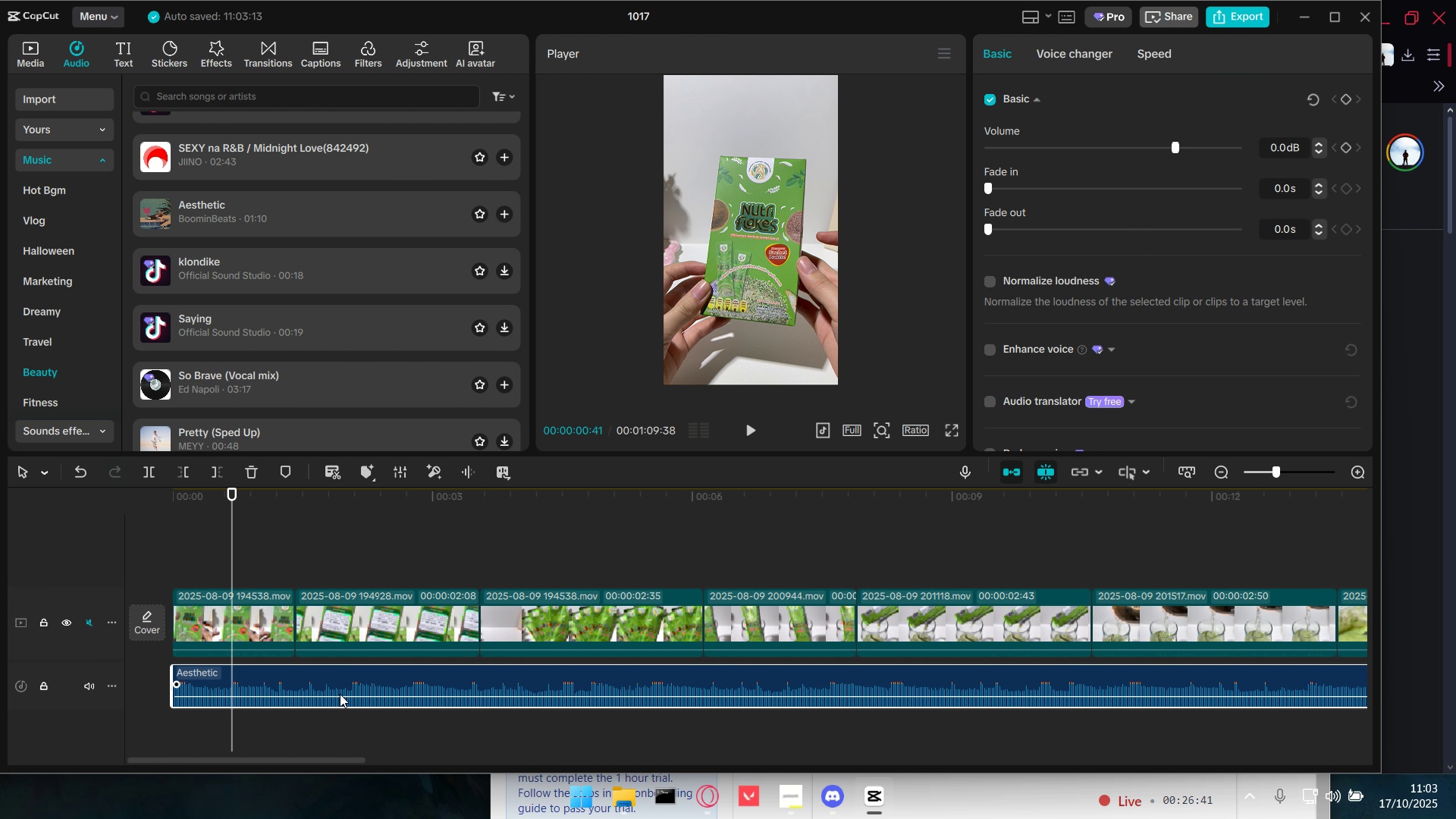 
left_click_drag(start_coordinate=[343, 695], to_coordinate=[343, 702])
 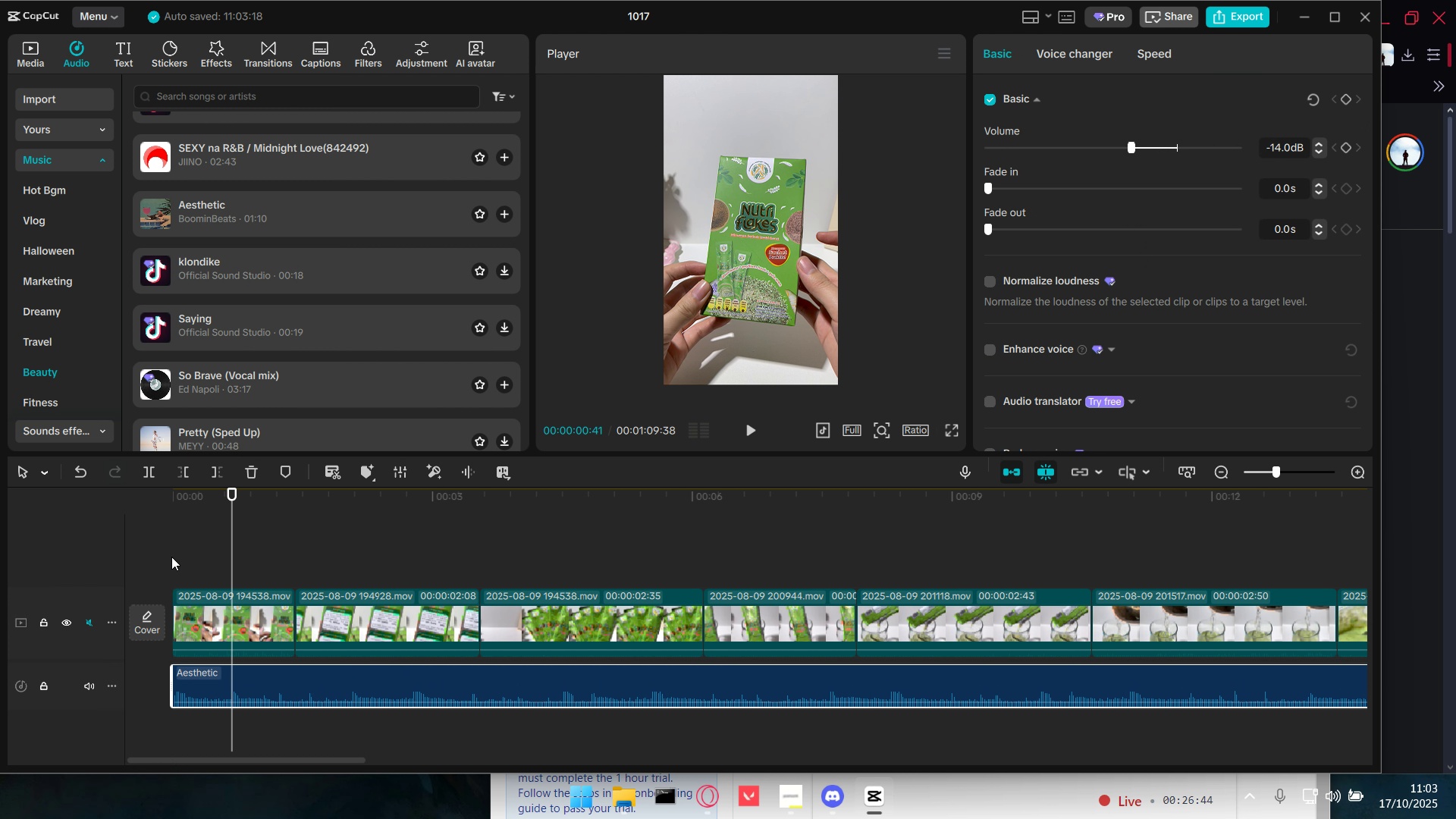 
left_click_drag(start_coordinate=[171, 555], to_coordinate=[174, 559])
 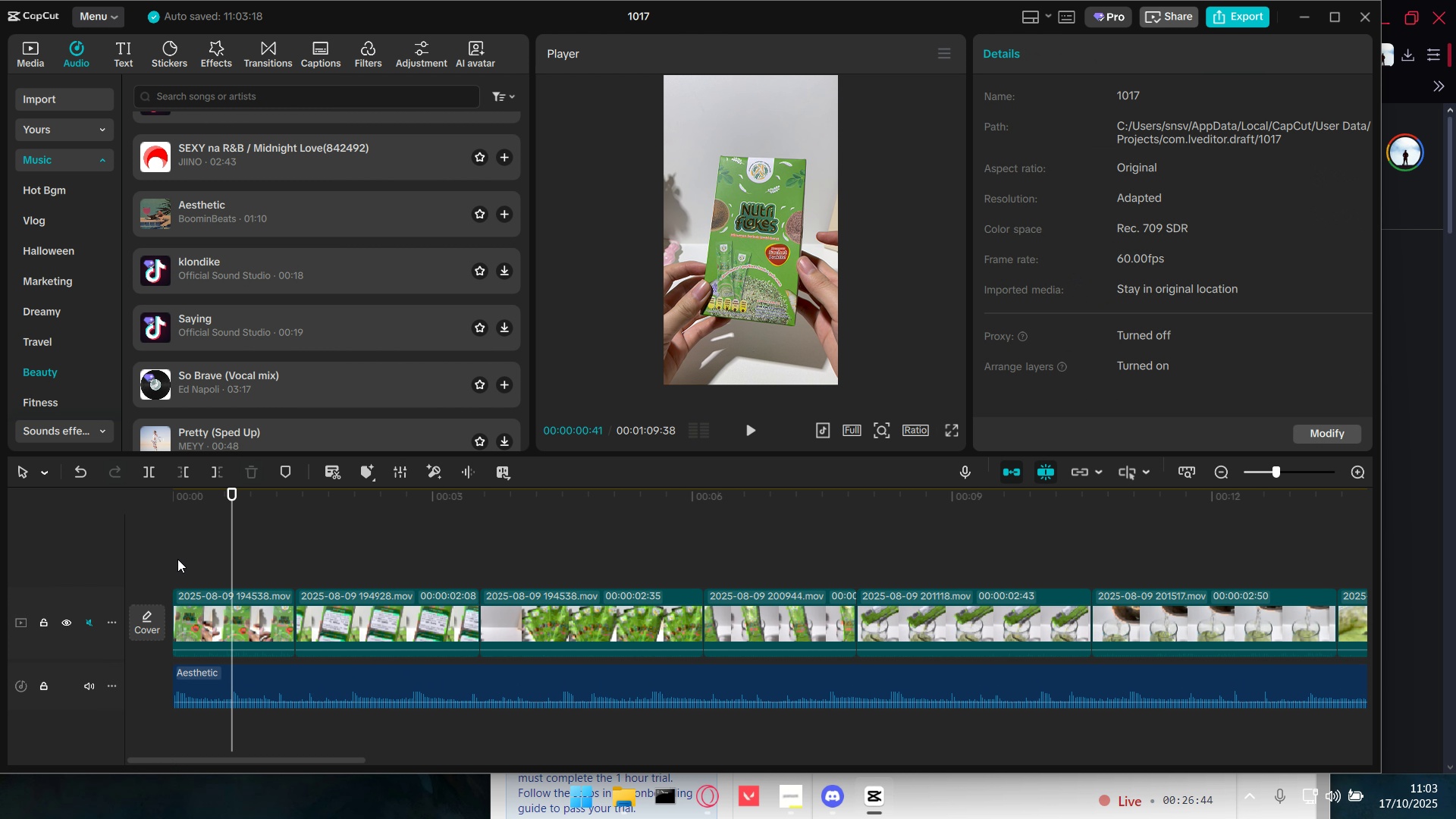 
double_click([176, 559])
 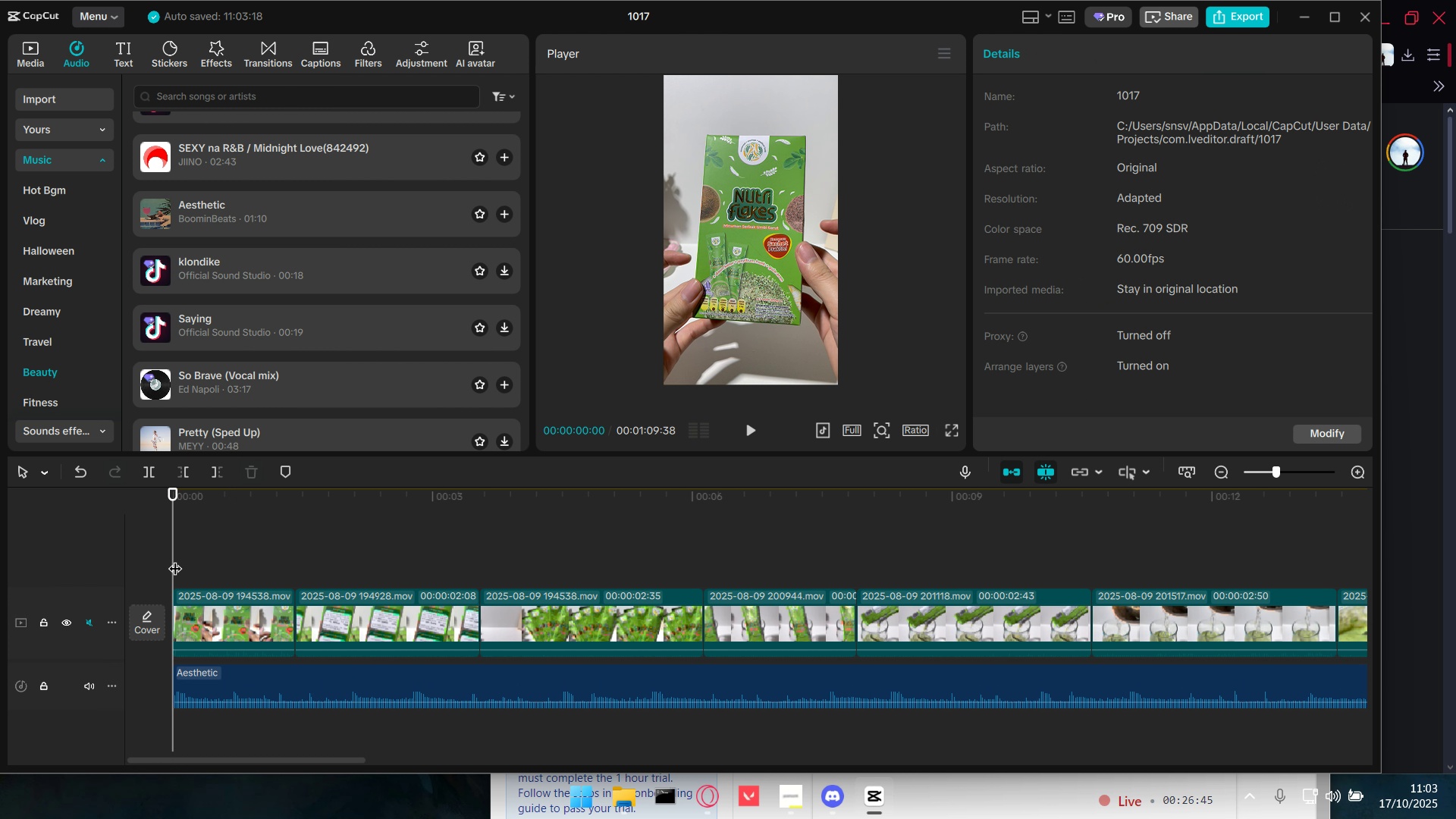 
key(Space)
 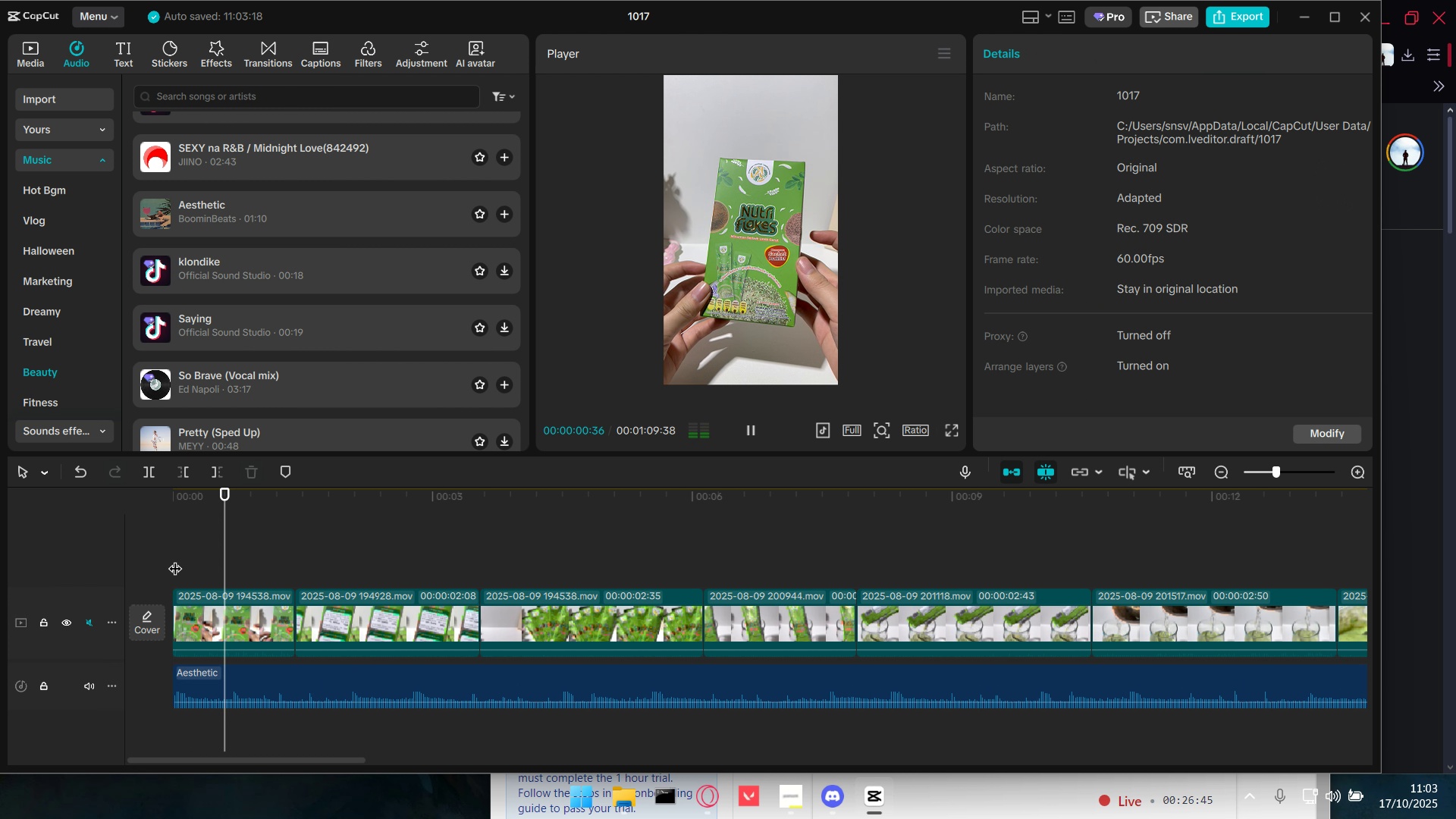 
hold_key(key=Tab, duration=0.75)
 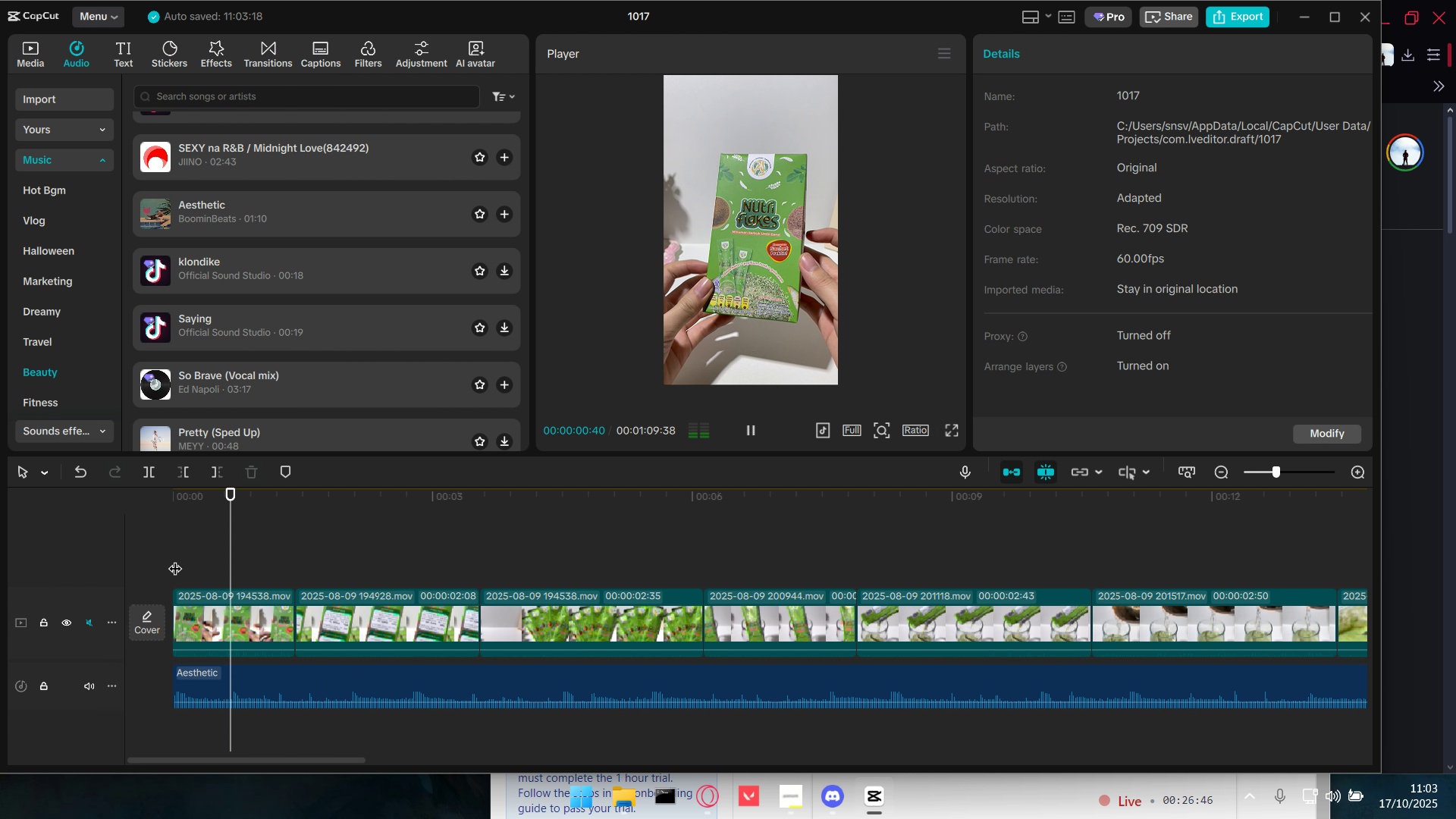 
key(Space)
 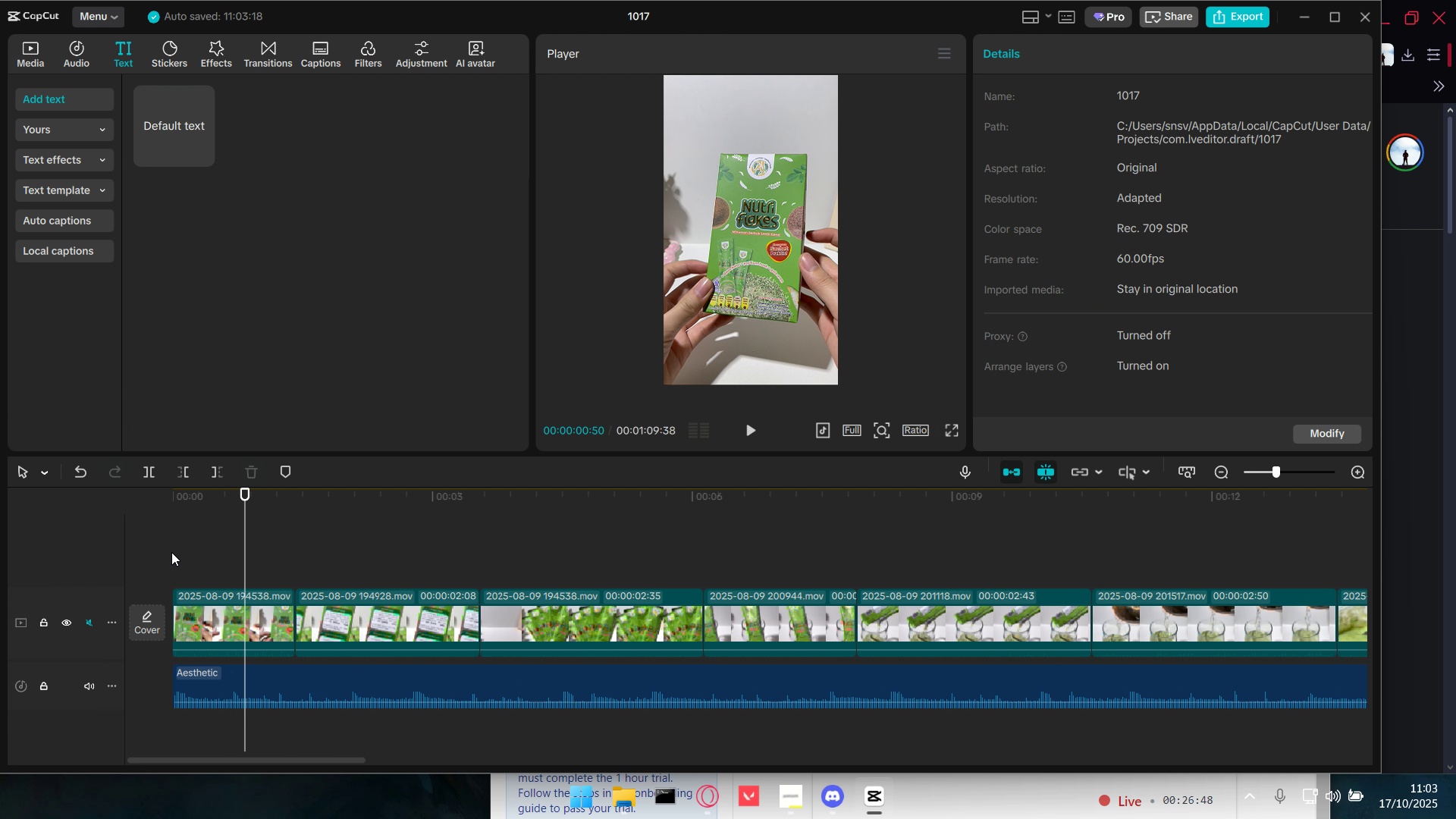 
double_click([182, 555])
 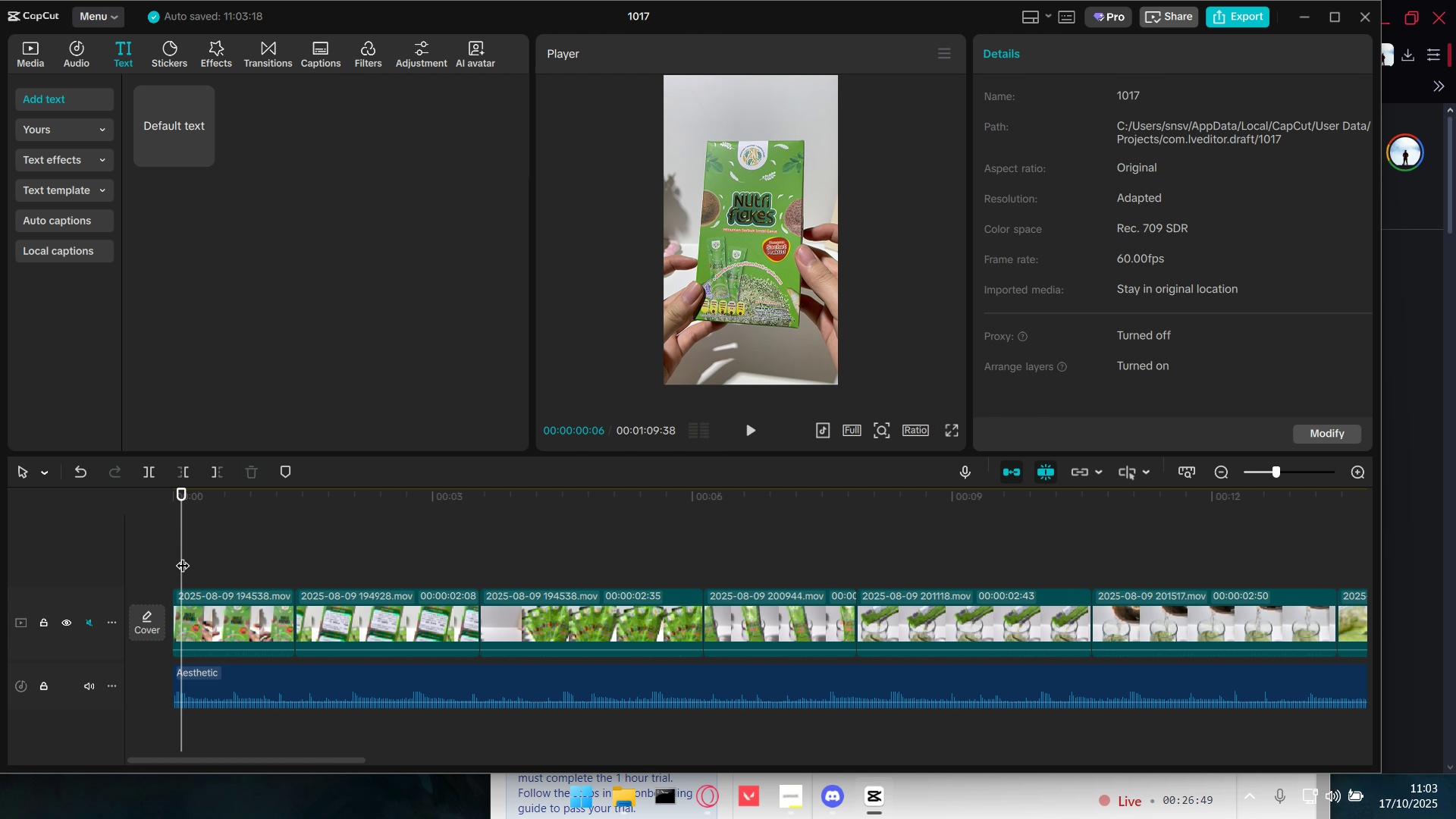 
left_click_drag(start_coordinate=[183, 556], to_coordinate=[168, 556])
 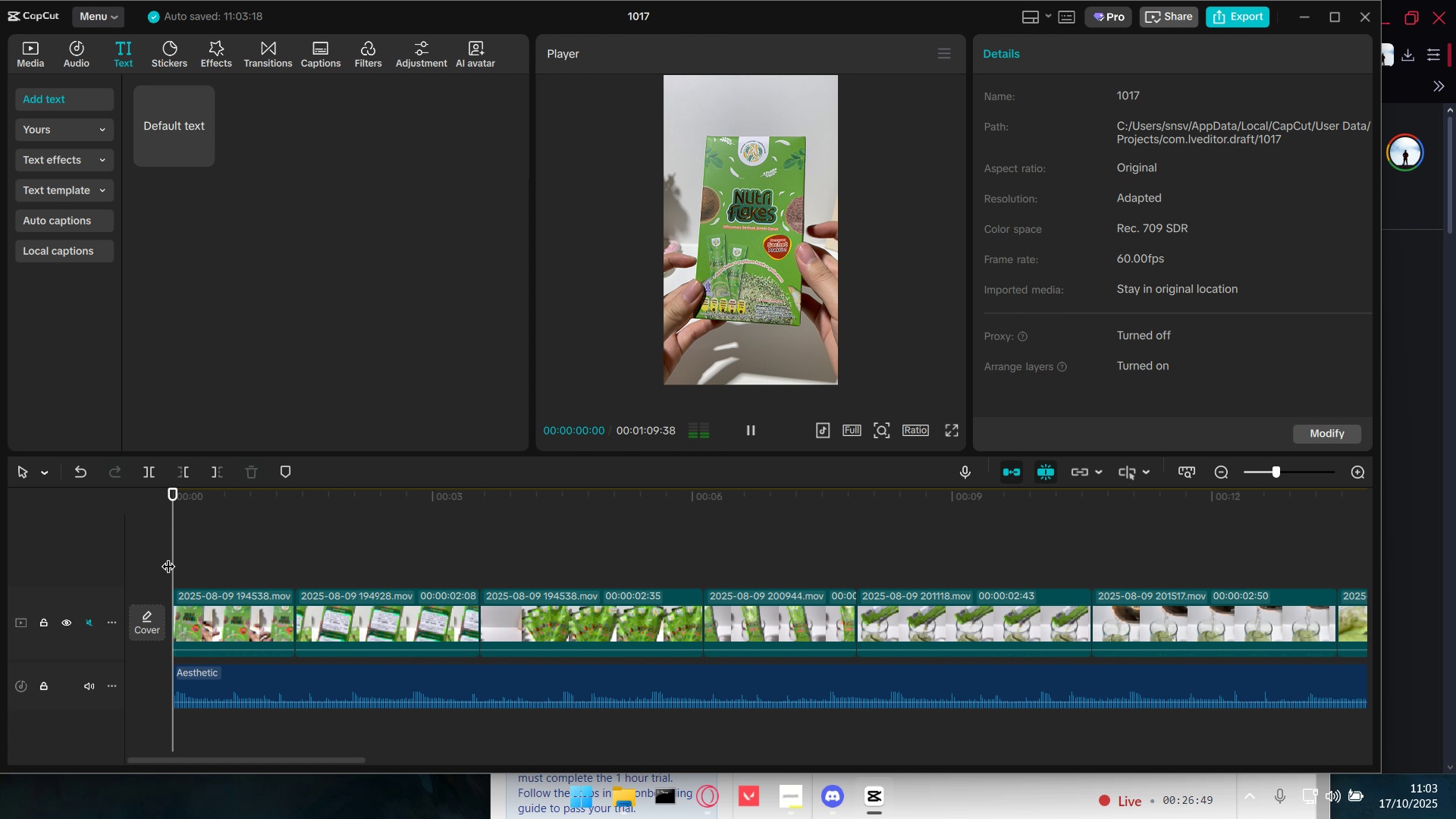 
key(Space)
 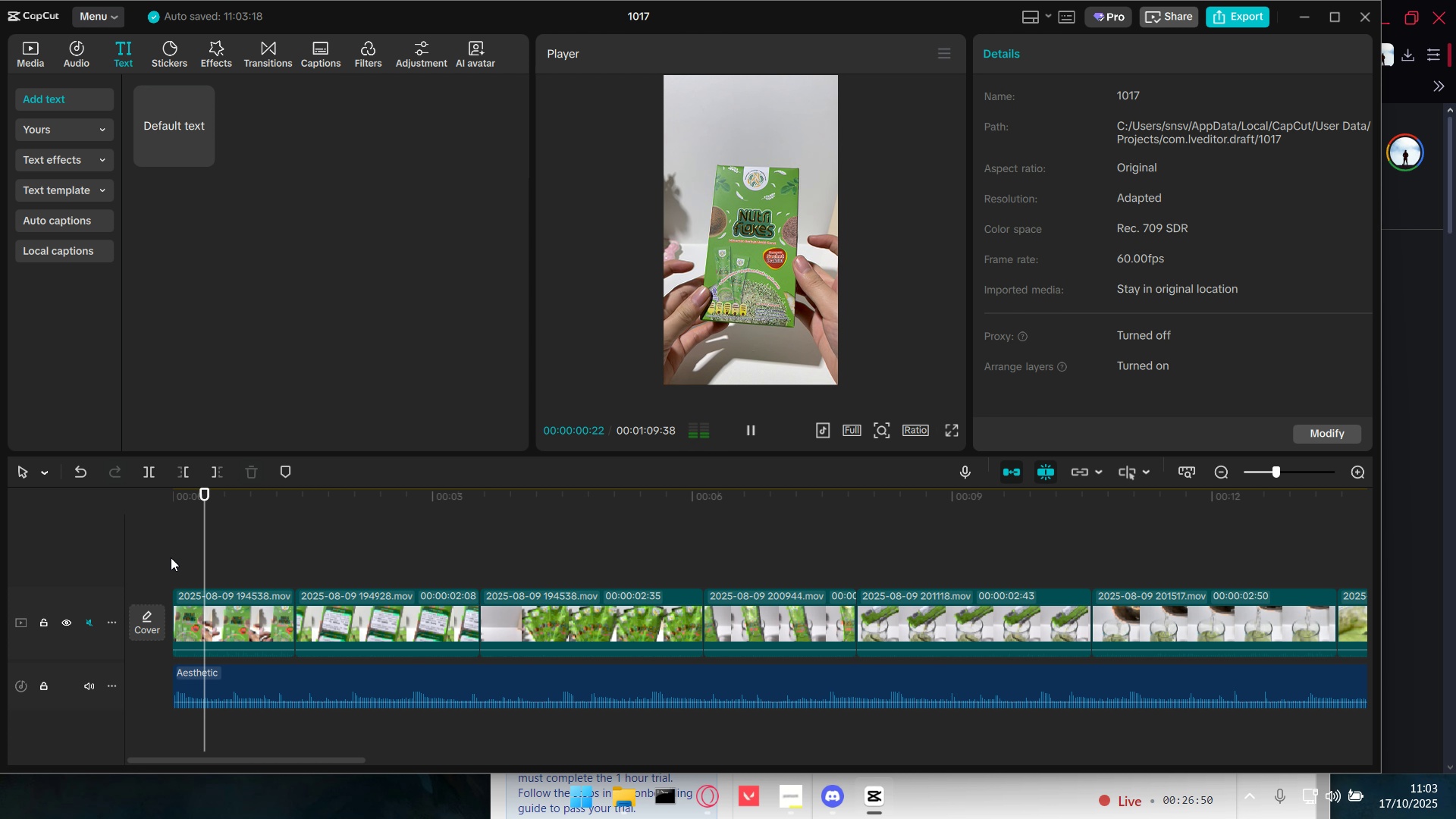 
key(Space)
 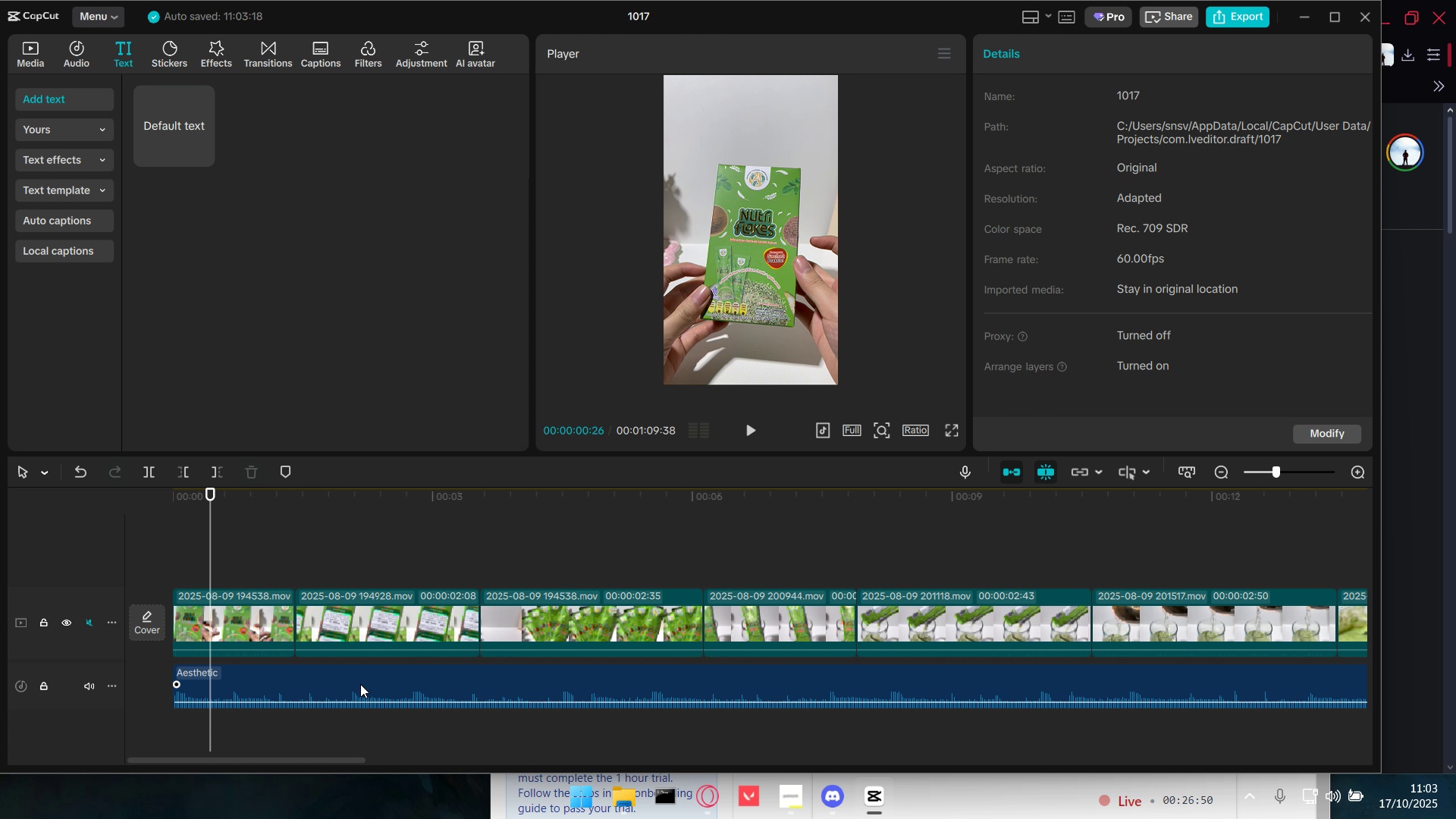 
left_click([360, 684])
 